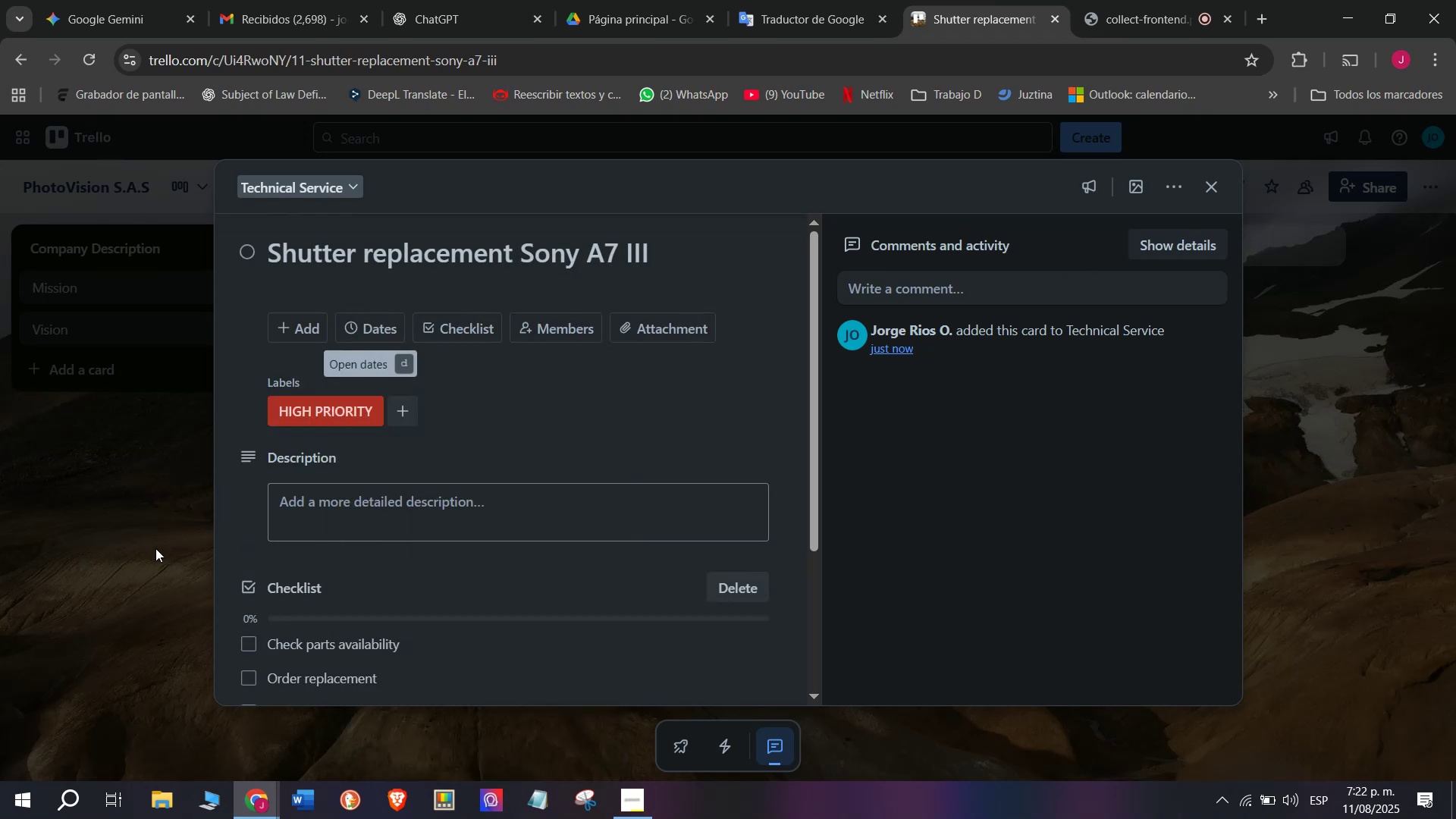 
left_click([155, 548])
 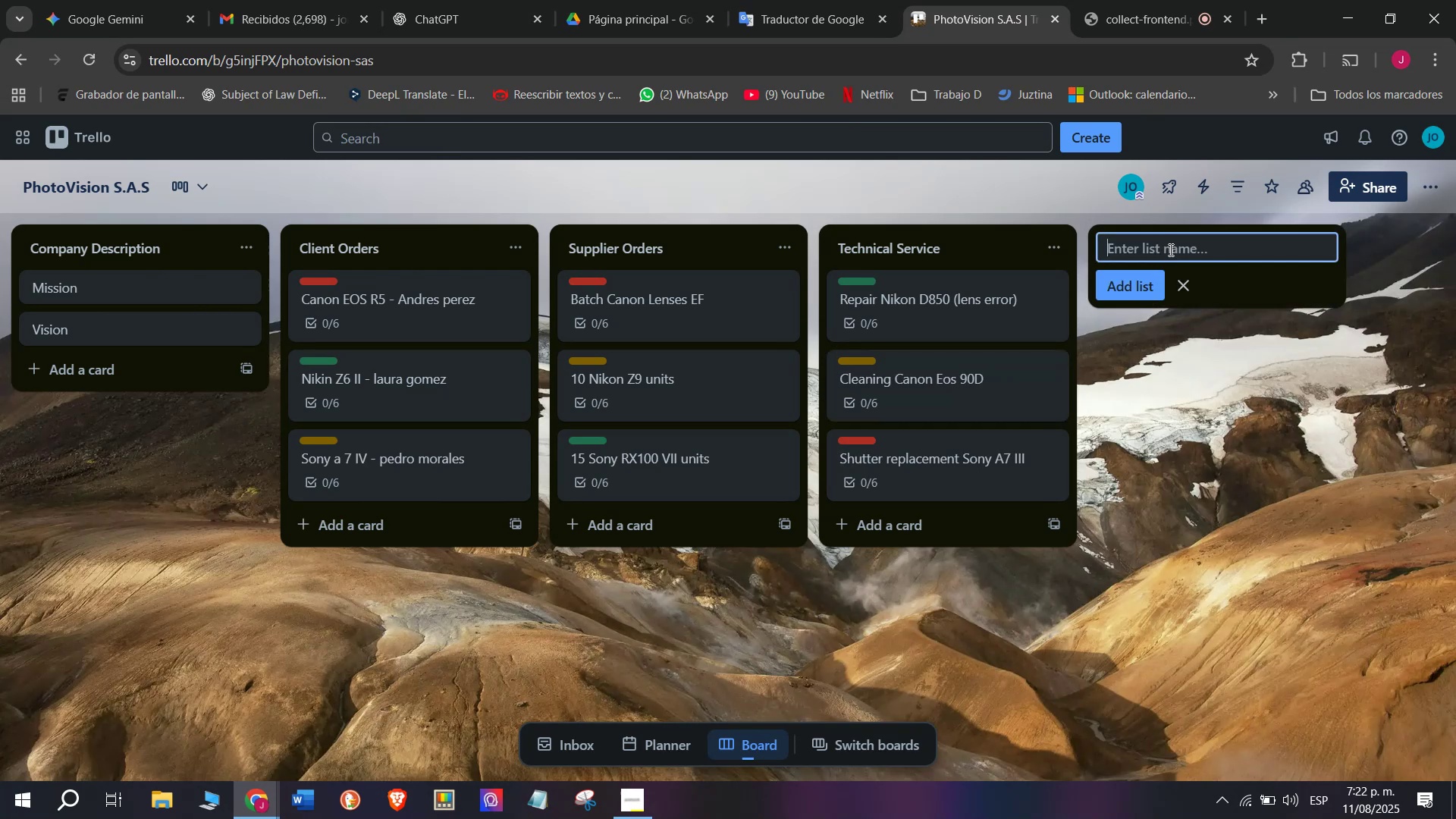 
wait(6.48)
 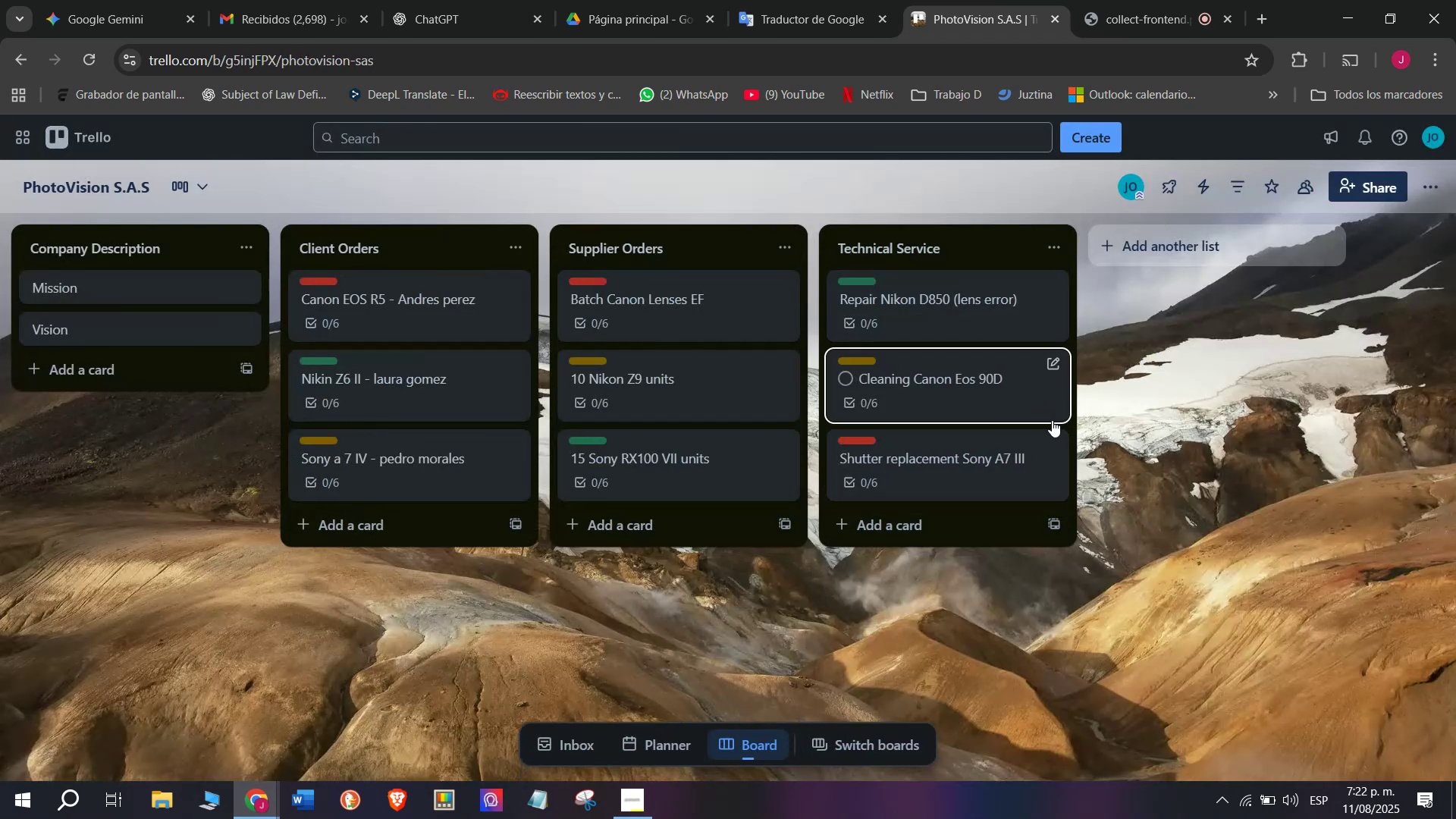 
type(Photography )
 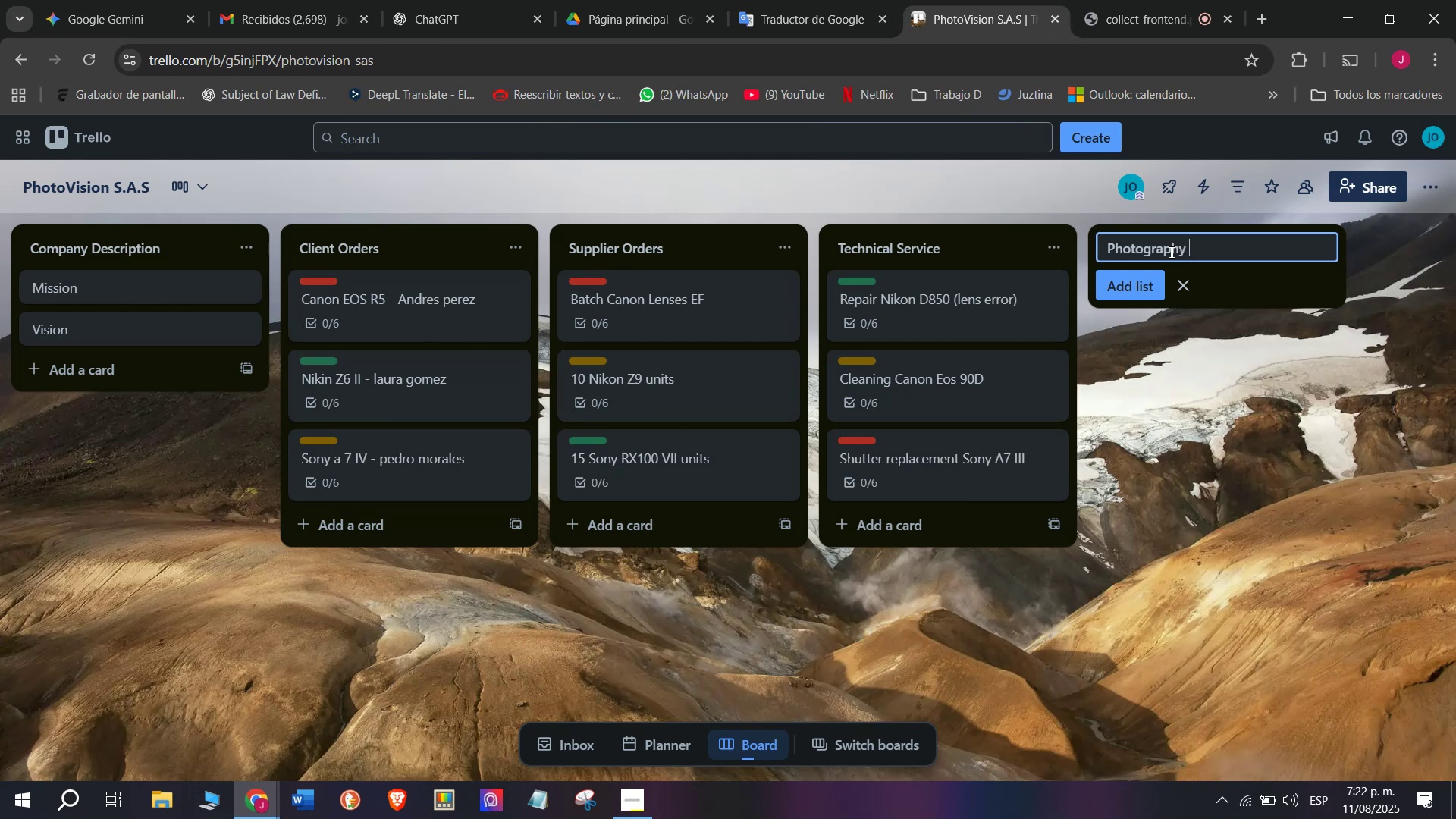 
type(w)
key(Backspace)
type(Workshops)
 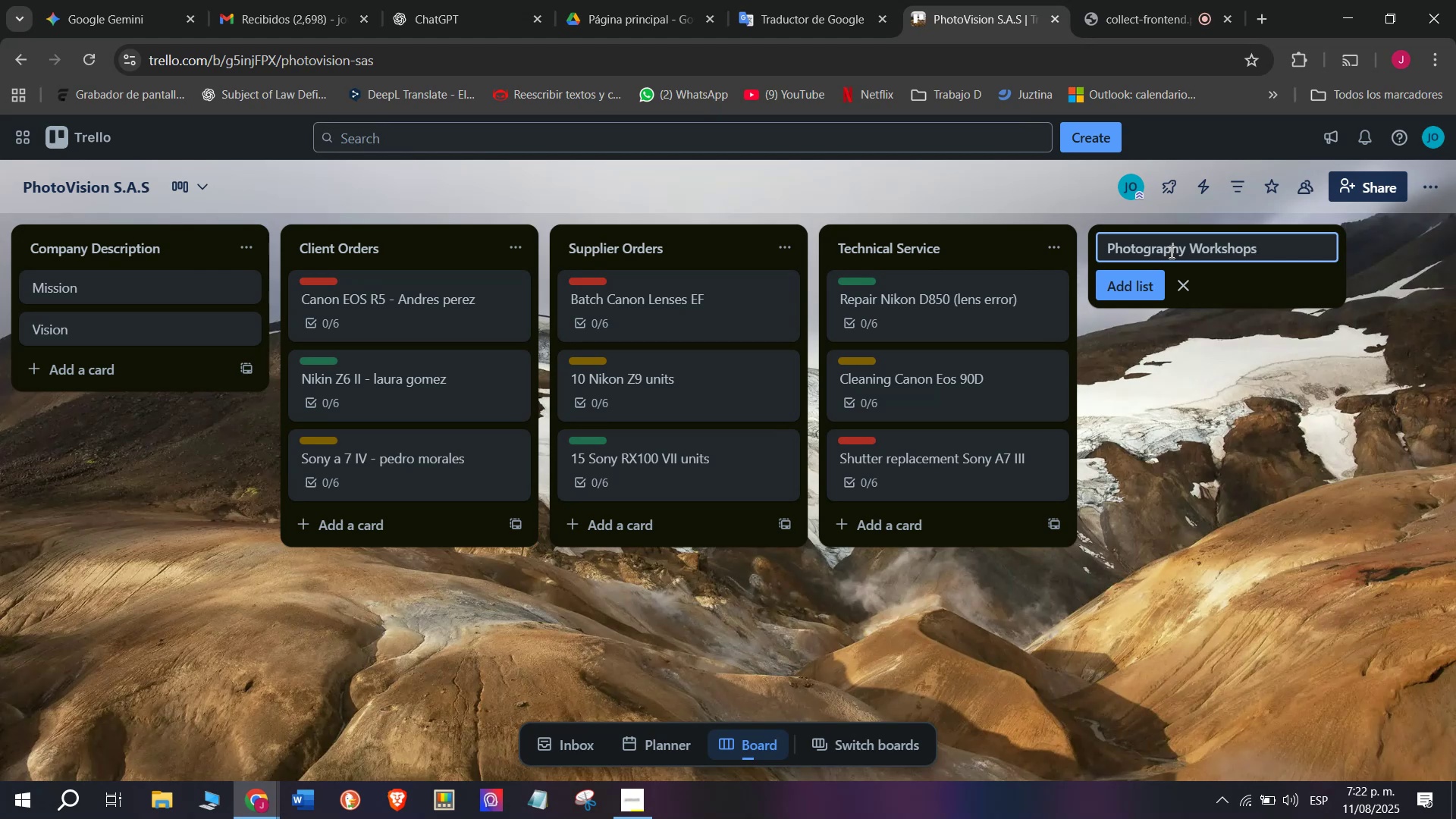 
key(Enter)
 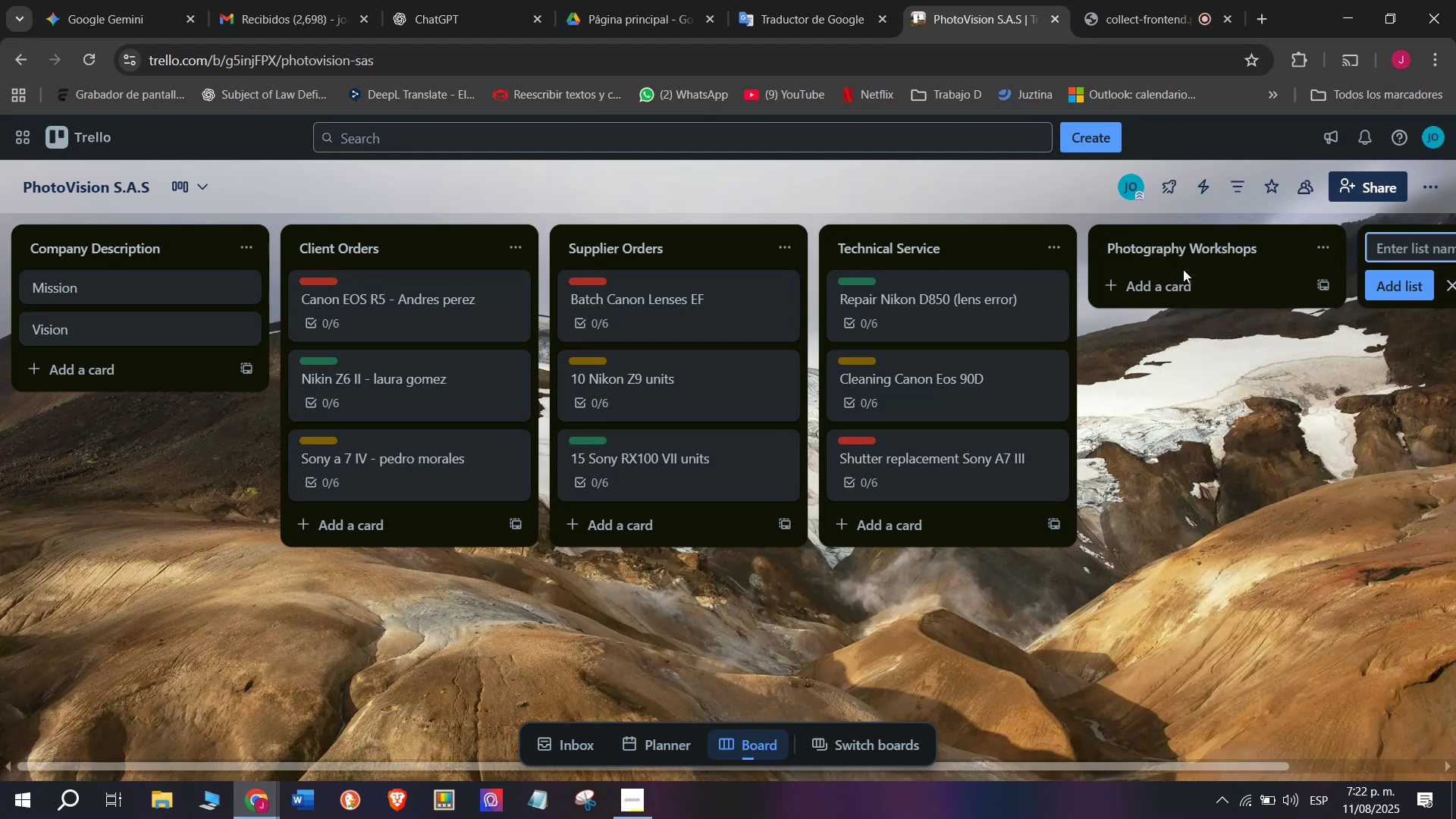 
left_click([1183, 271])
 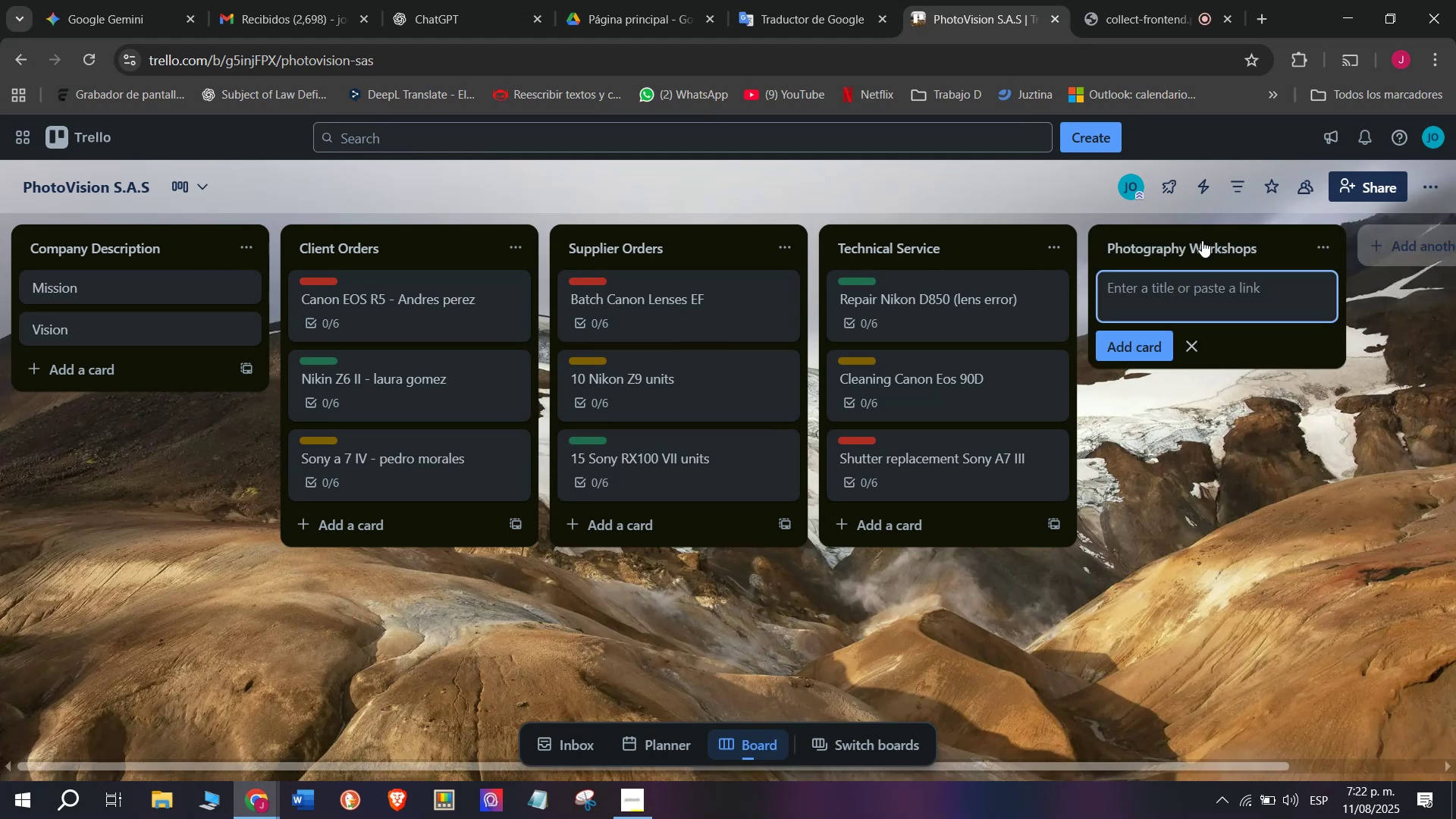 
wait(5.62)
 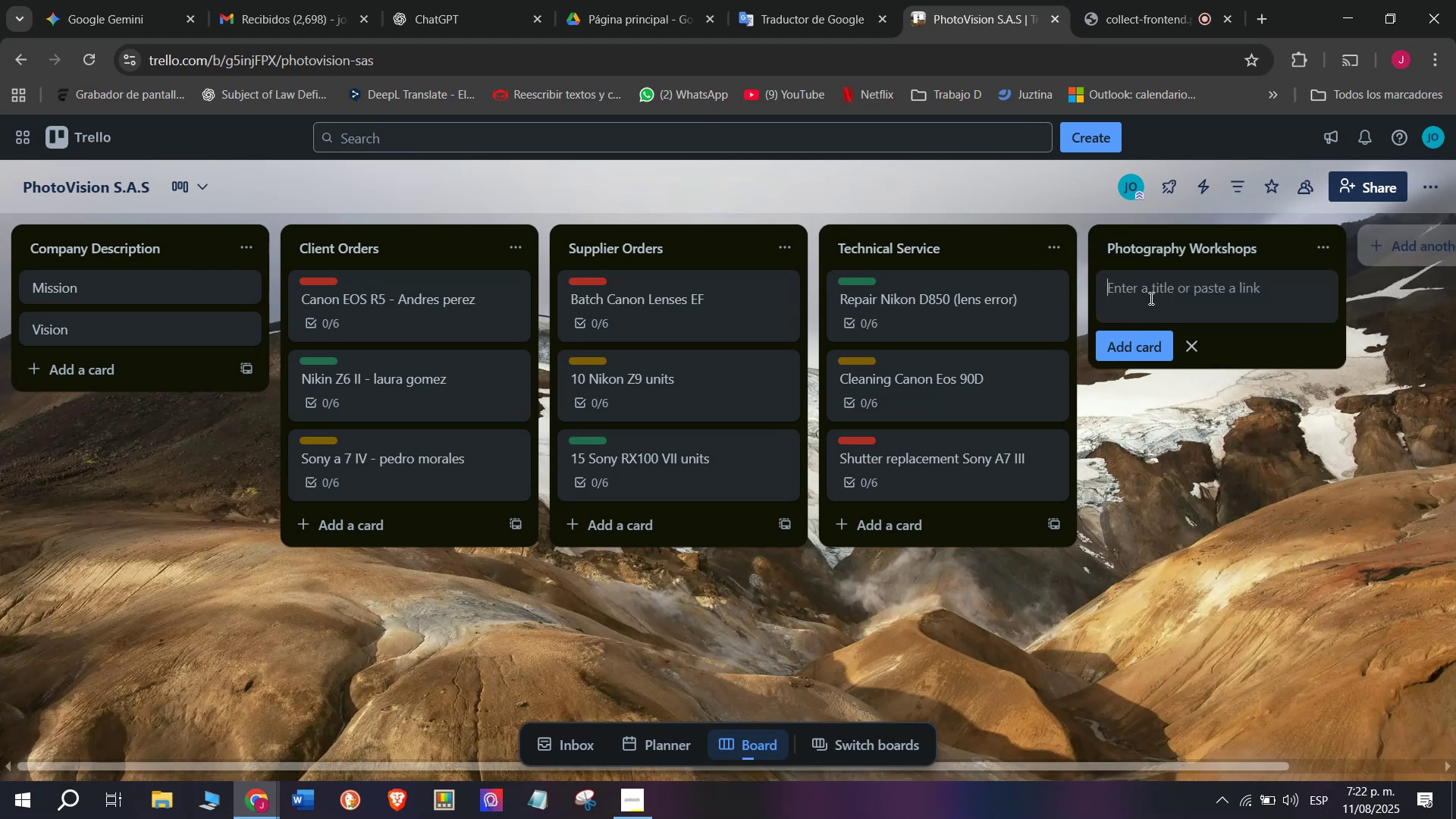 
left_click([1168, 253])
 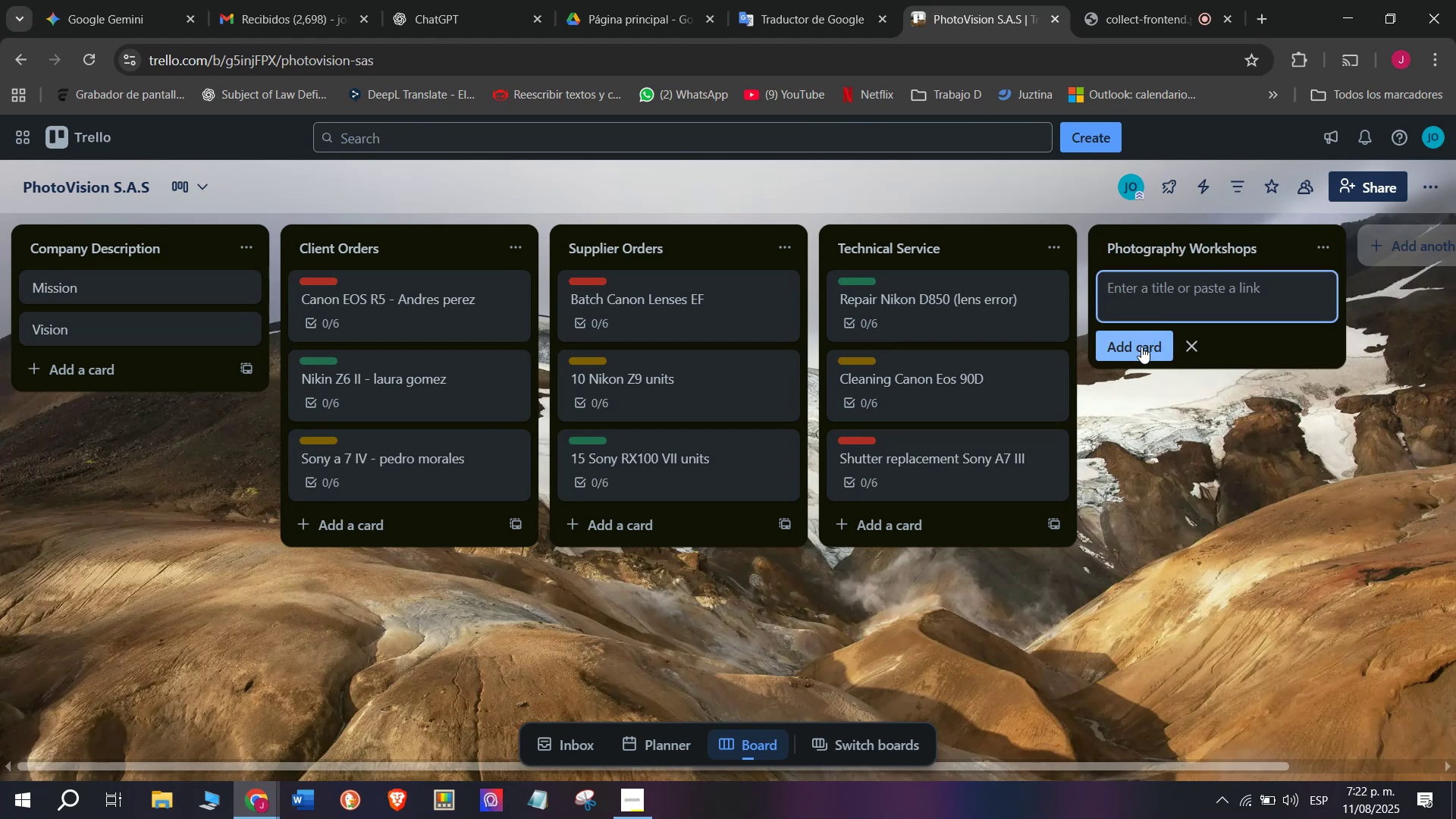 
wait(11.59)
 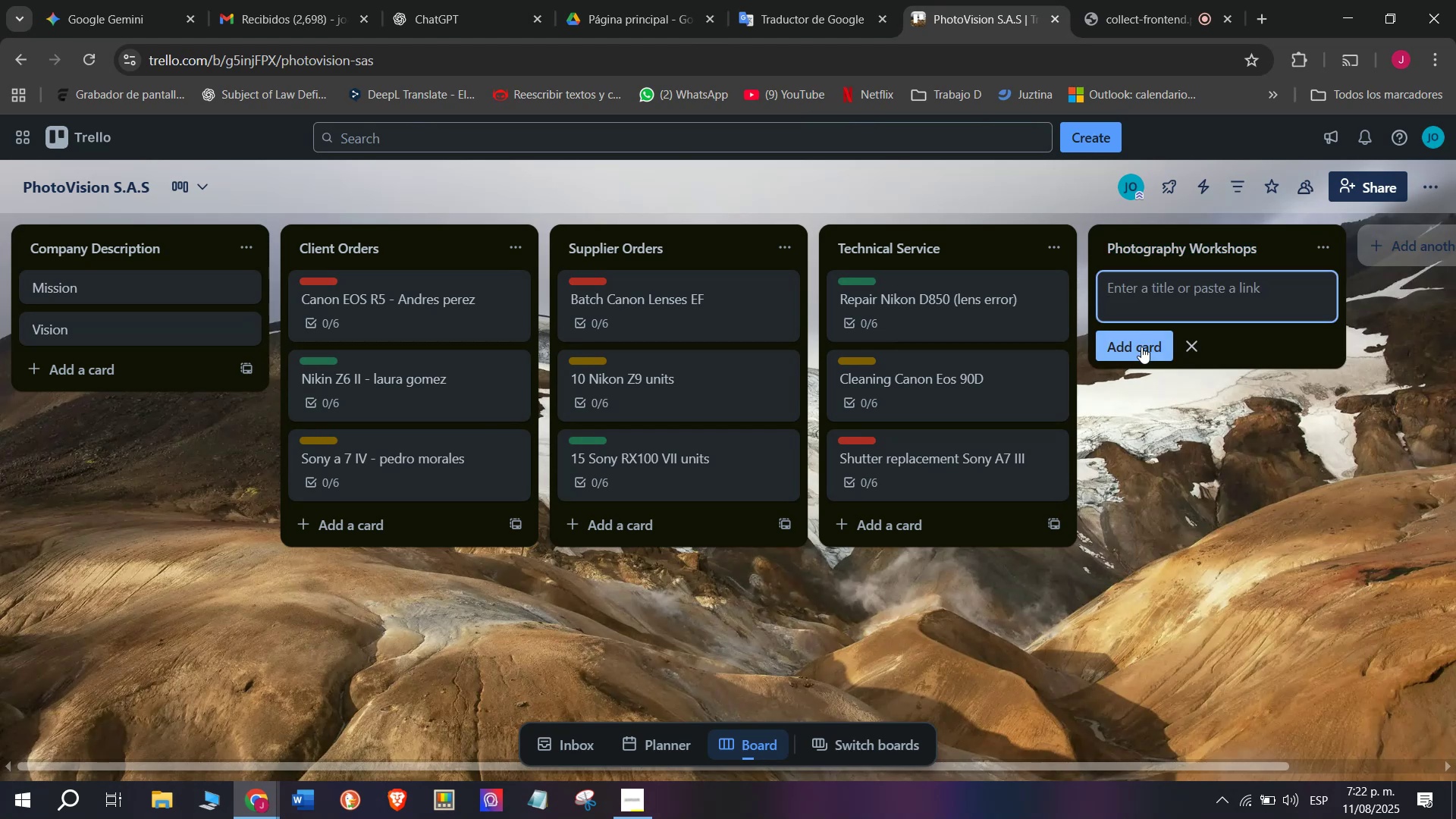 
type(prepare)
key(Backspace)
key(Backspace)
key(Backspace)
key(Backspace)
key(Backspace)
key(Backspace)
key(Backspace)
type(Prepare ,aterial)
 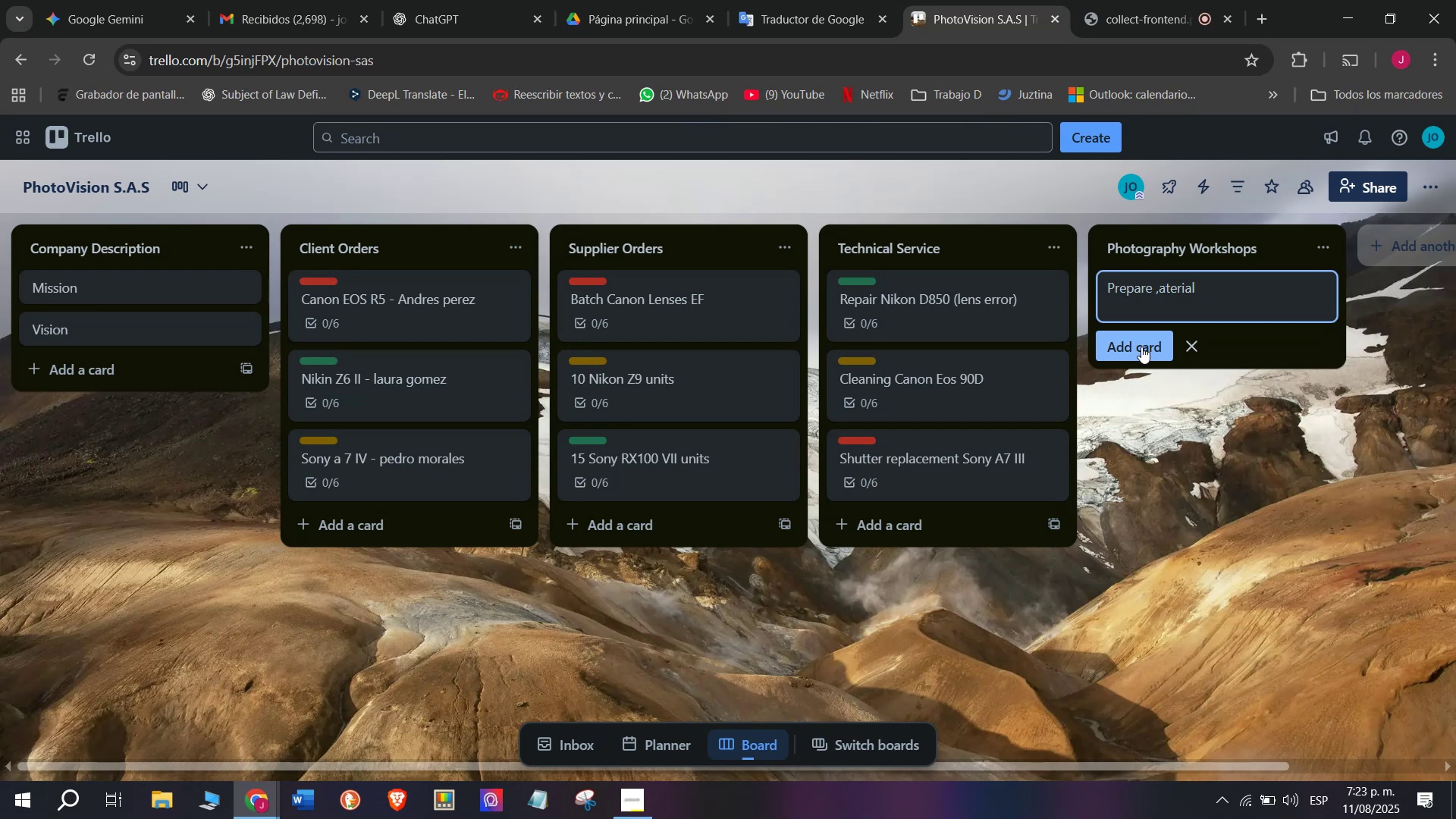 
key(Enter)
 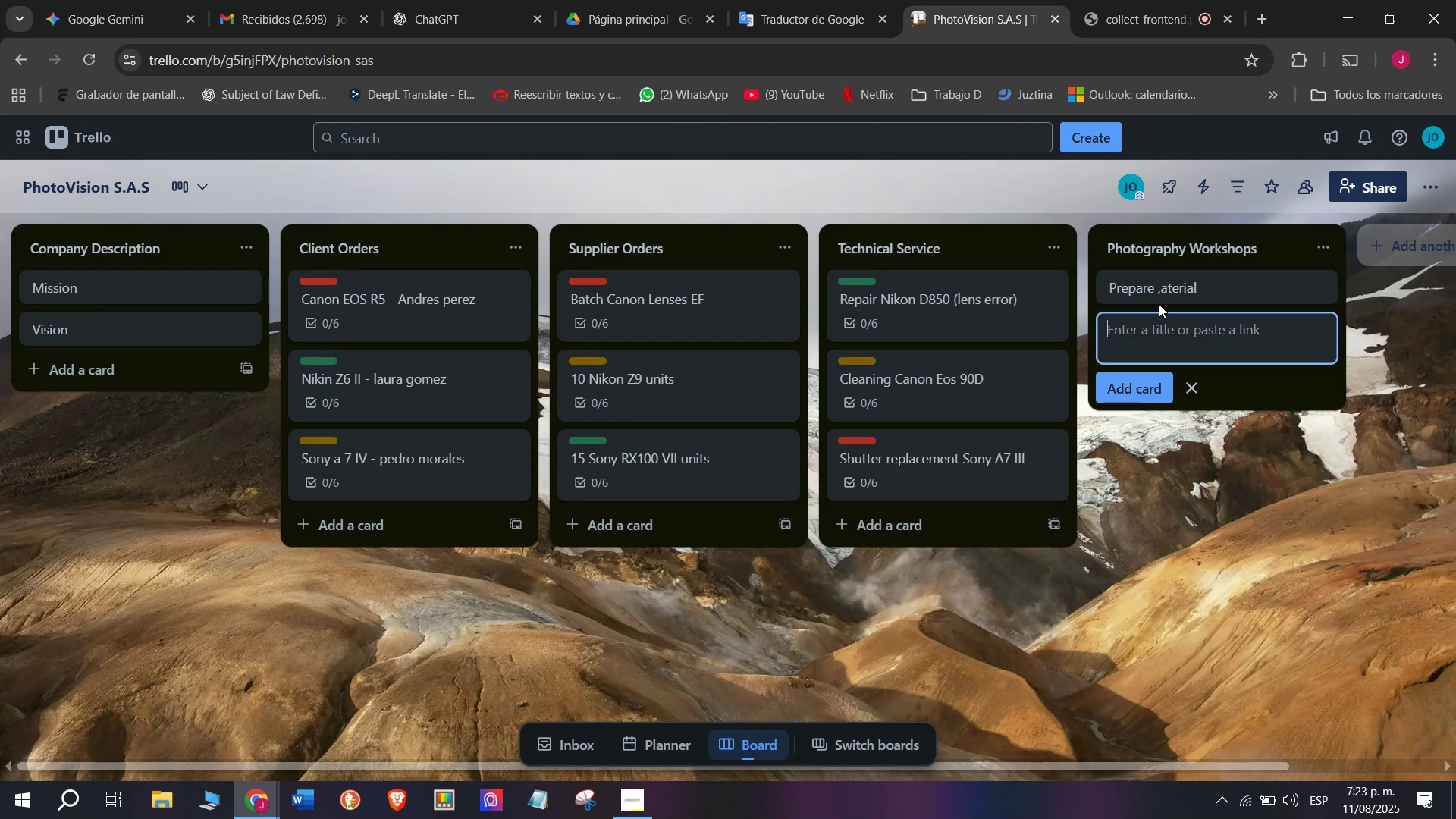 
left_click([1161, 297])
 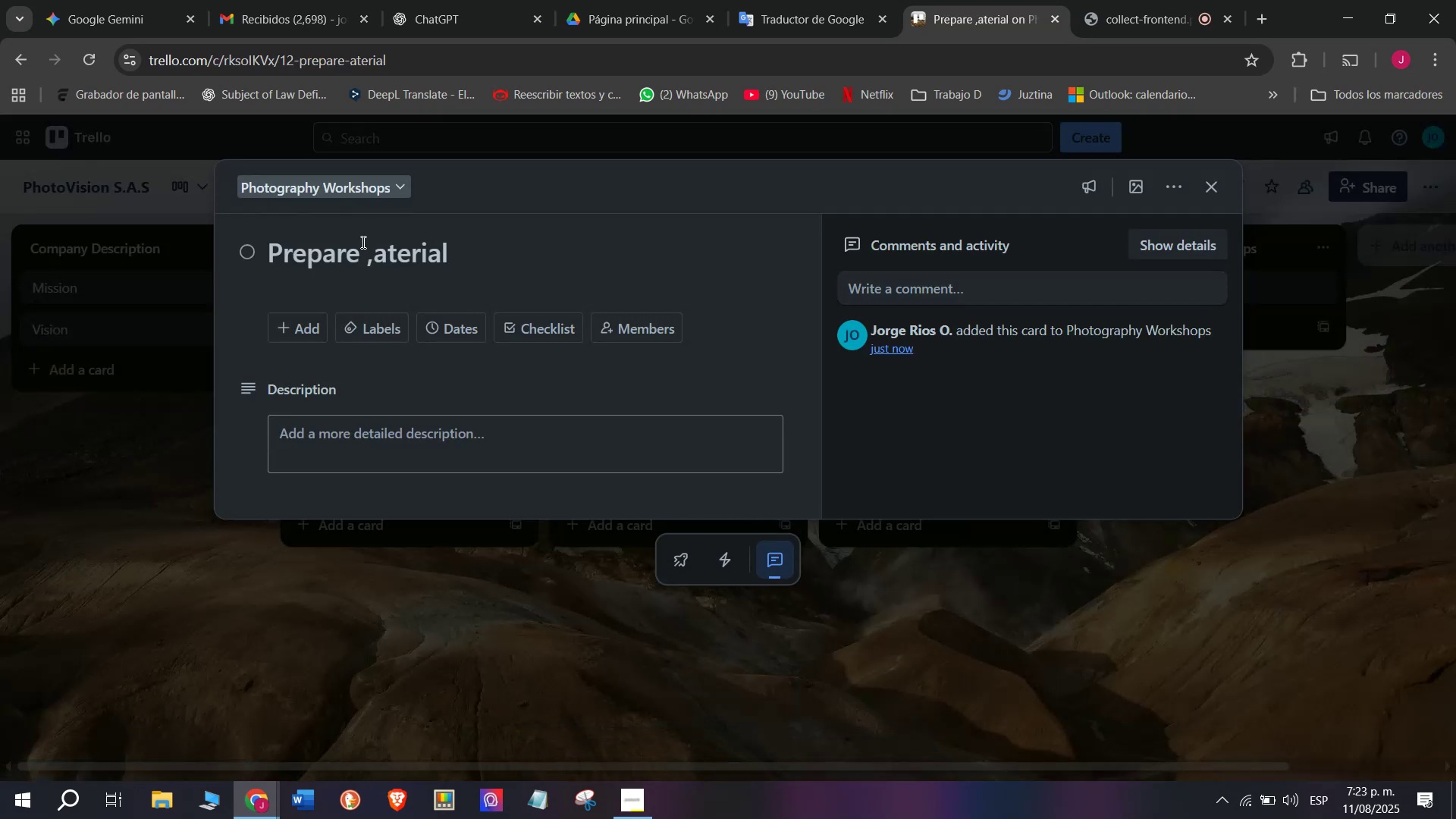 
left_click([375, 240])
 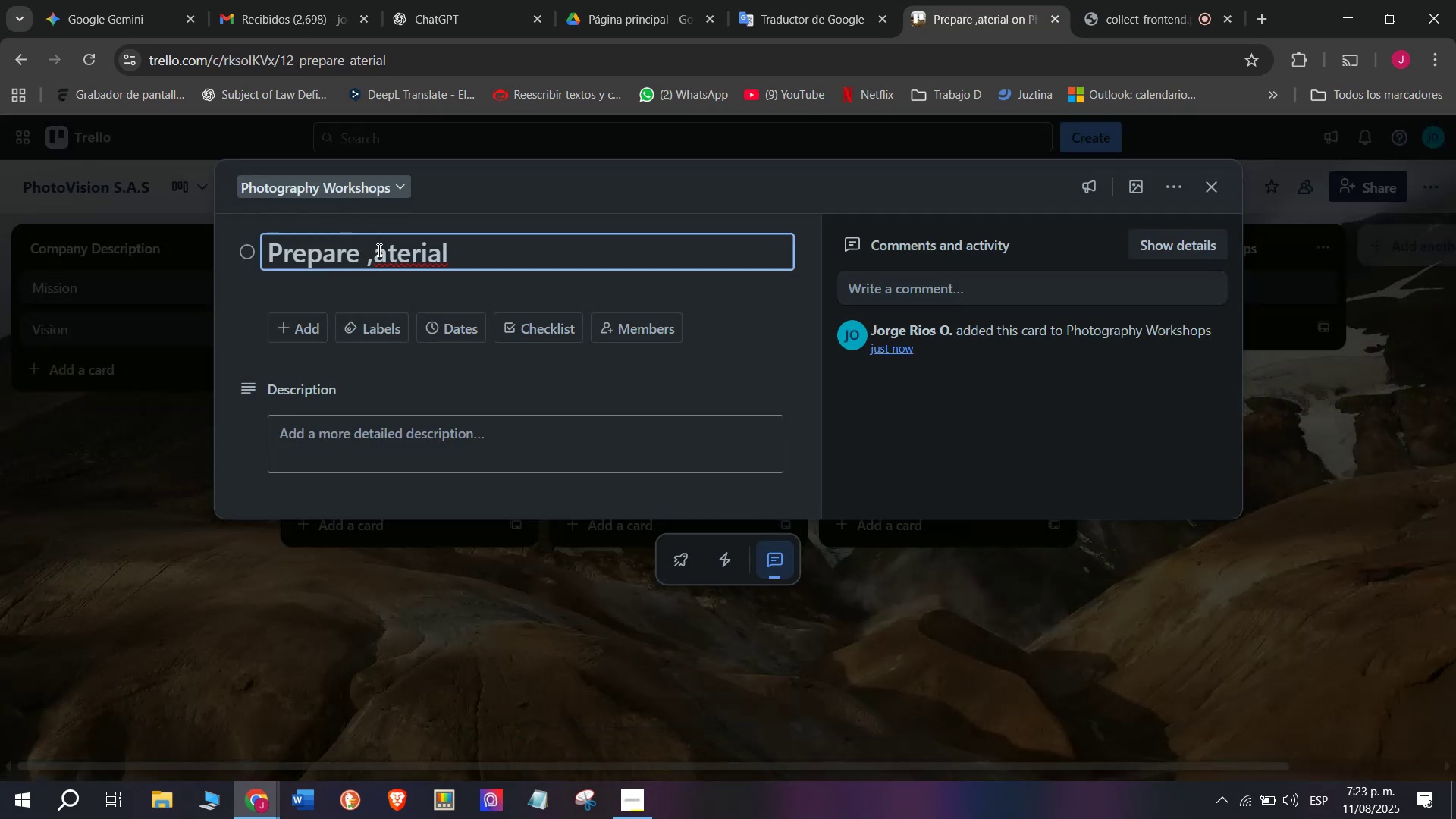 
key(Backspace)
 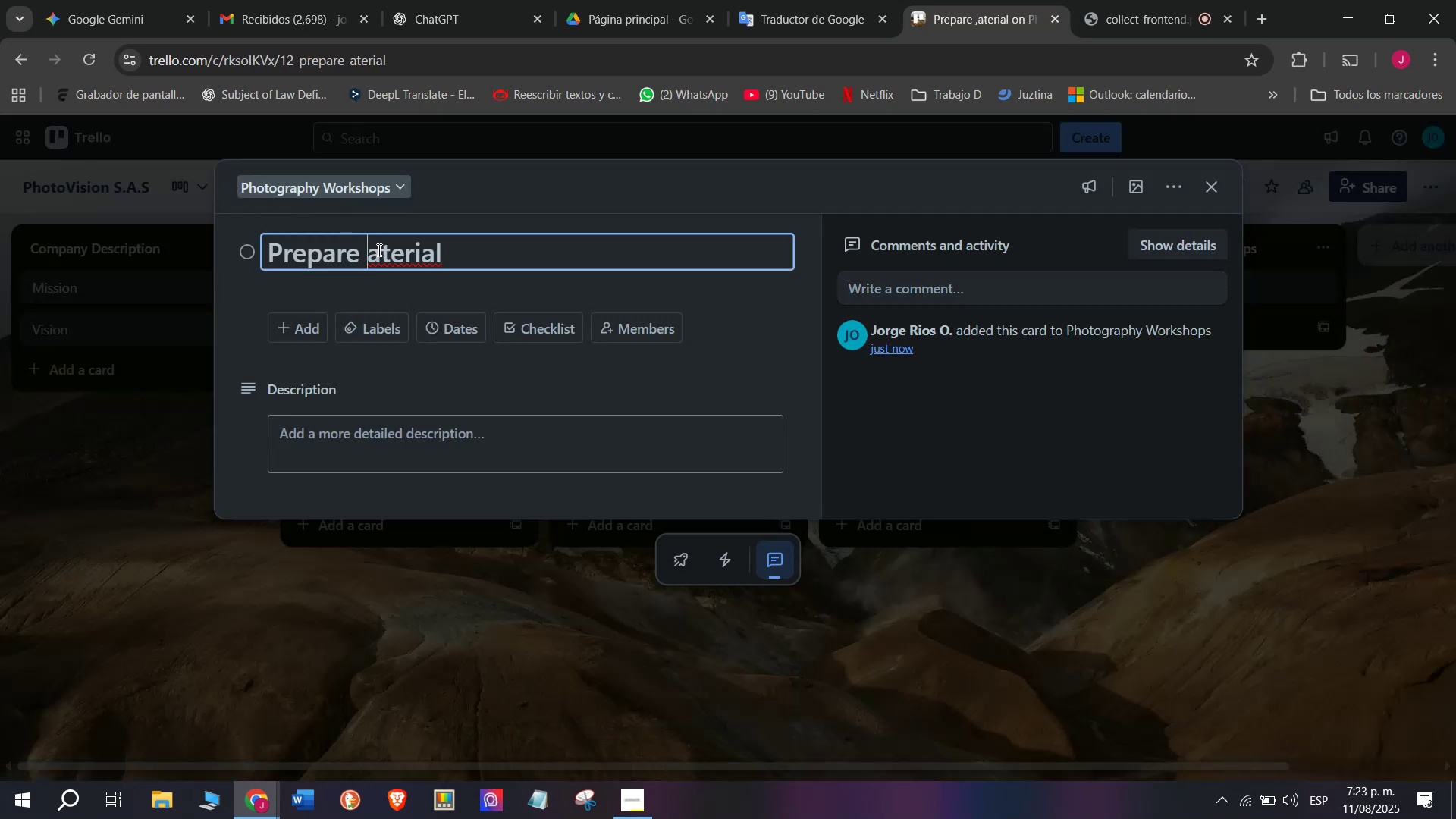 
key(M)
 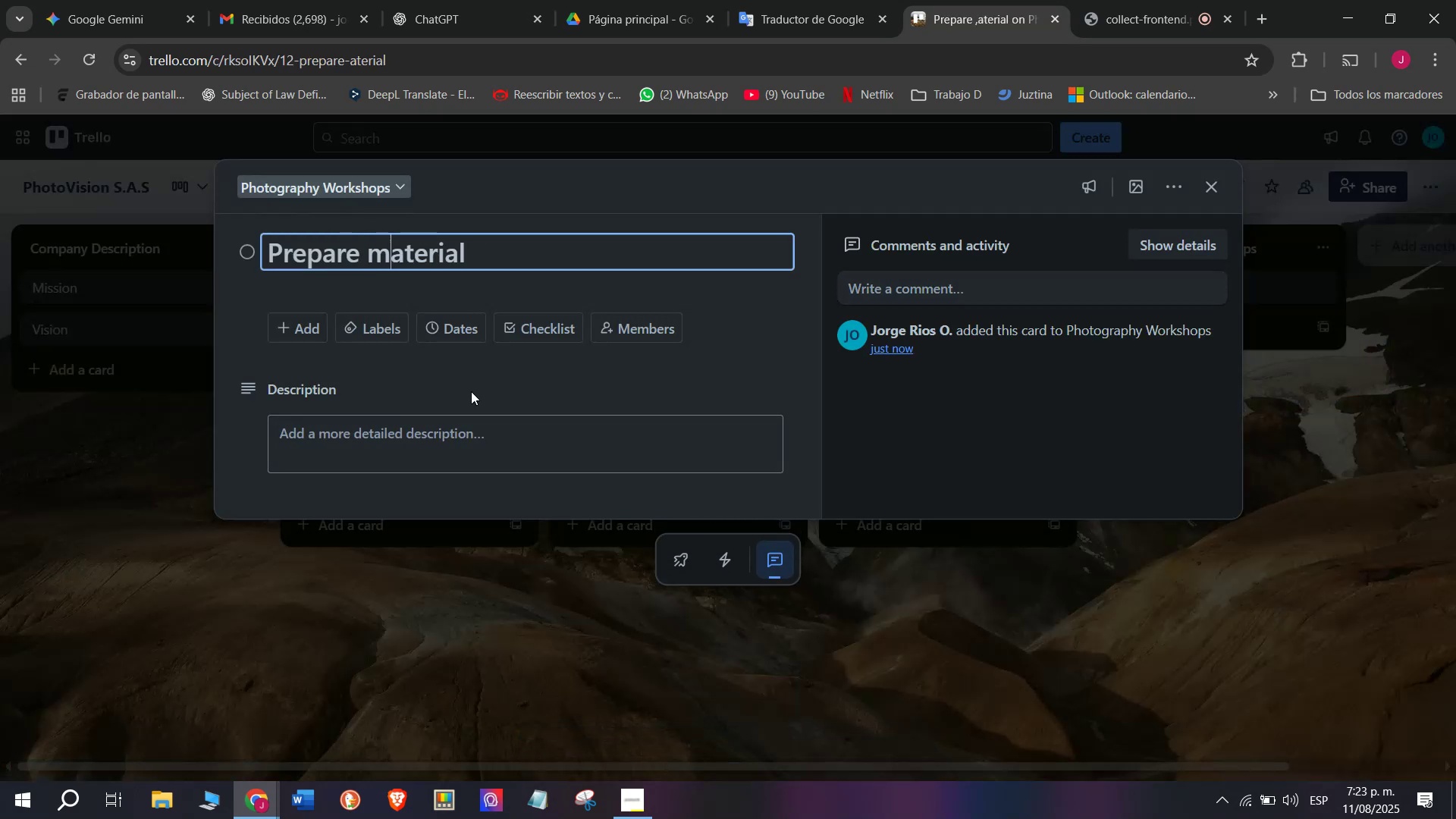 
left_click([472, 384])
 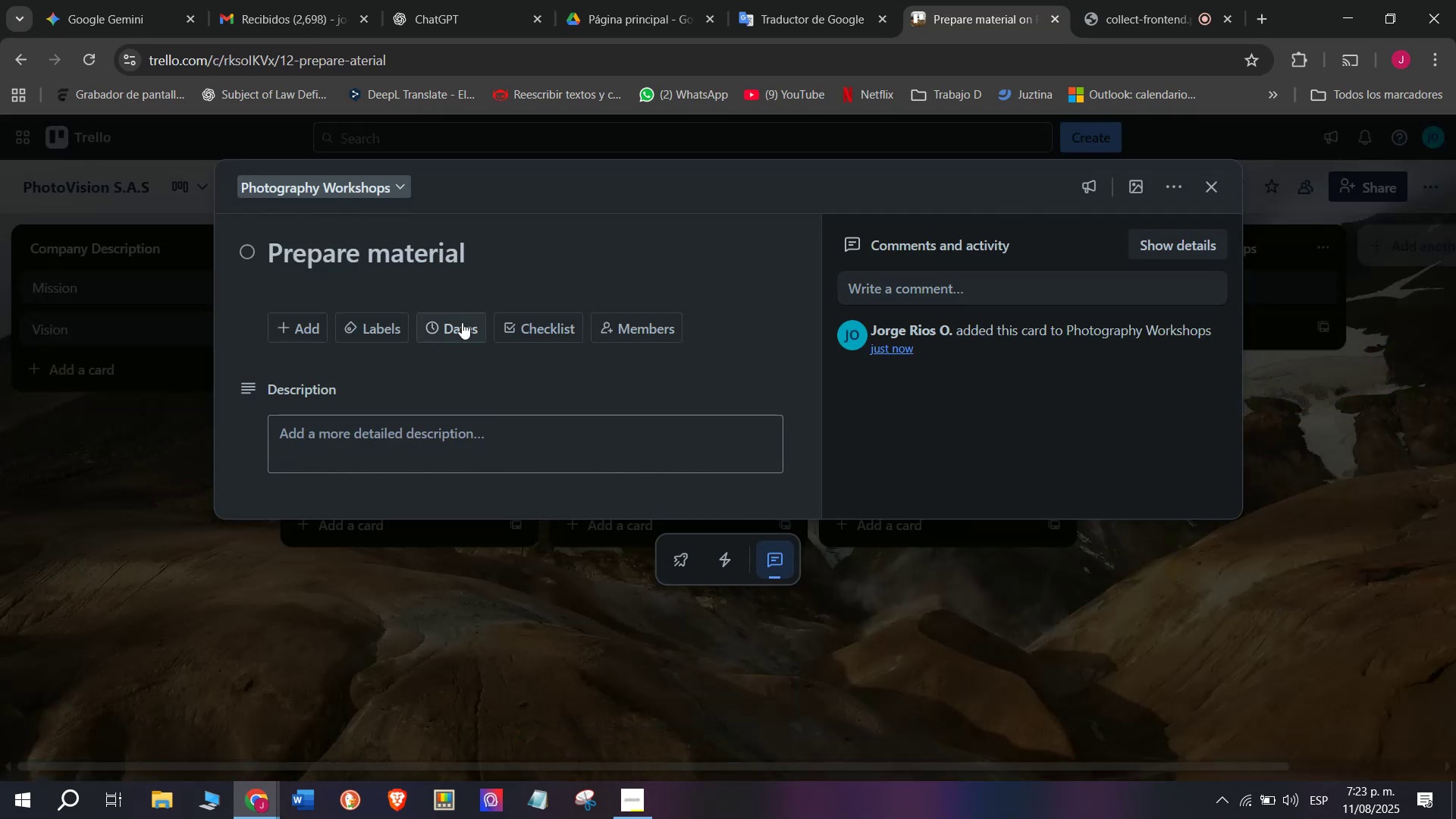 
left_click([531, 325])
 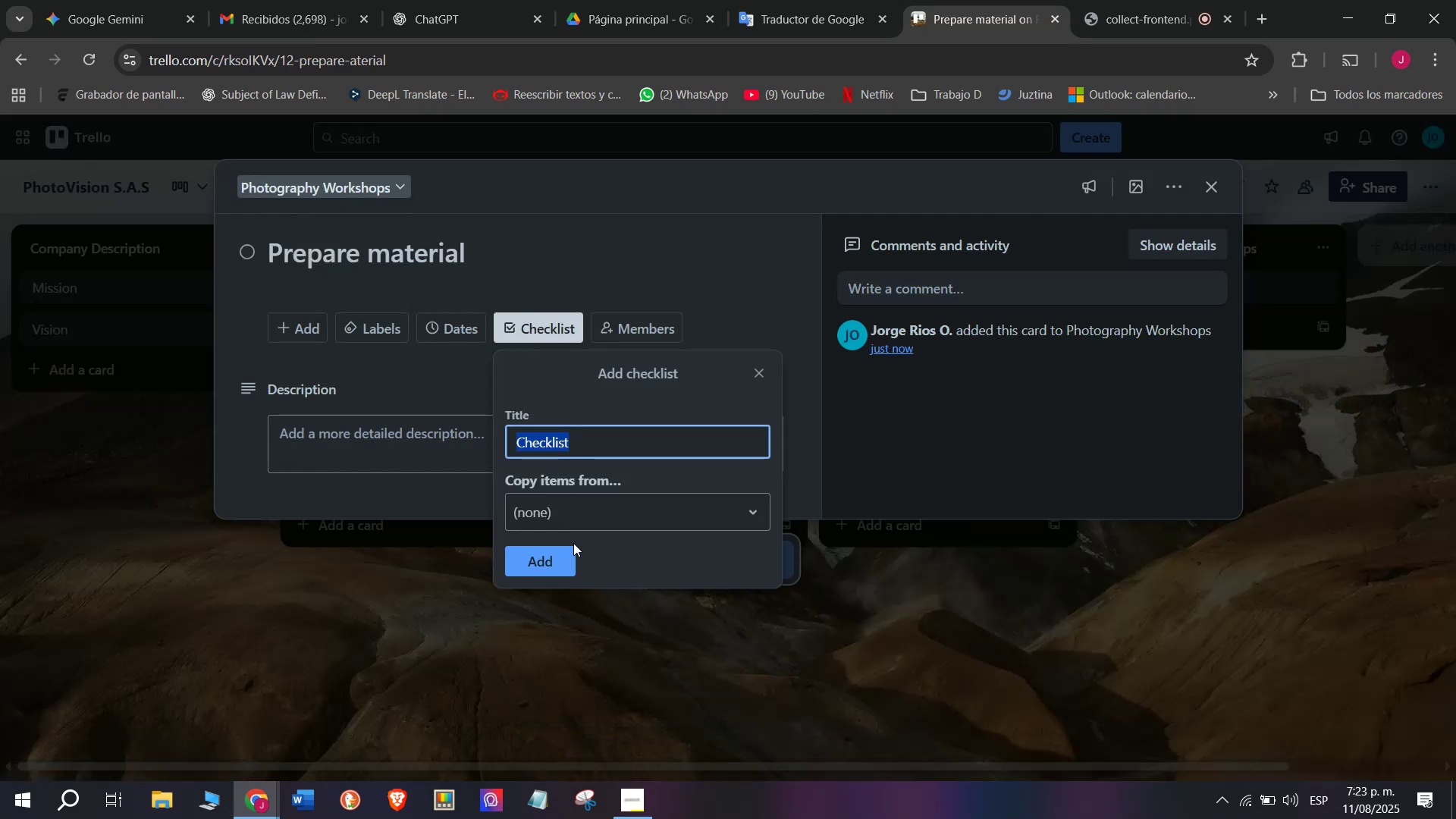 
left_click([560, 551])
 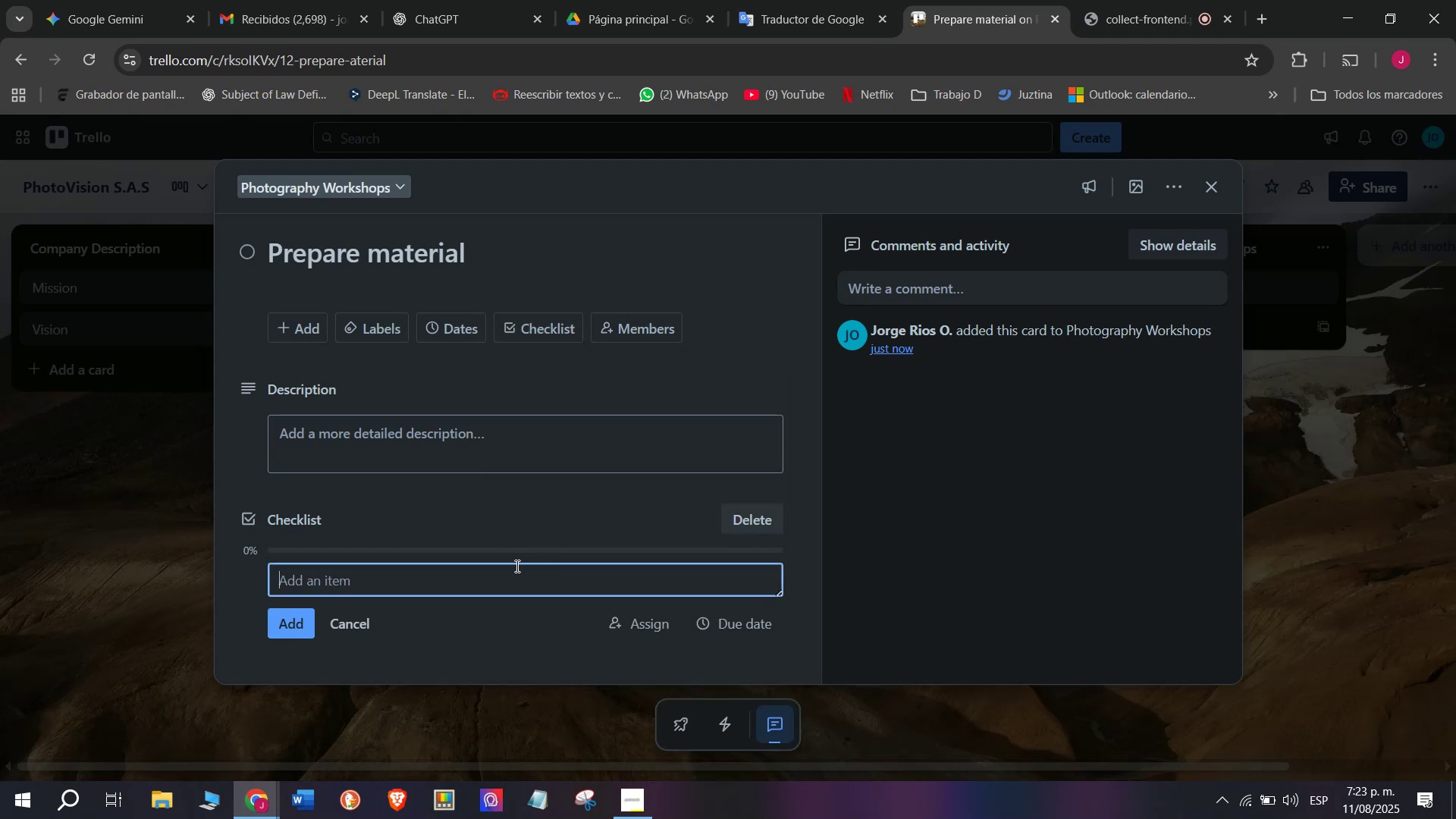 
scroll: coordinate [480, 510], scroll_direction: down, amount: 5.0
 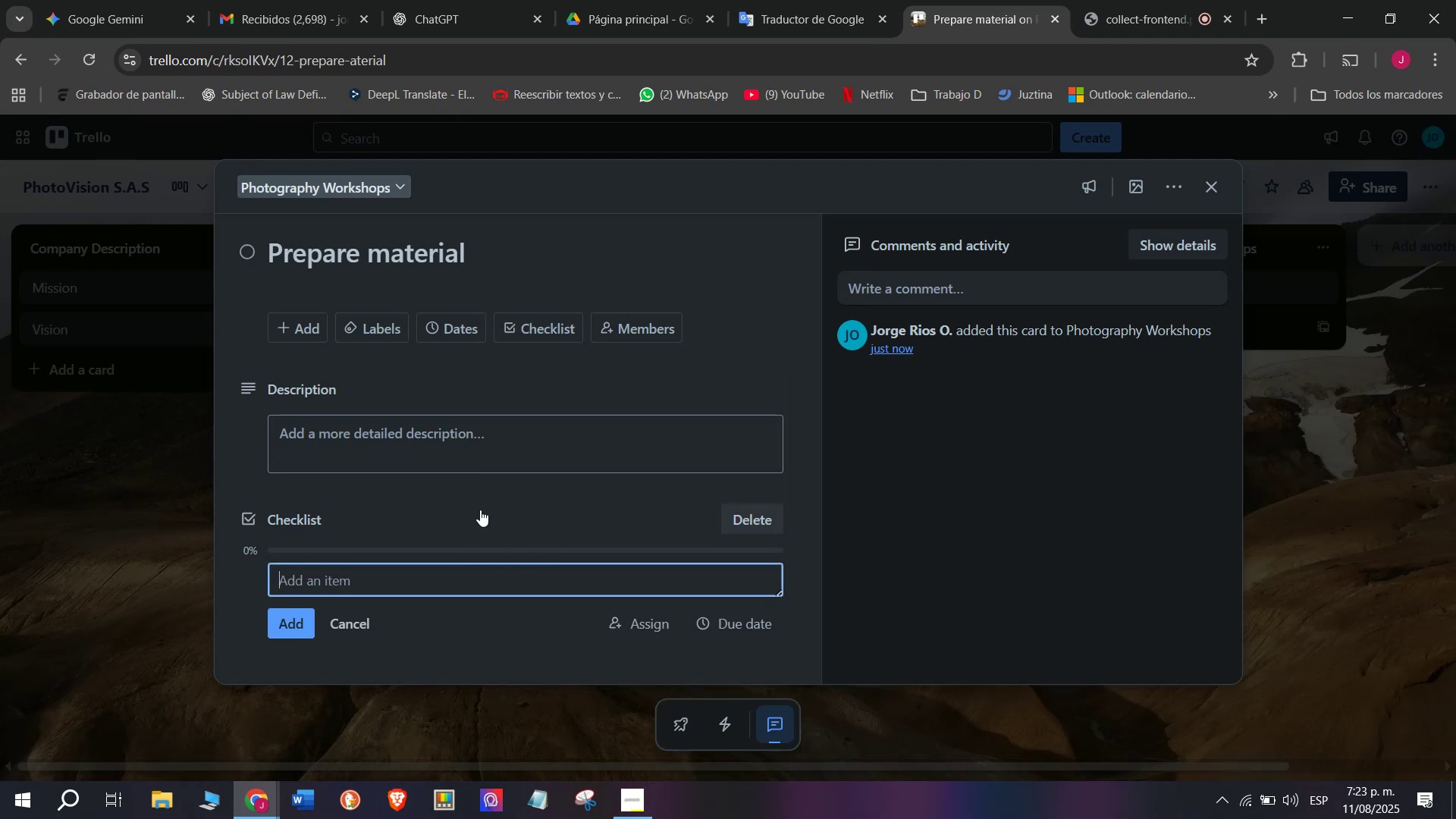 
wait(8.9)
 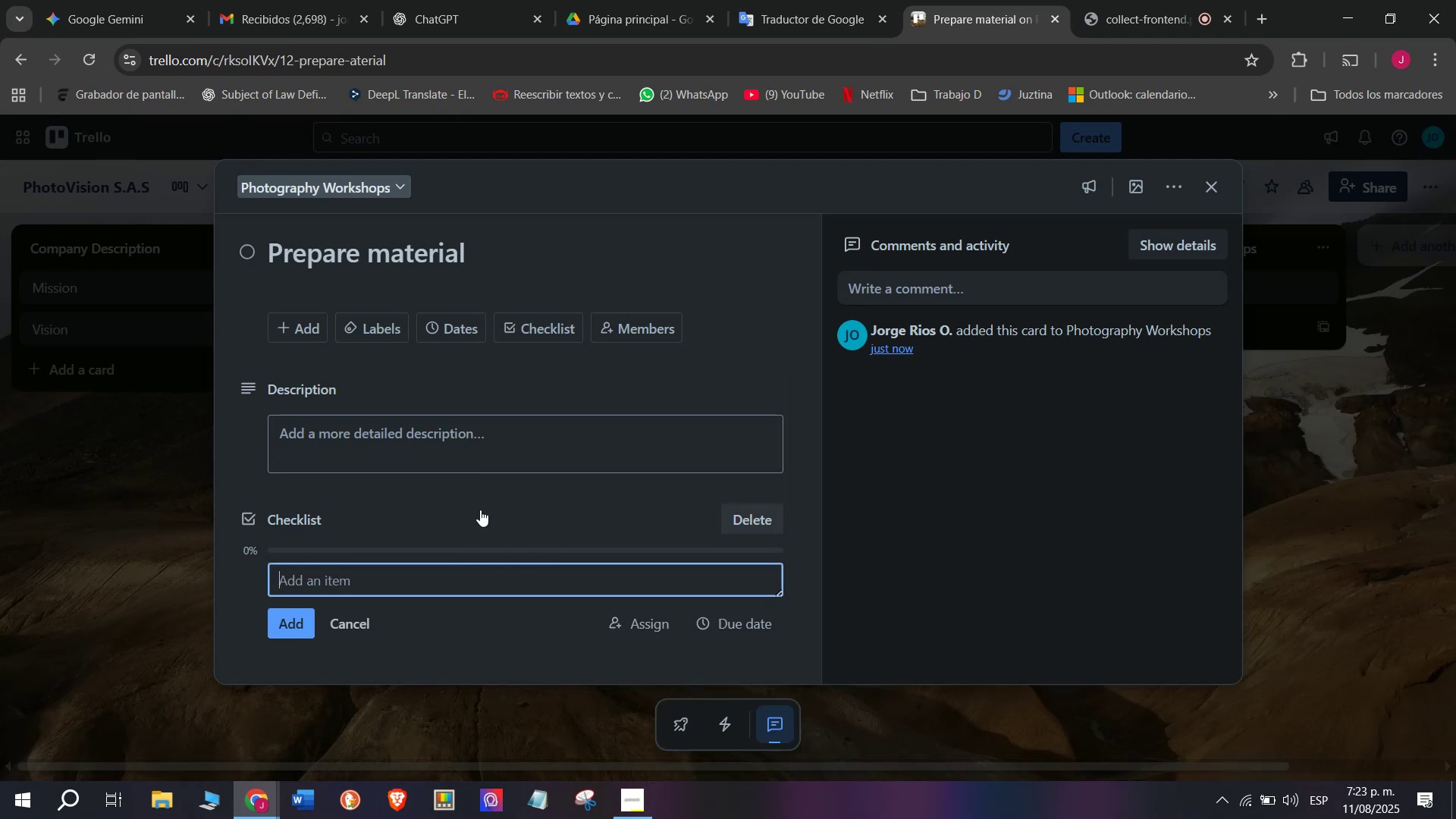 
left_click_drag(start_coordinate=[472, 253], to_coordinate=[133, 275])
 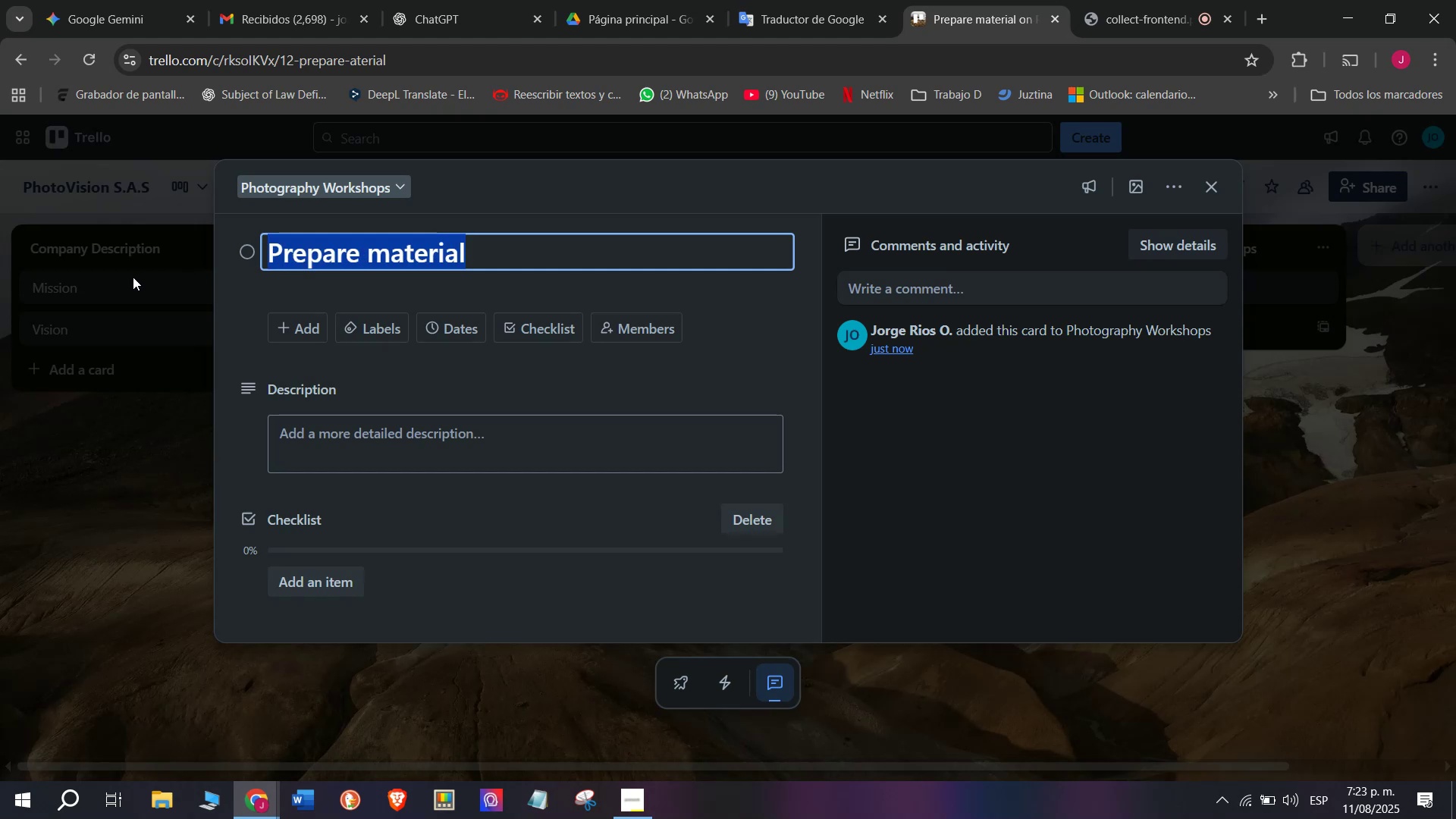 
type(basic)
key(Backspace)
key(Backspace)
key(Backspace)
key(Backspace)
key(Backspace)
 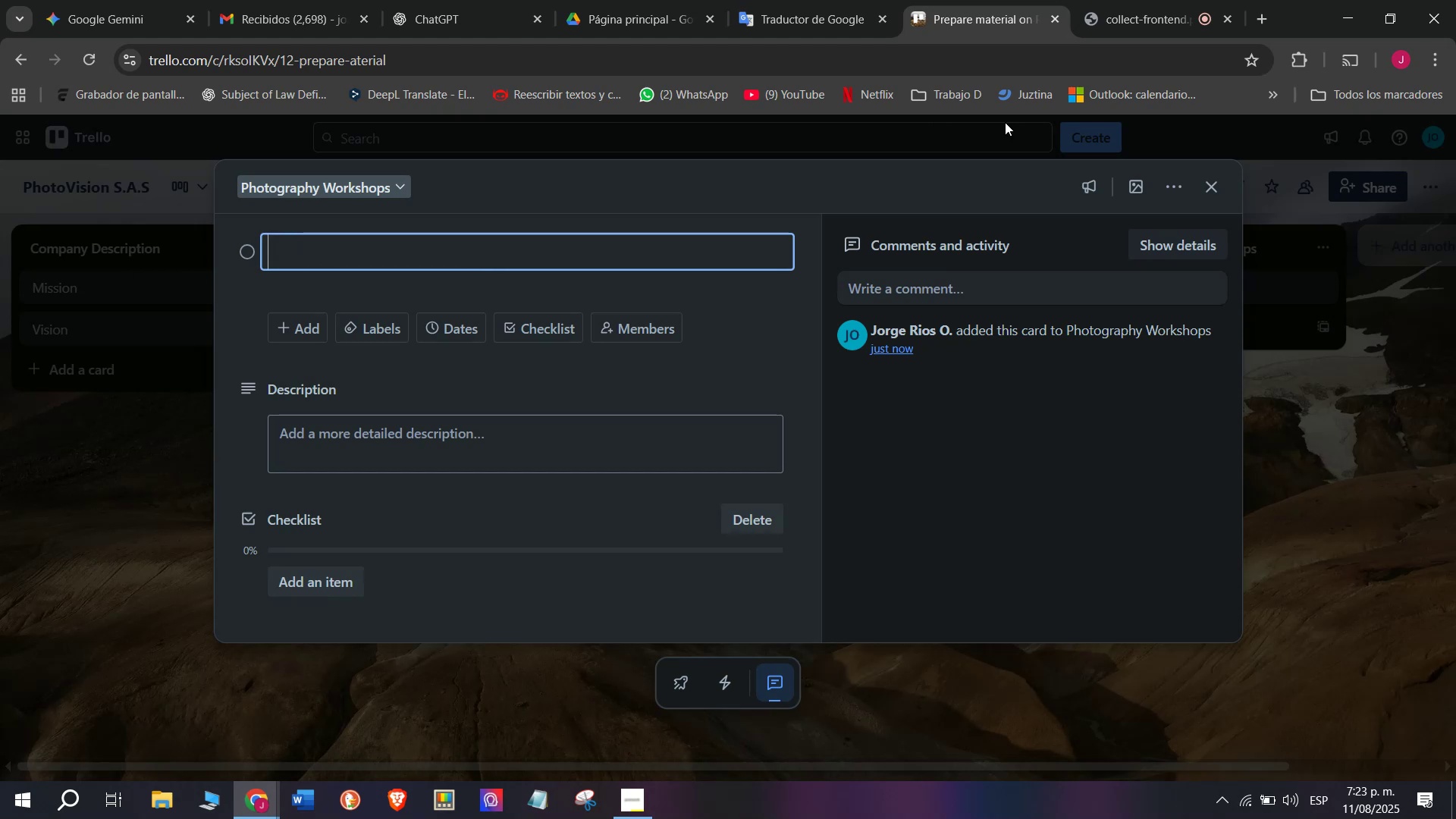 
left_click([1211, 196])
 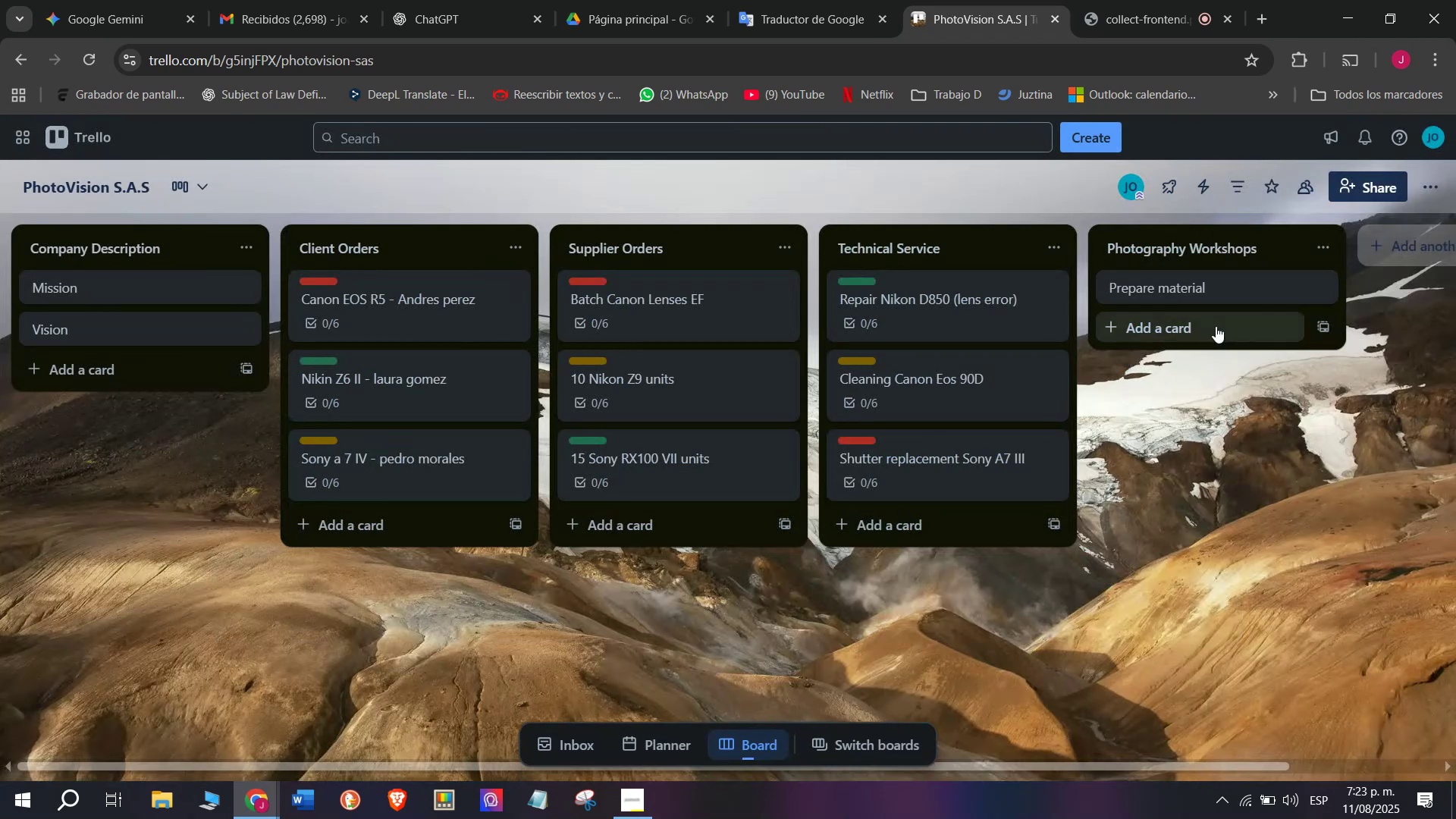 
left_click([1220, 297])
 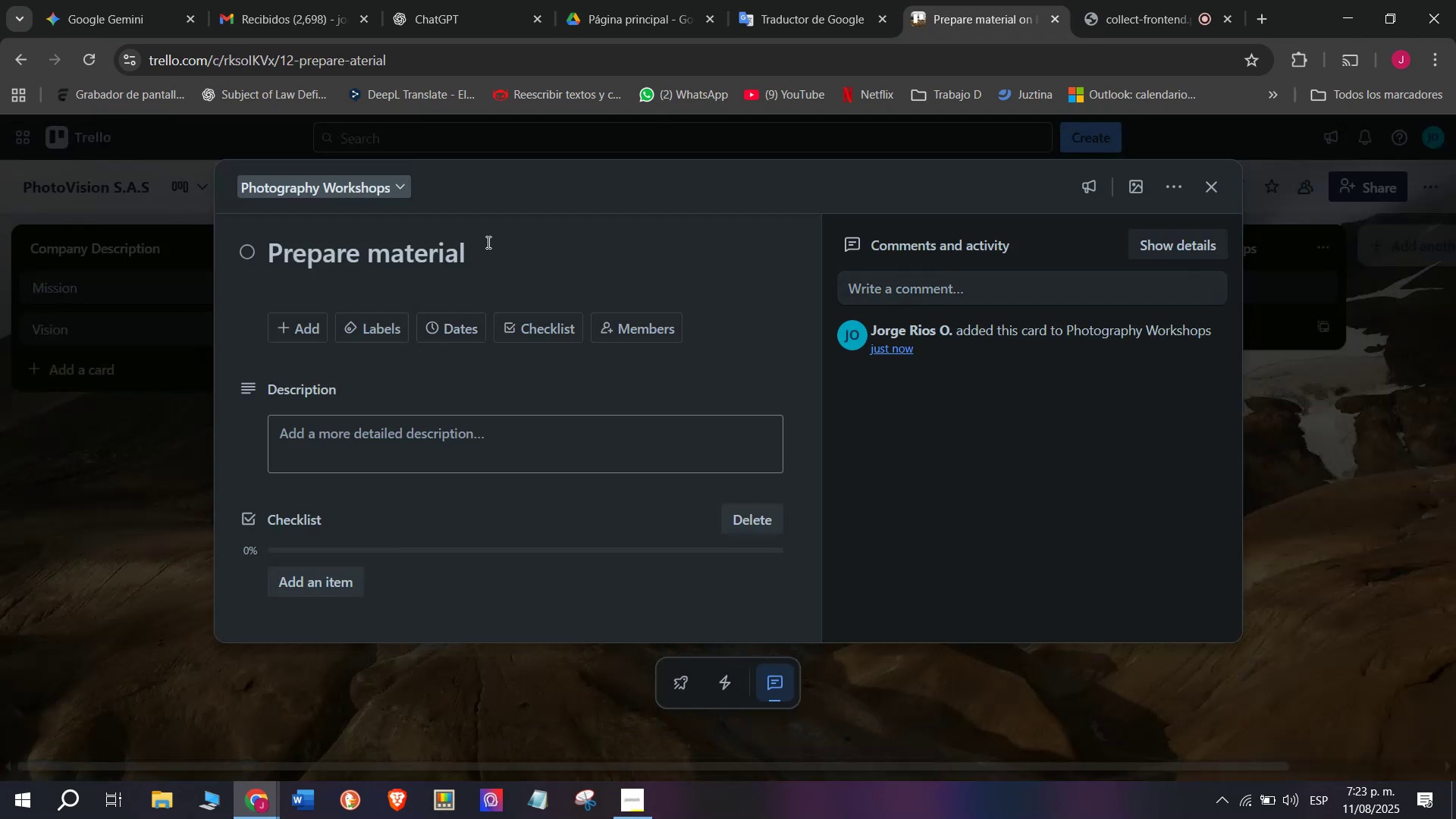 
left_click_drag(start_coordinate=[497, 263], to_coordinate=[250, 282])
 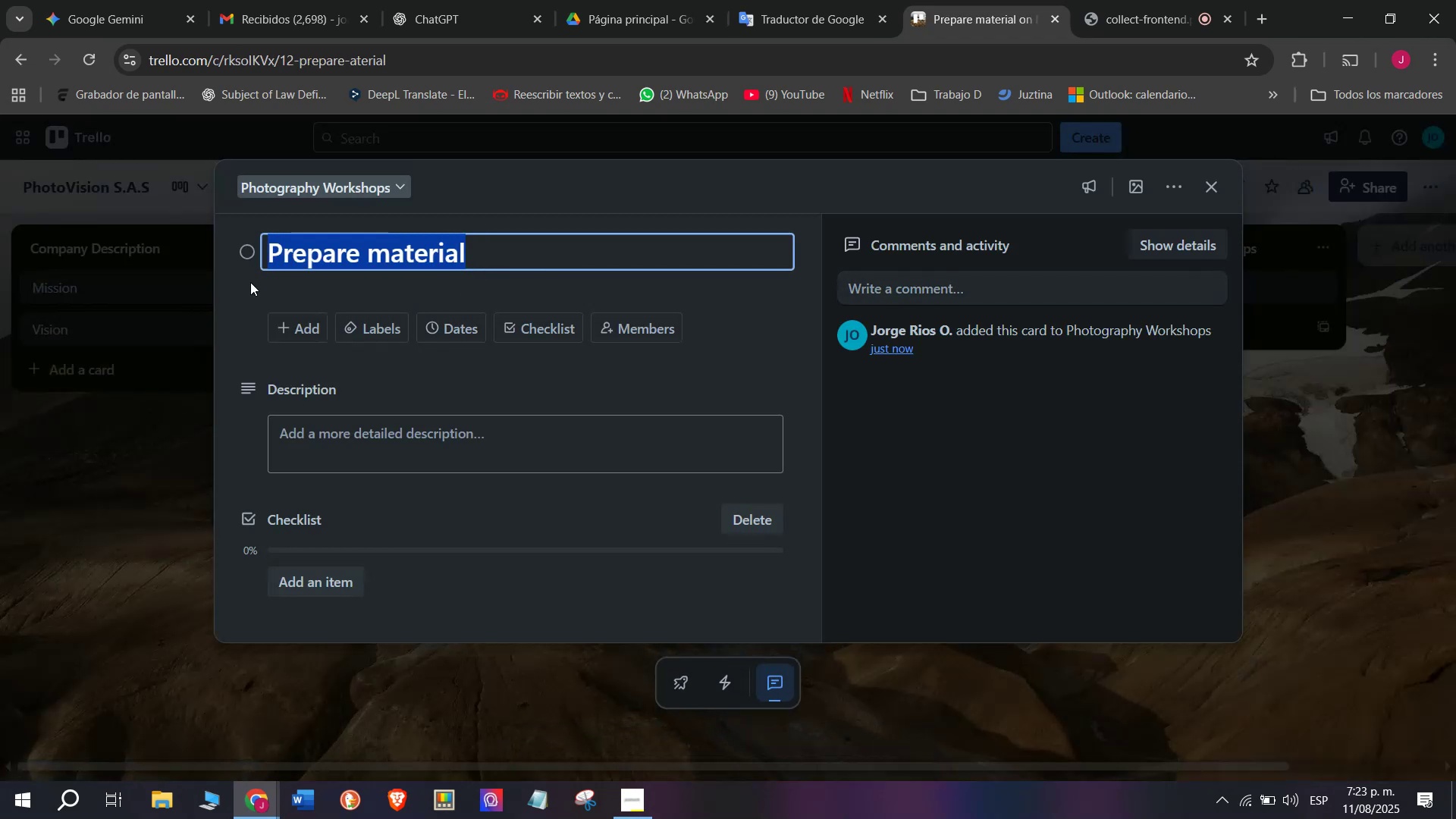 
key(Control+C)
 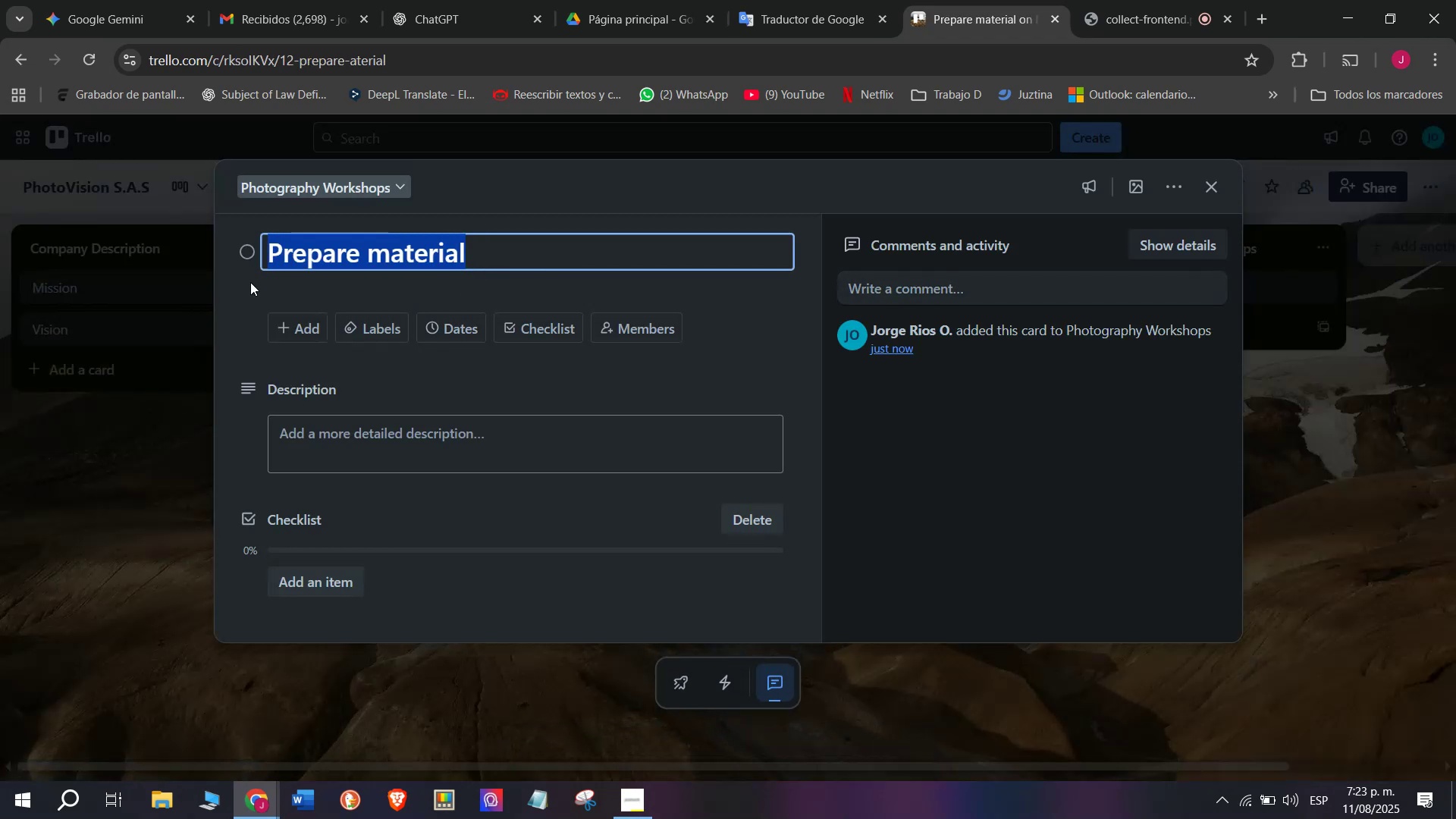 
key(Backspace)
type(Basic photography)
 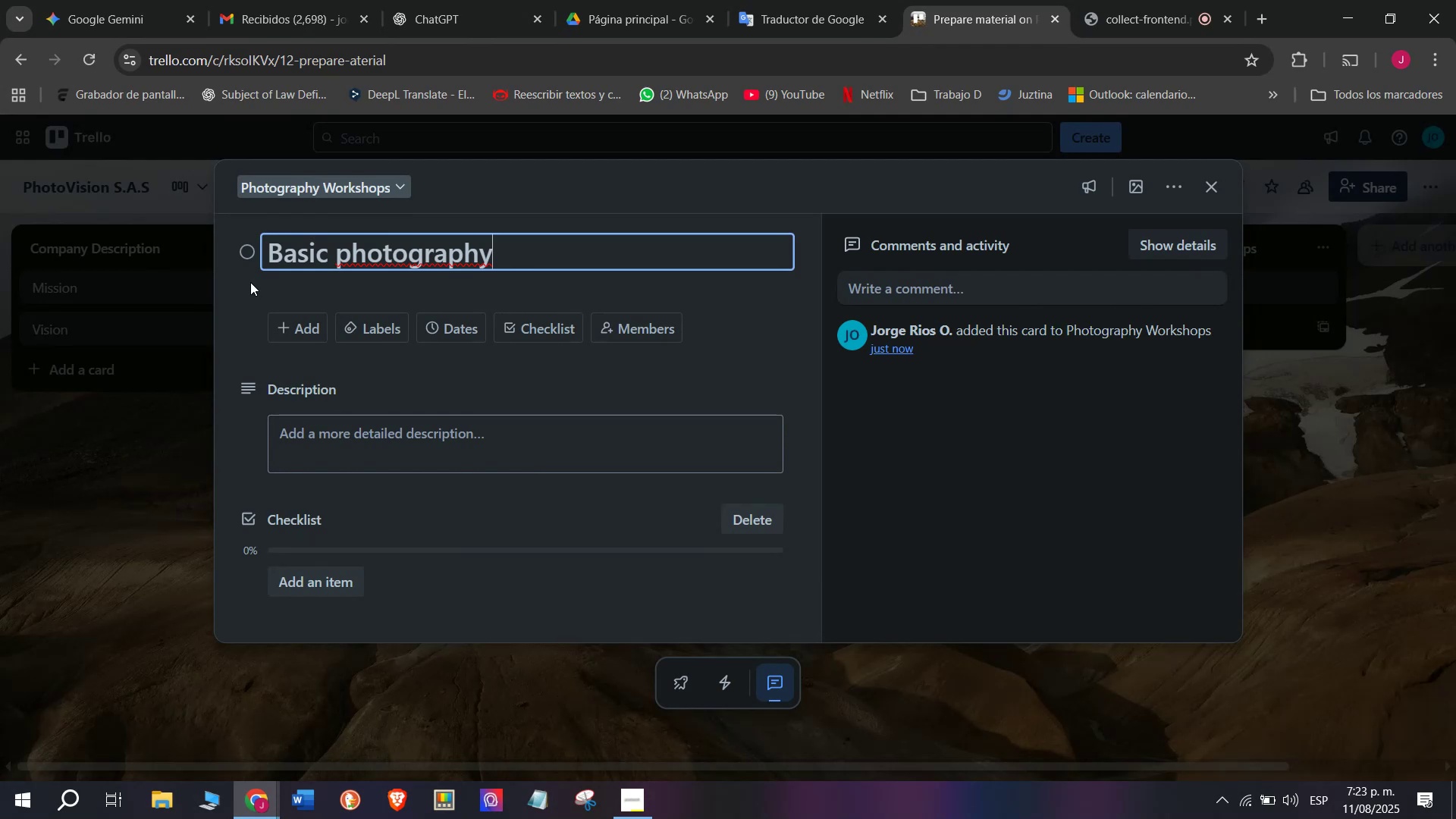 
type( workshop)
 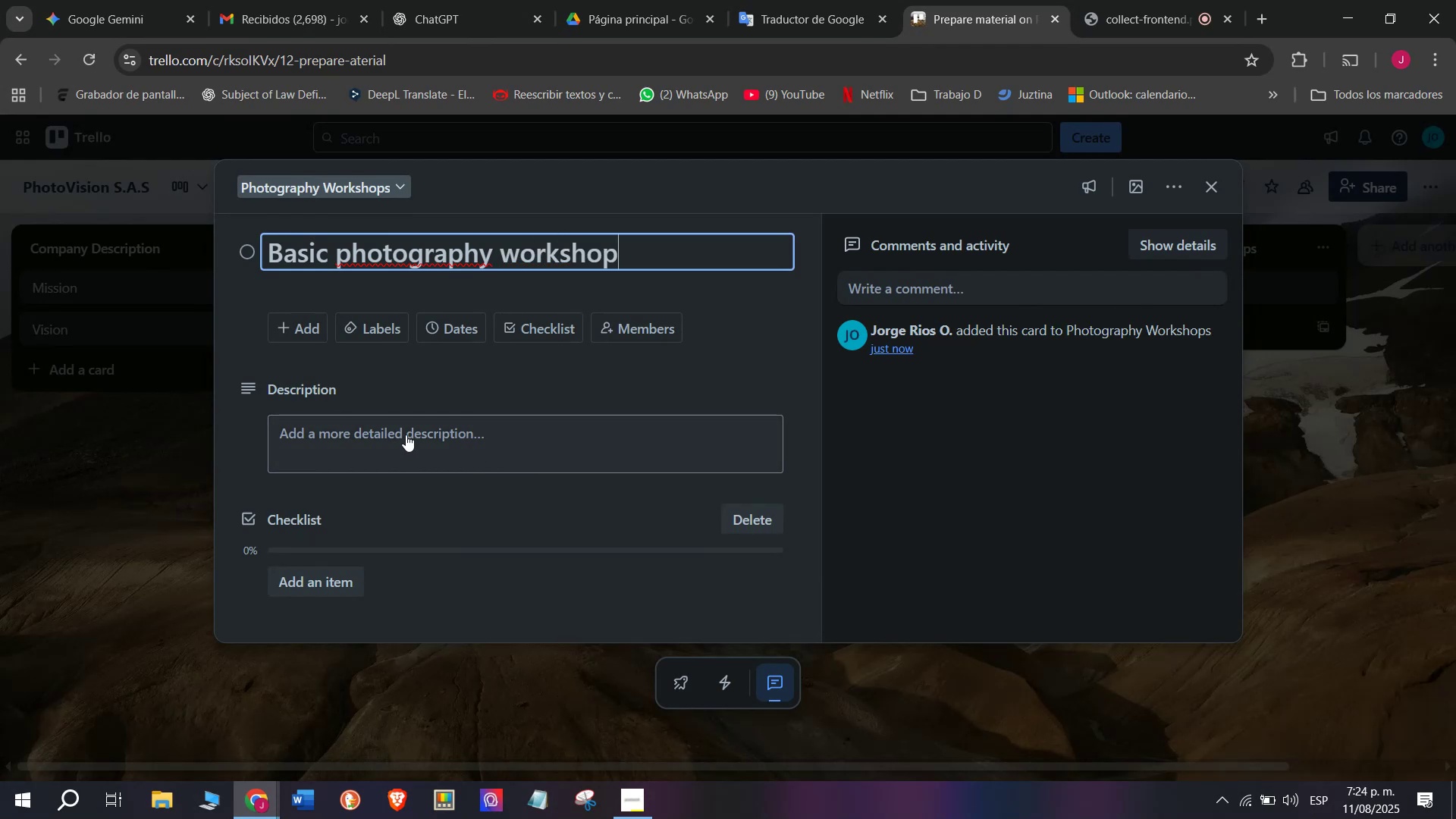 
left_click([402, 434])
 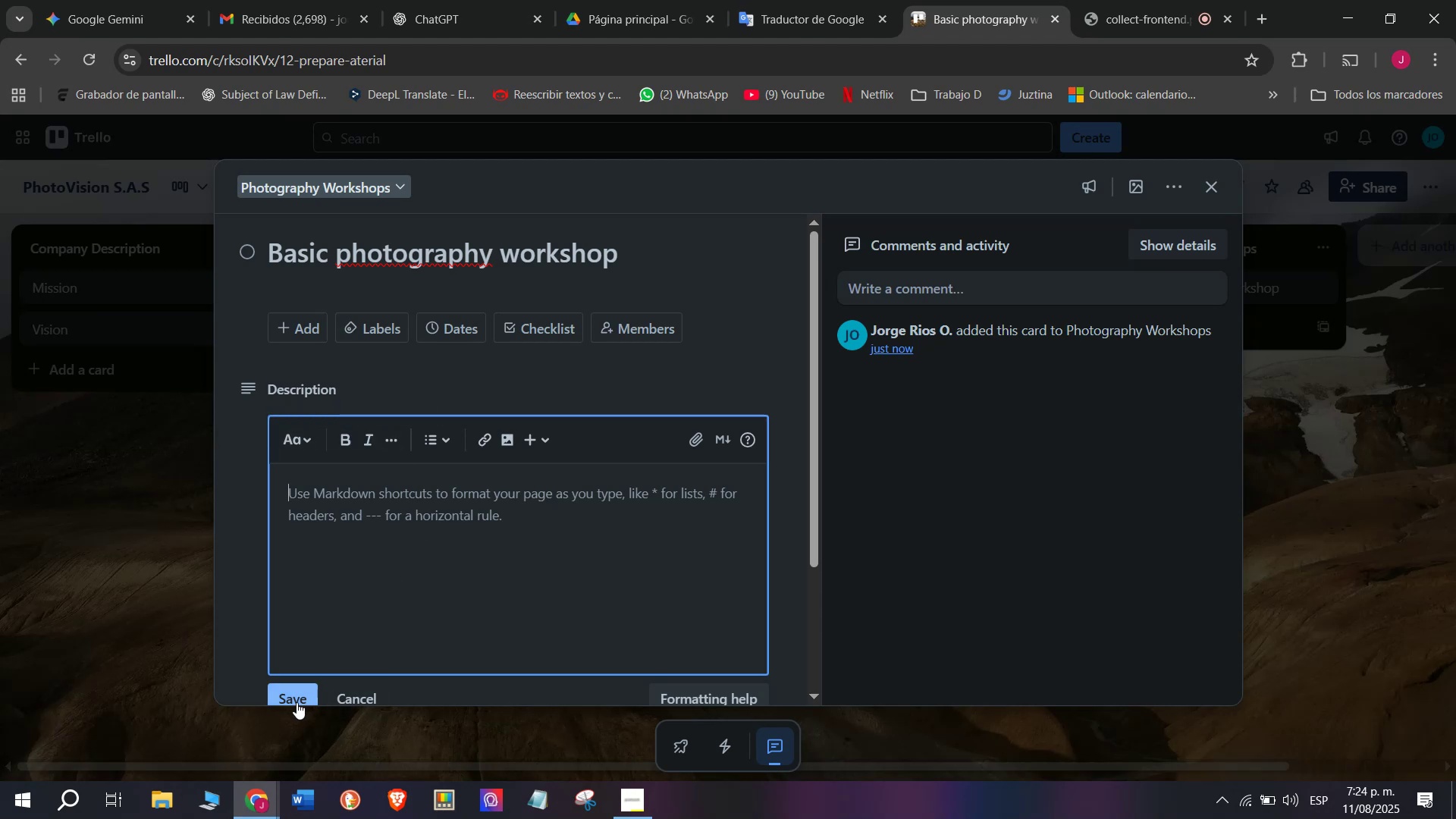 
scroll: coordinate [293, 480], scroll_direction: down, amount: 5.0
 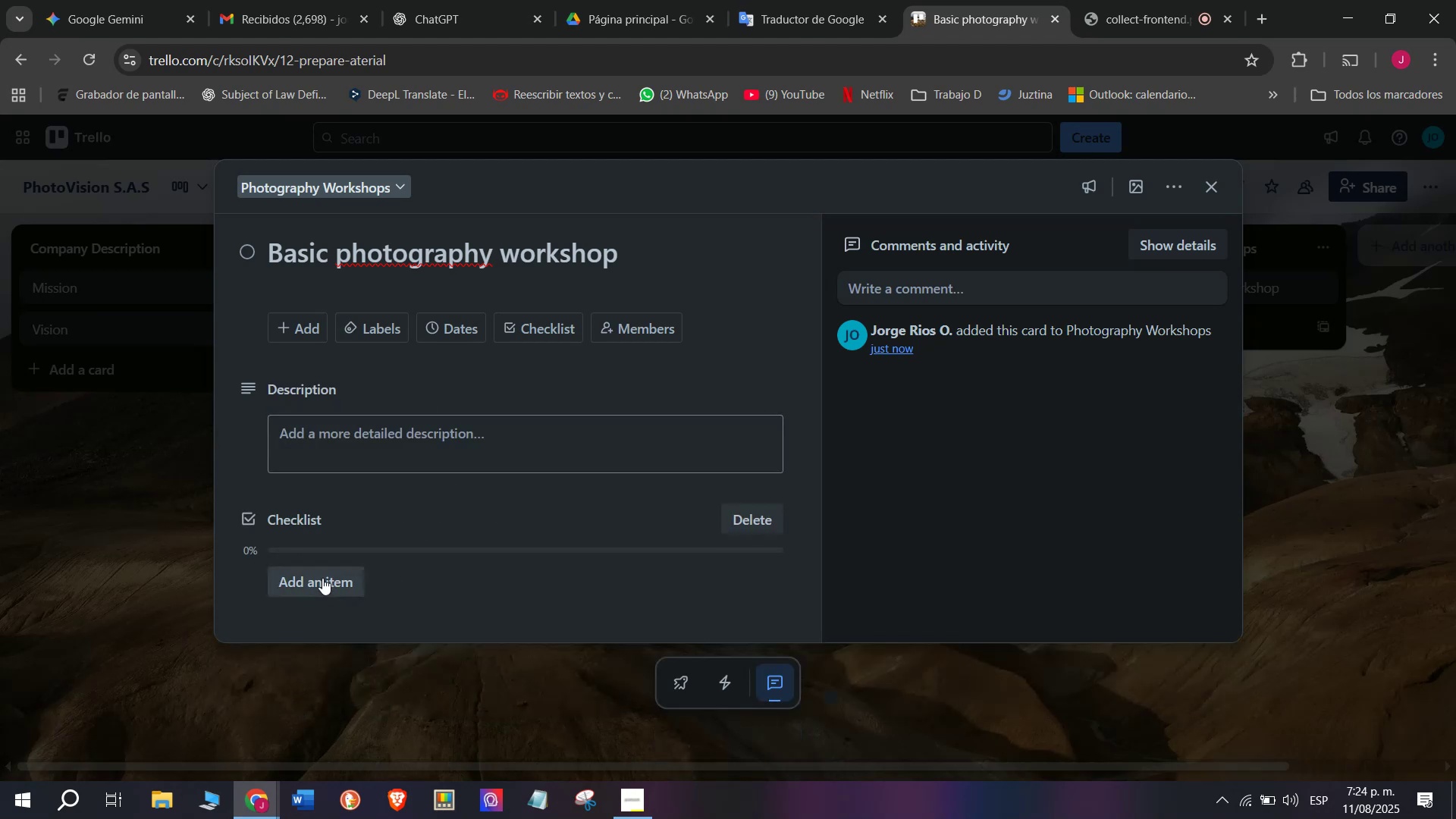 
left_click([322, 577])
 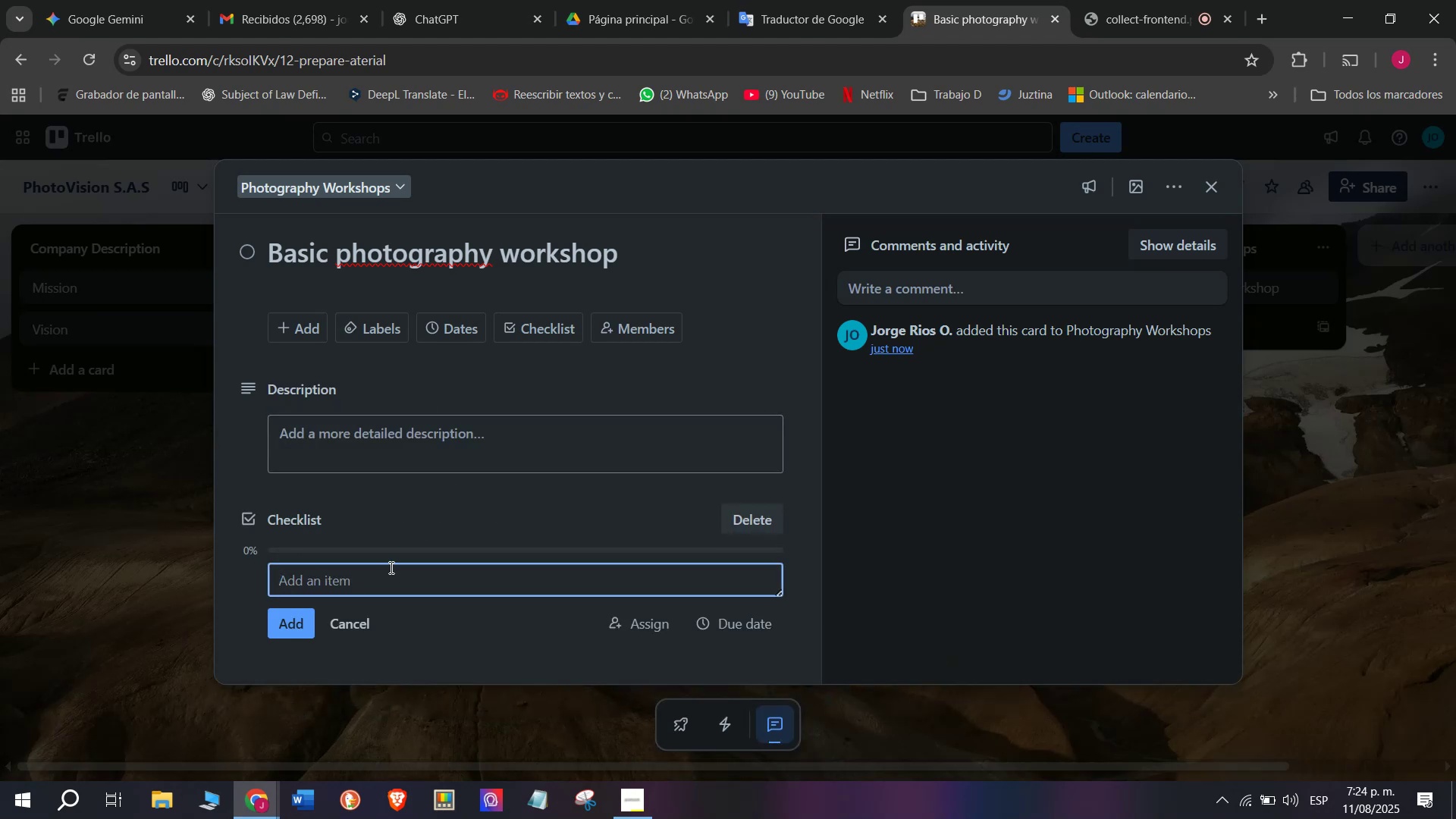 
type(Prepare material)
 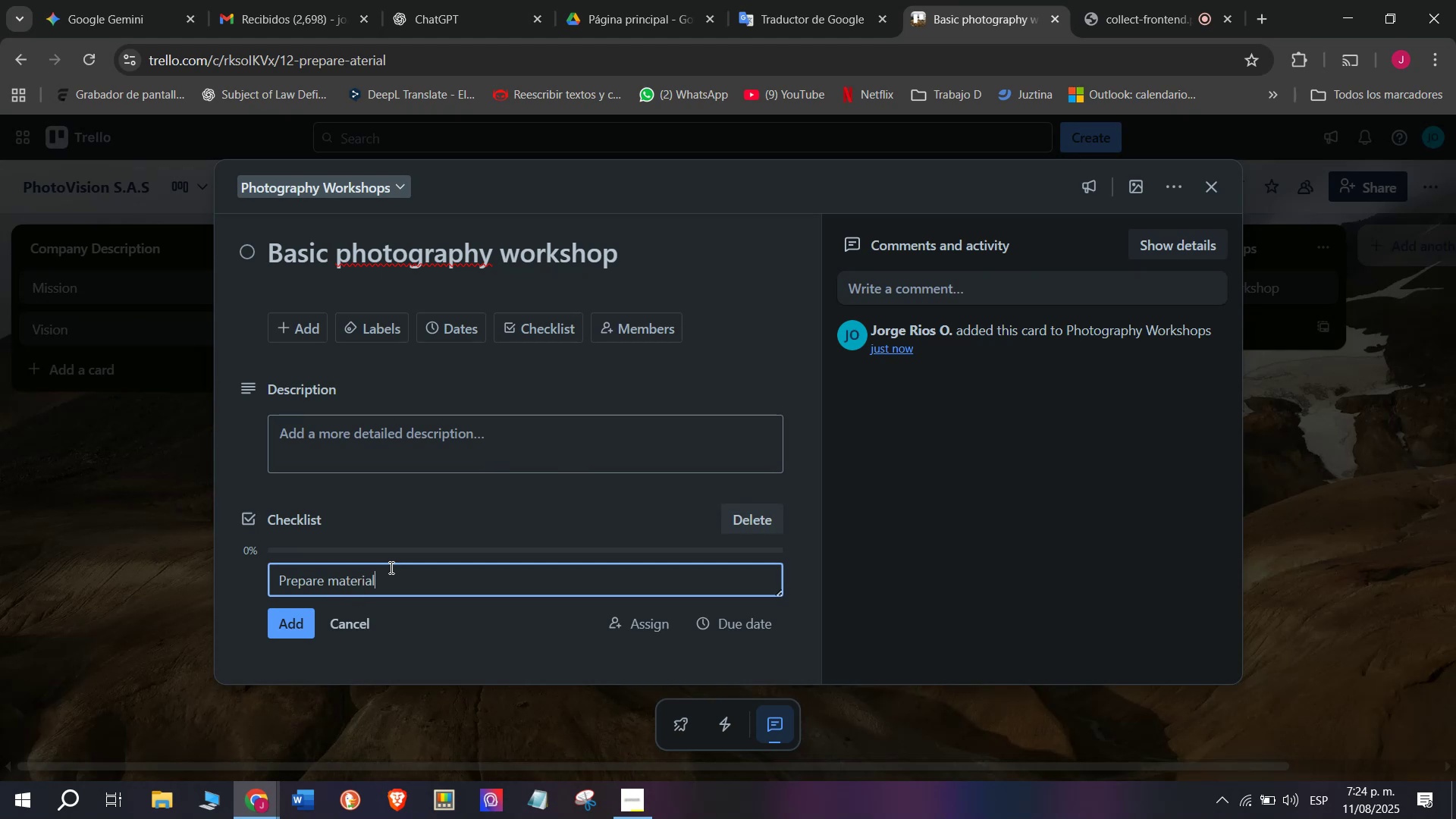 
key(Enter)
 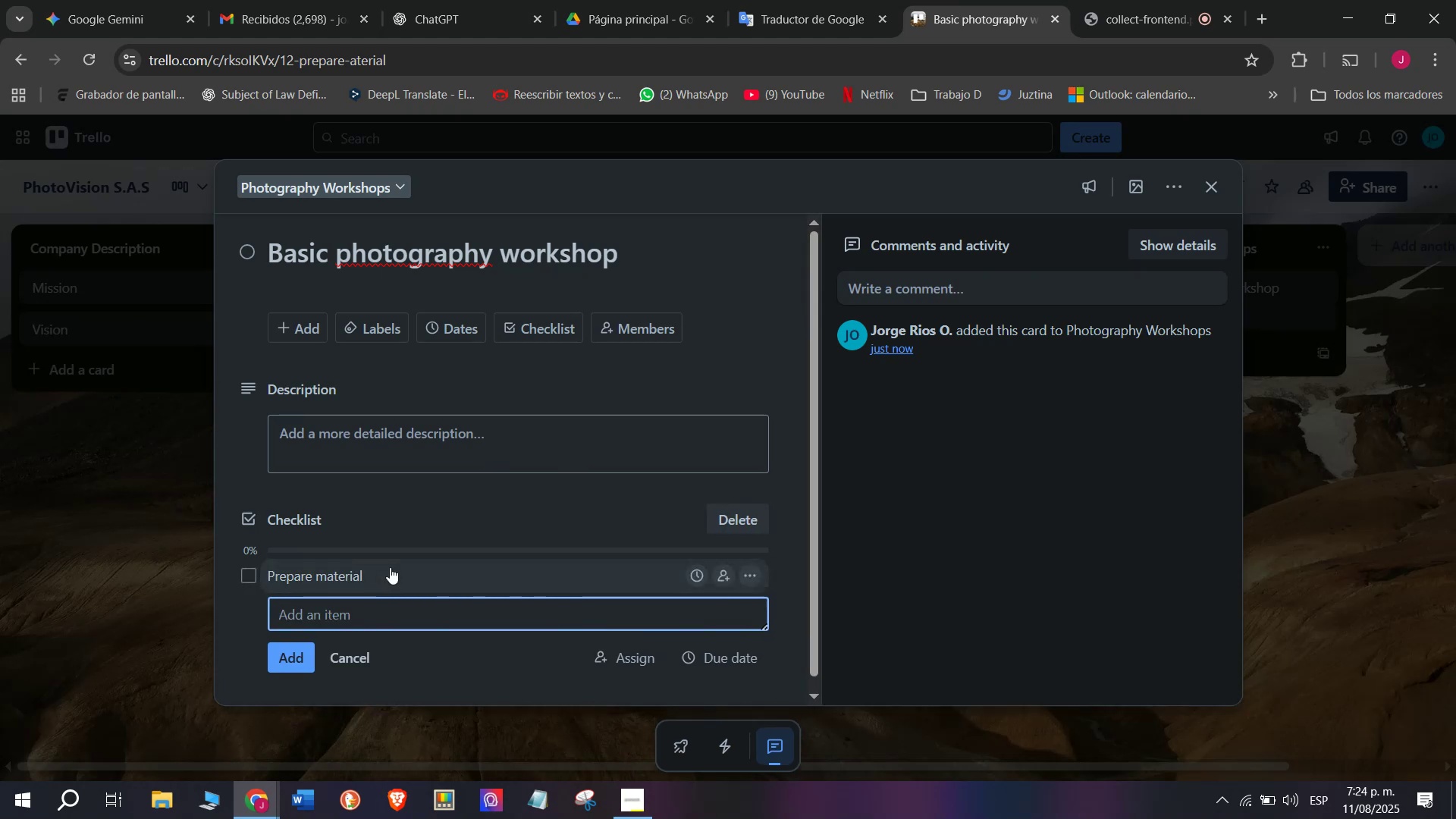 
type(book location)
 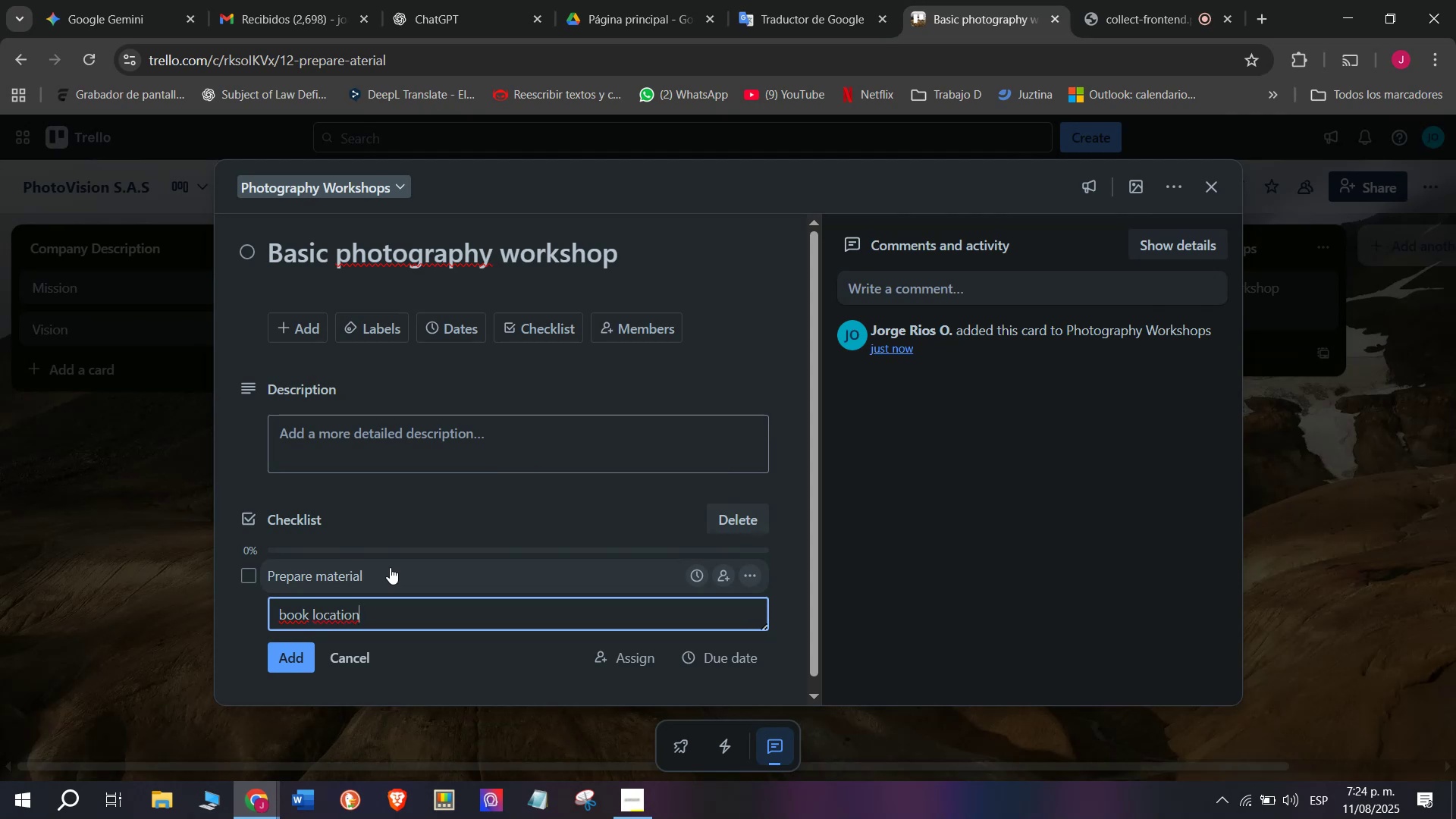 
key(Enter)
 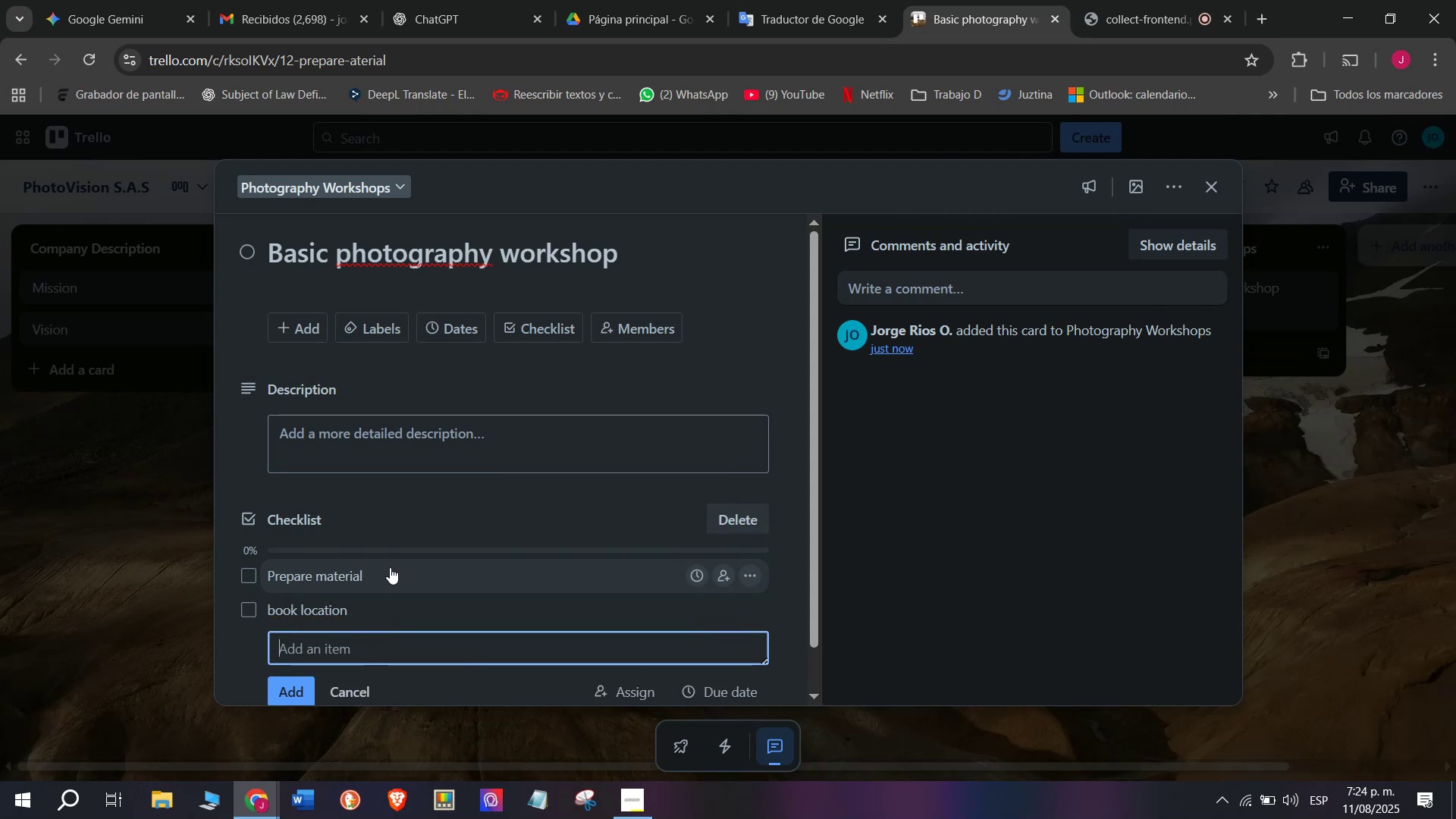 
type(Confirm a)
key(Backspace)
type(attendees)
 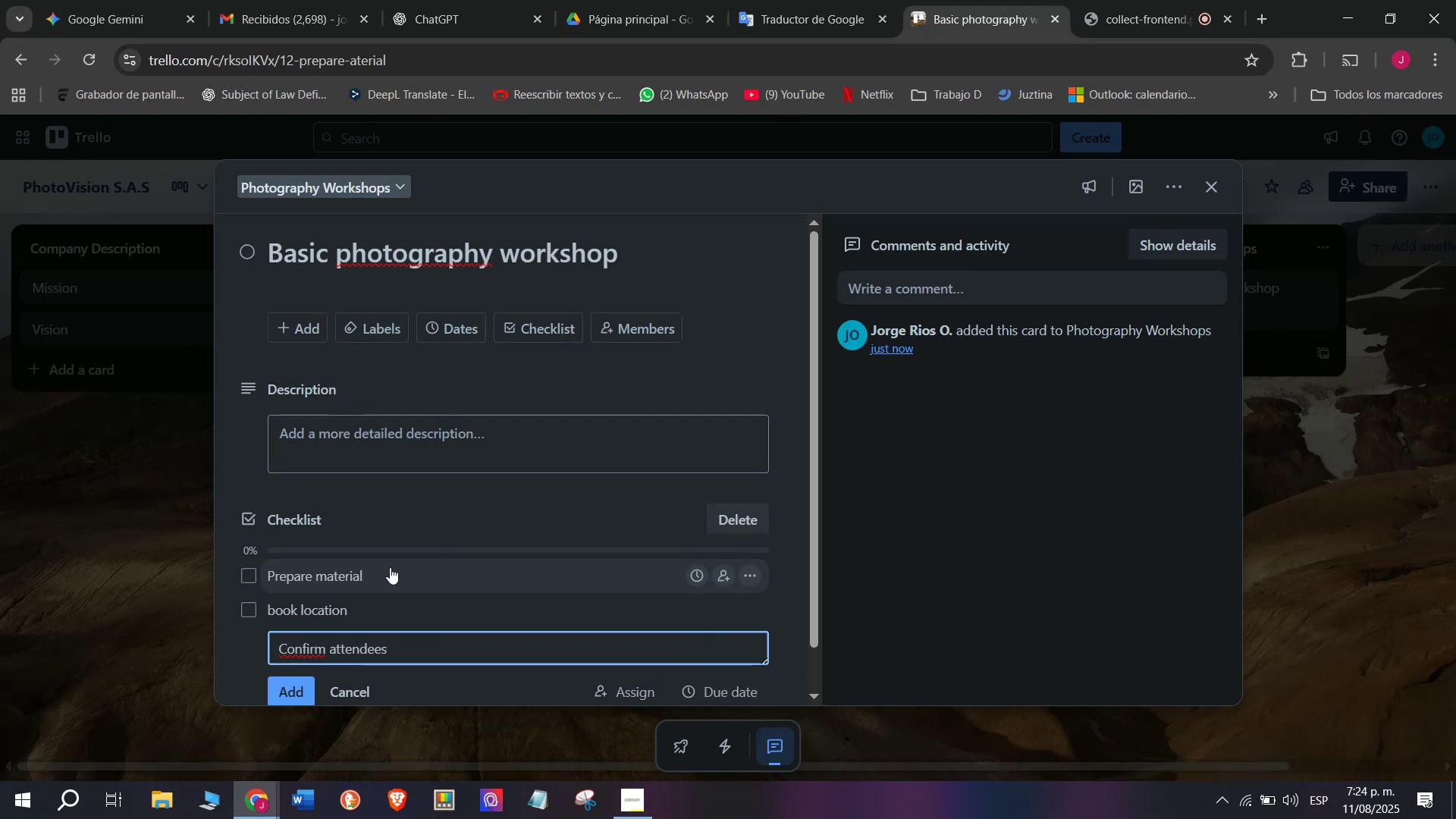 
key(Enter)
 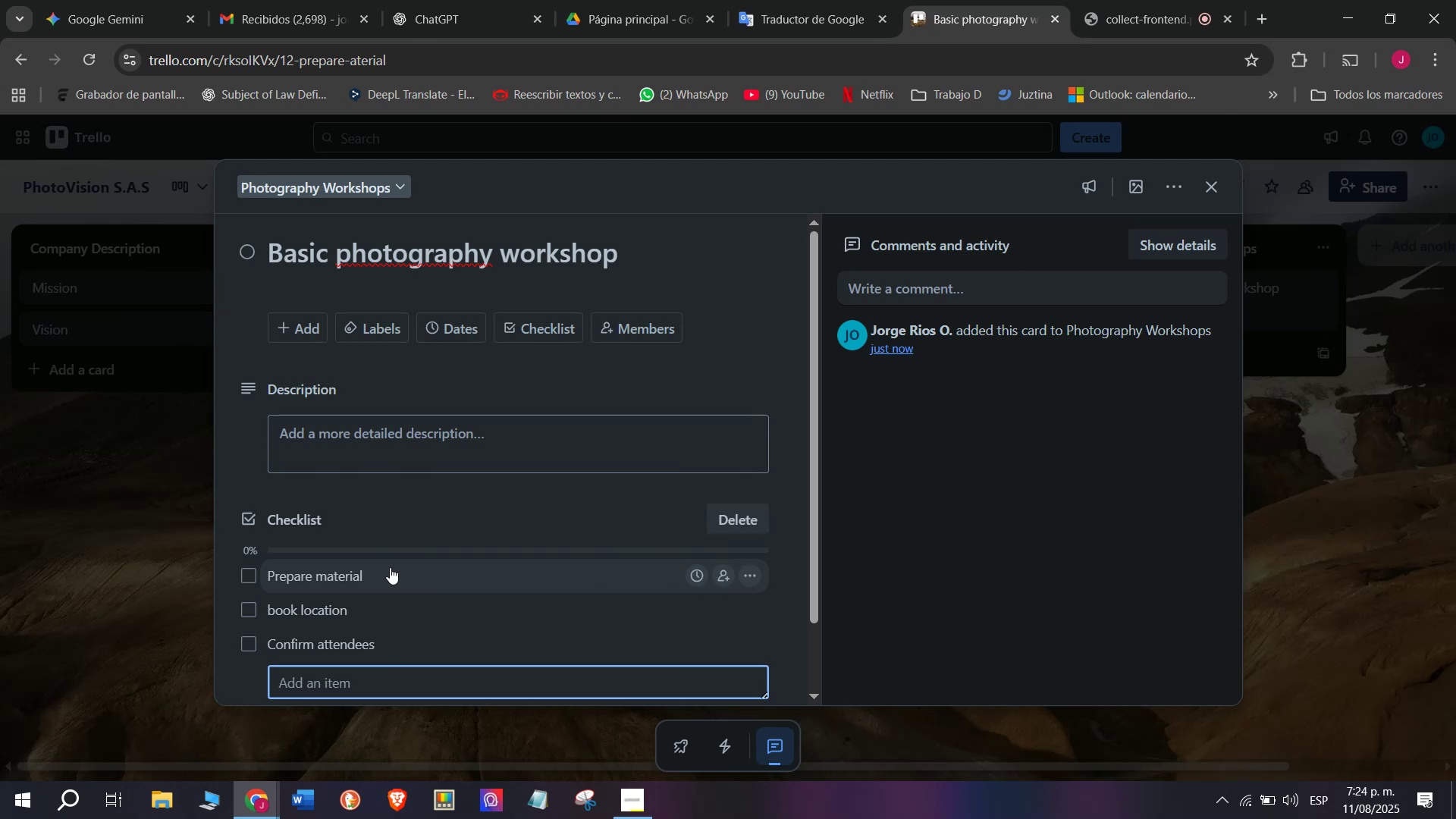 
type(Set up equipa)
 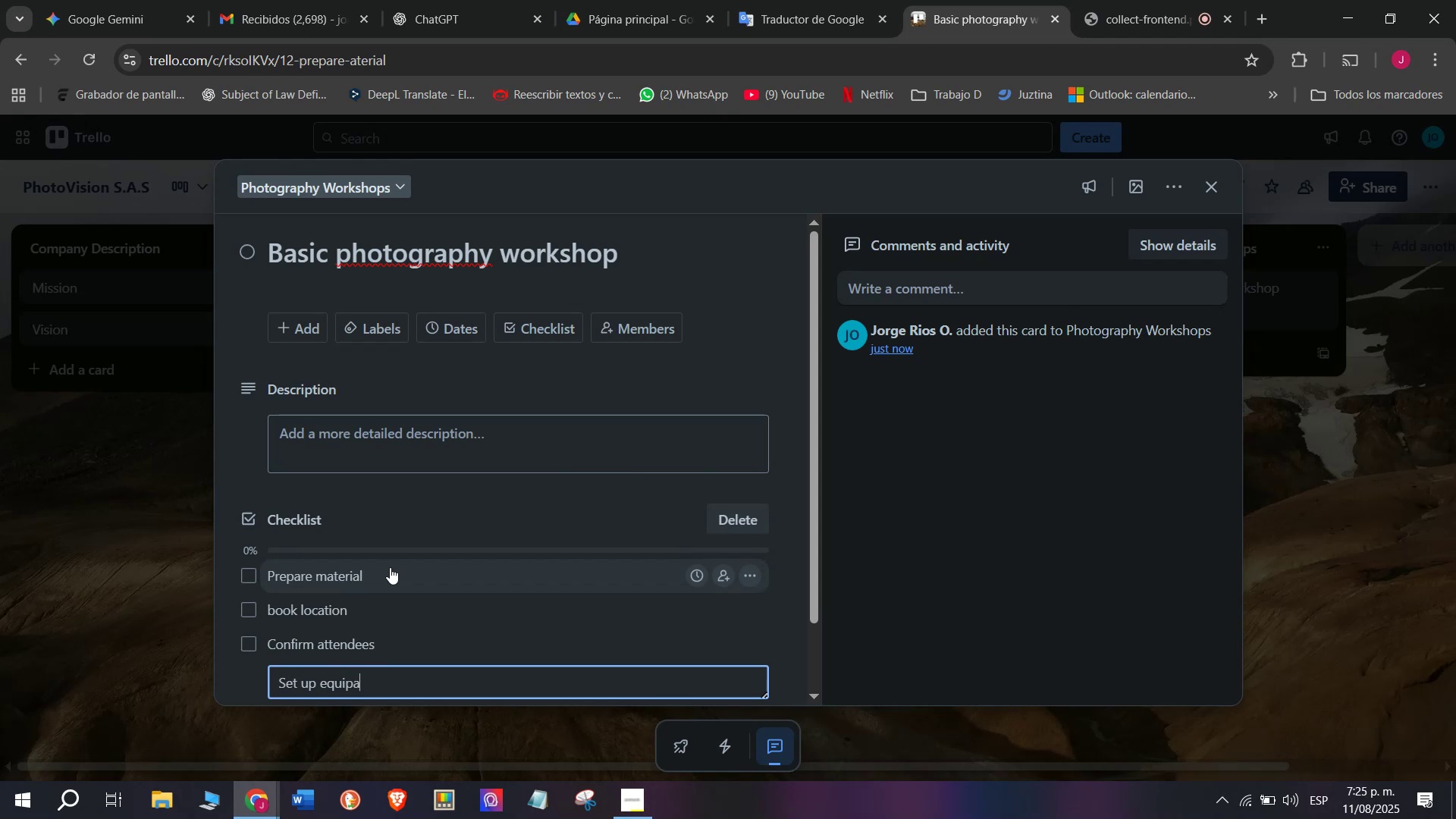 
key(Backspace)
type(ment)
 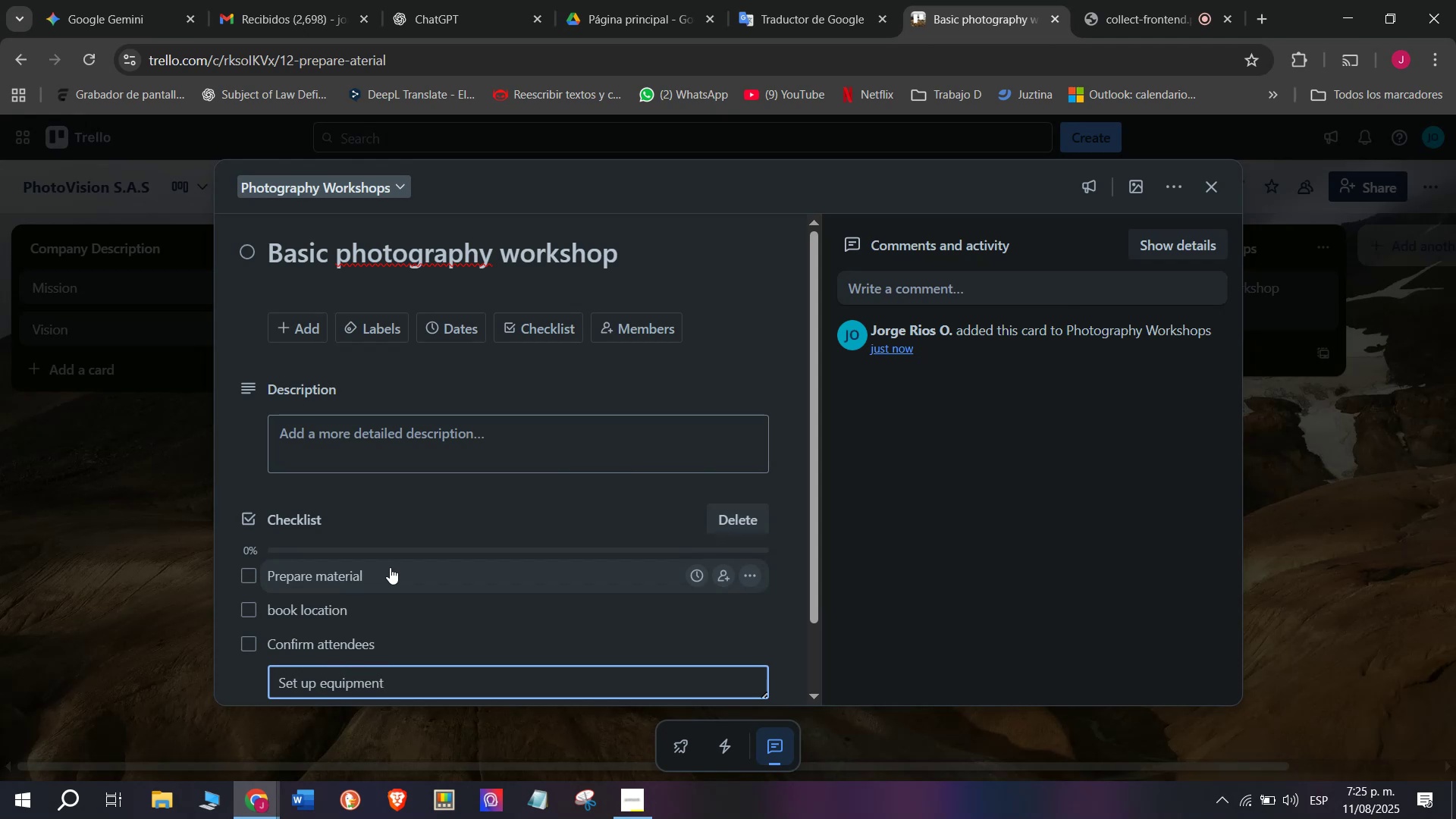 
key(Enter)
 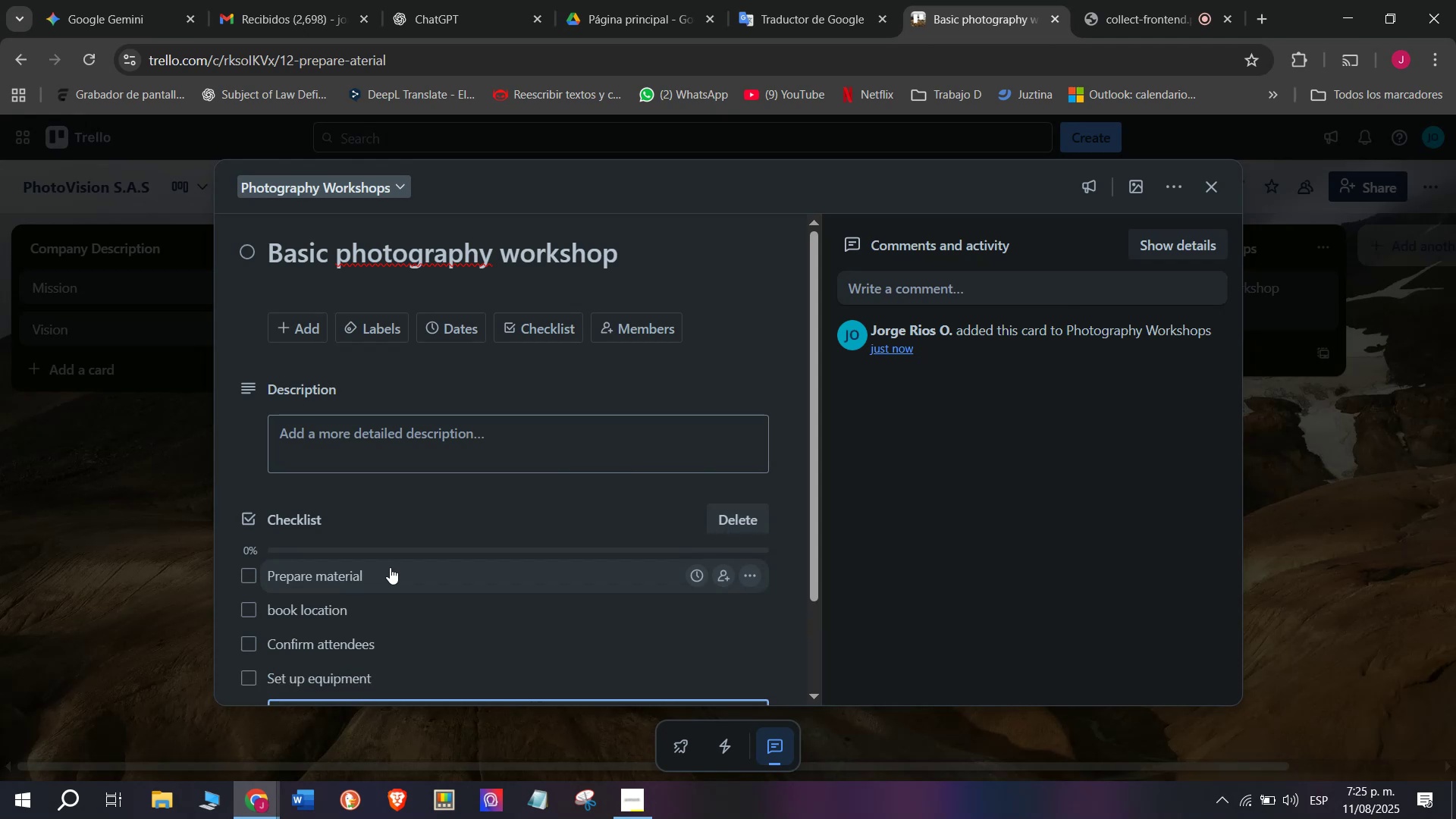 
type(Conduc)
 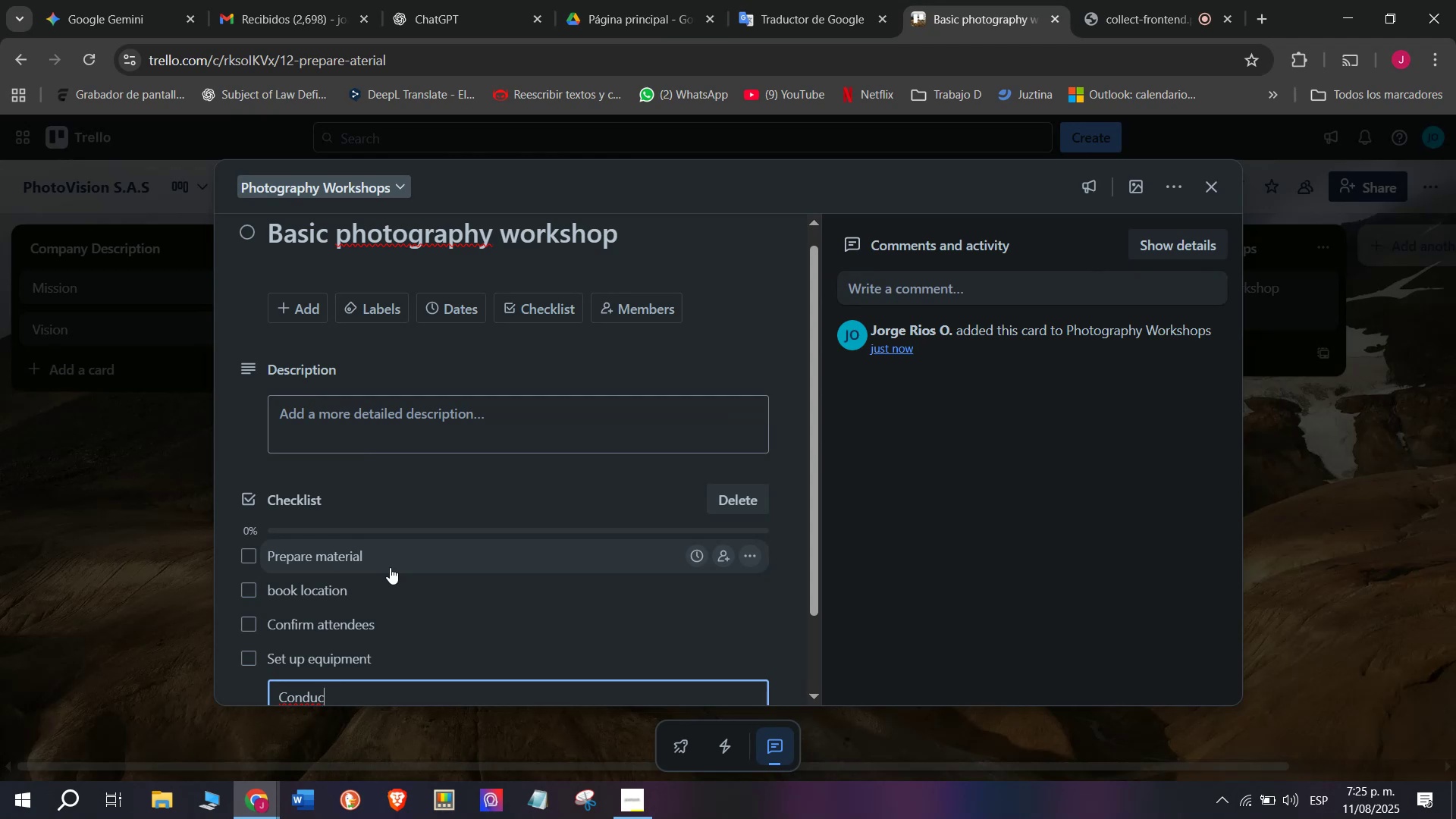 
wait(13.65)
 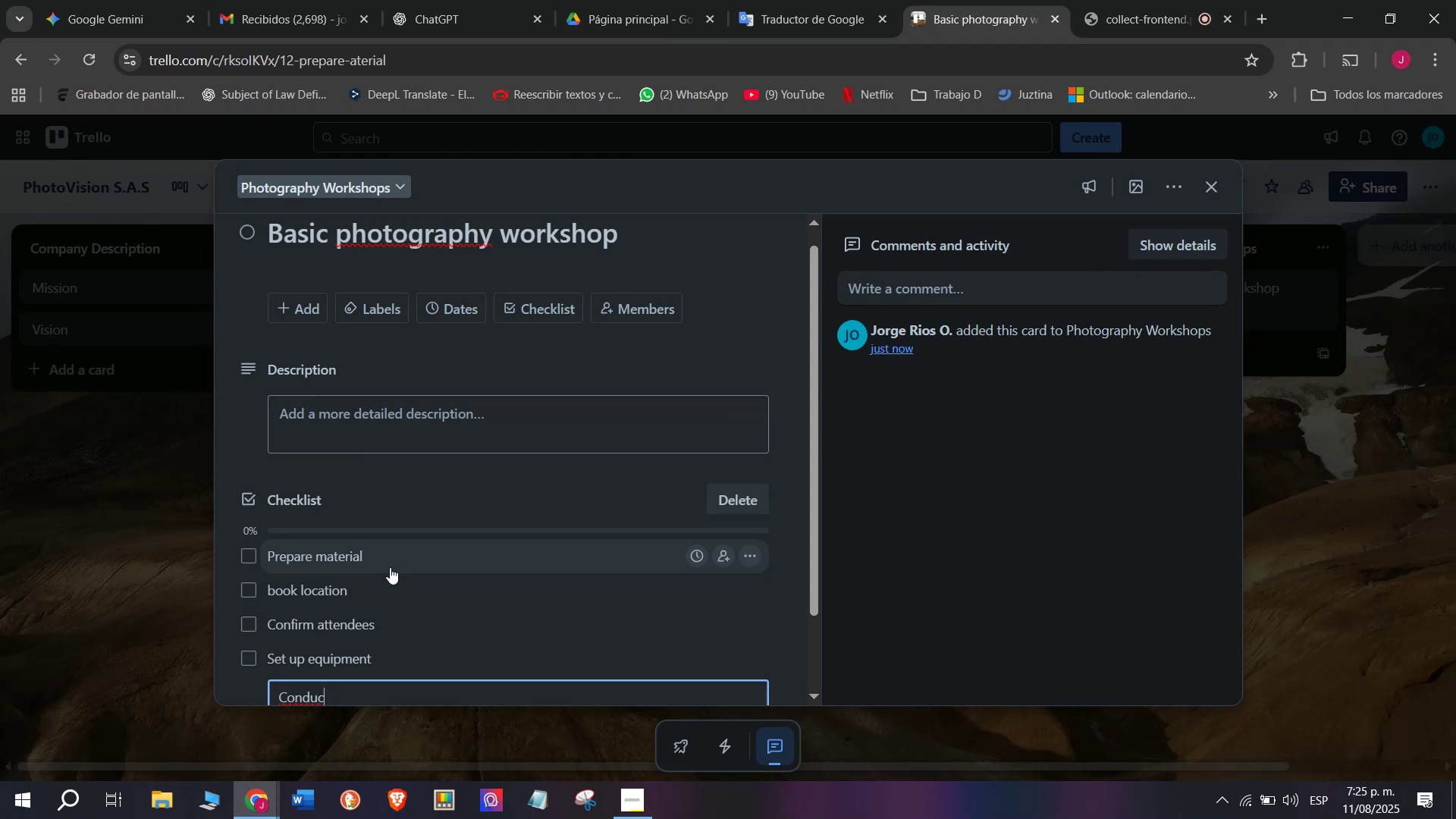 
key(Space)
 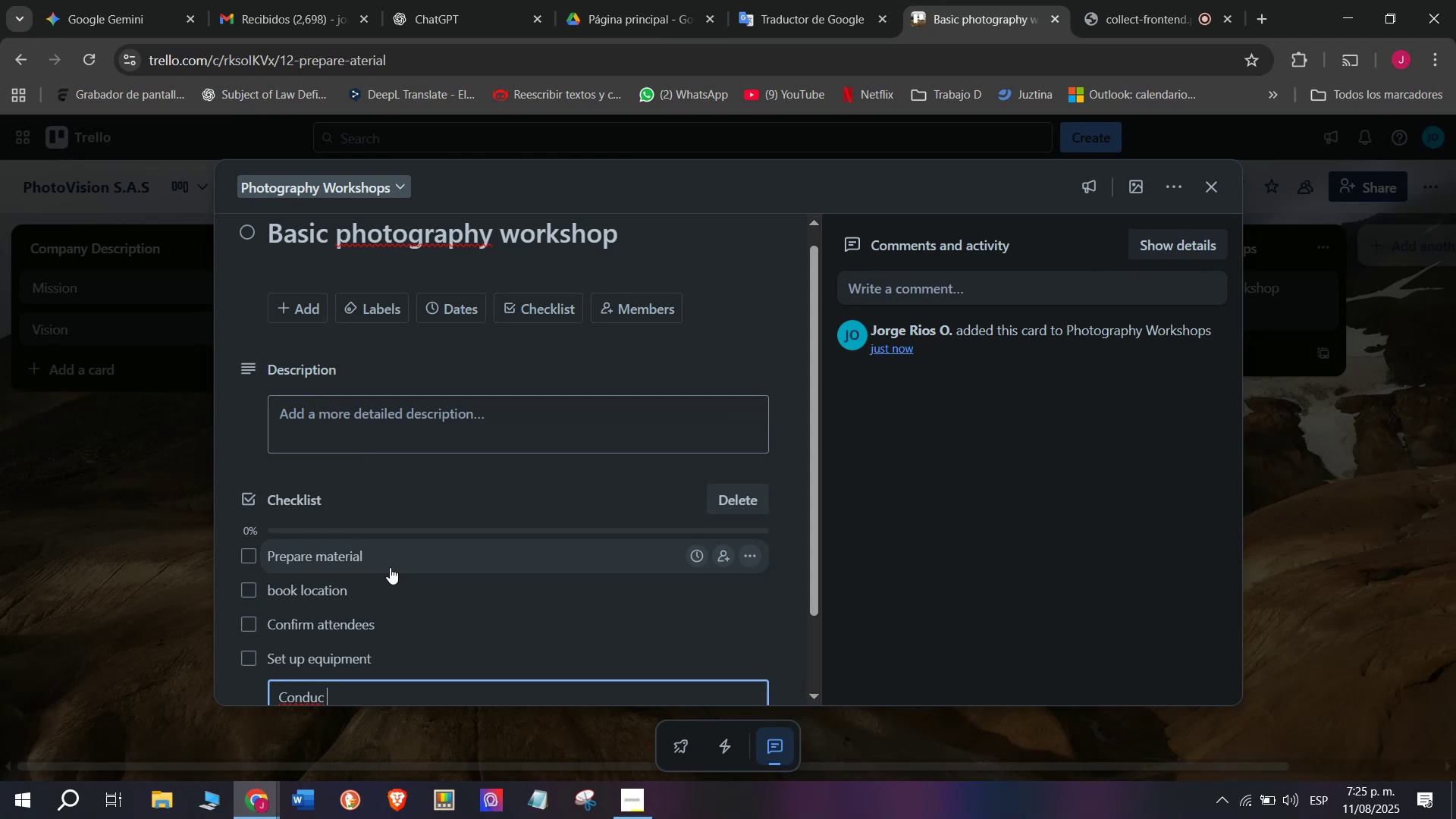 
key(Backspace)
 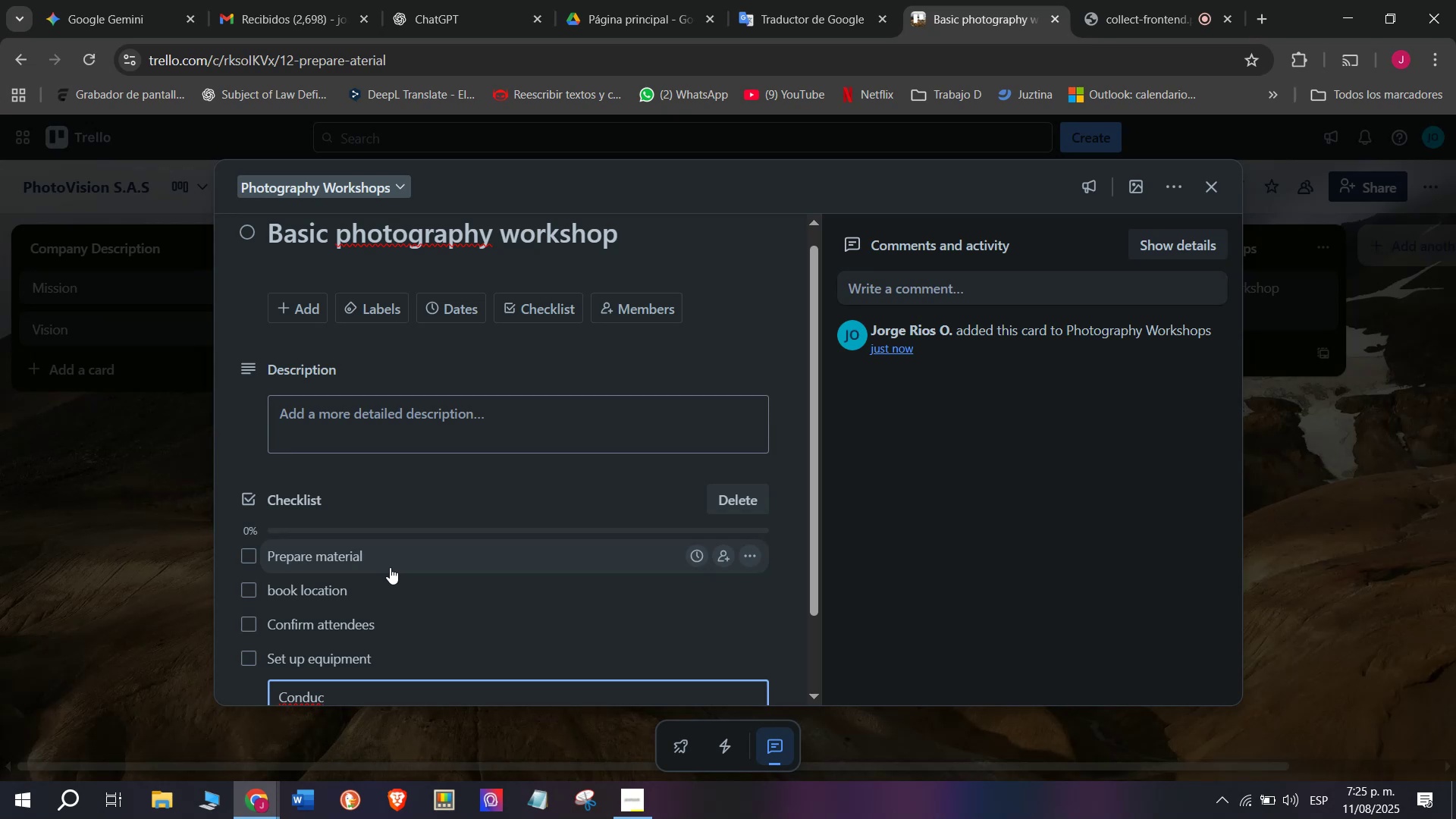 
type(t workshop)
 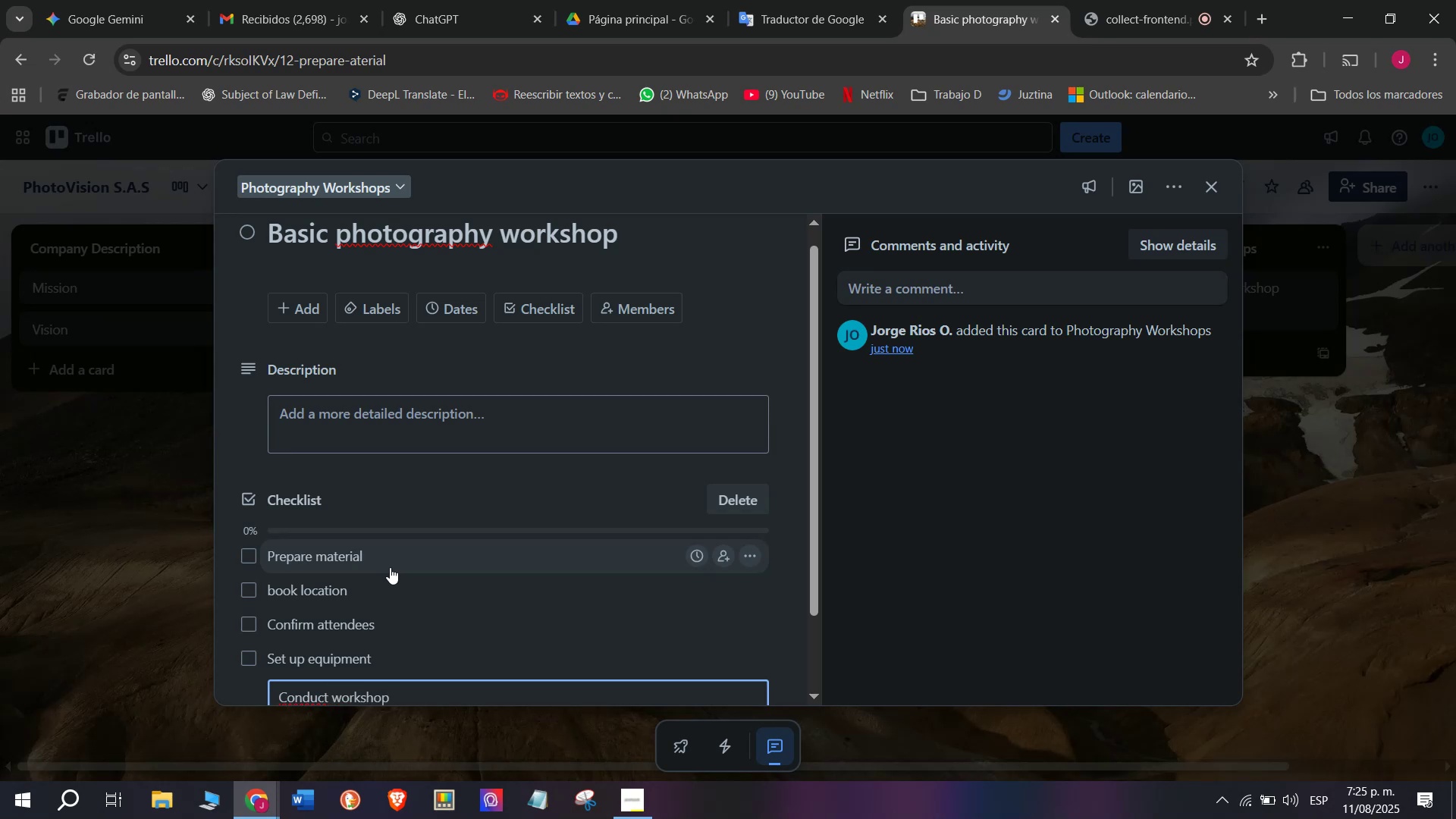 
key(Enter)
 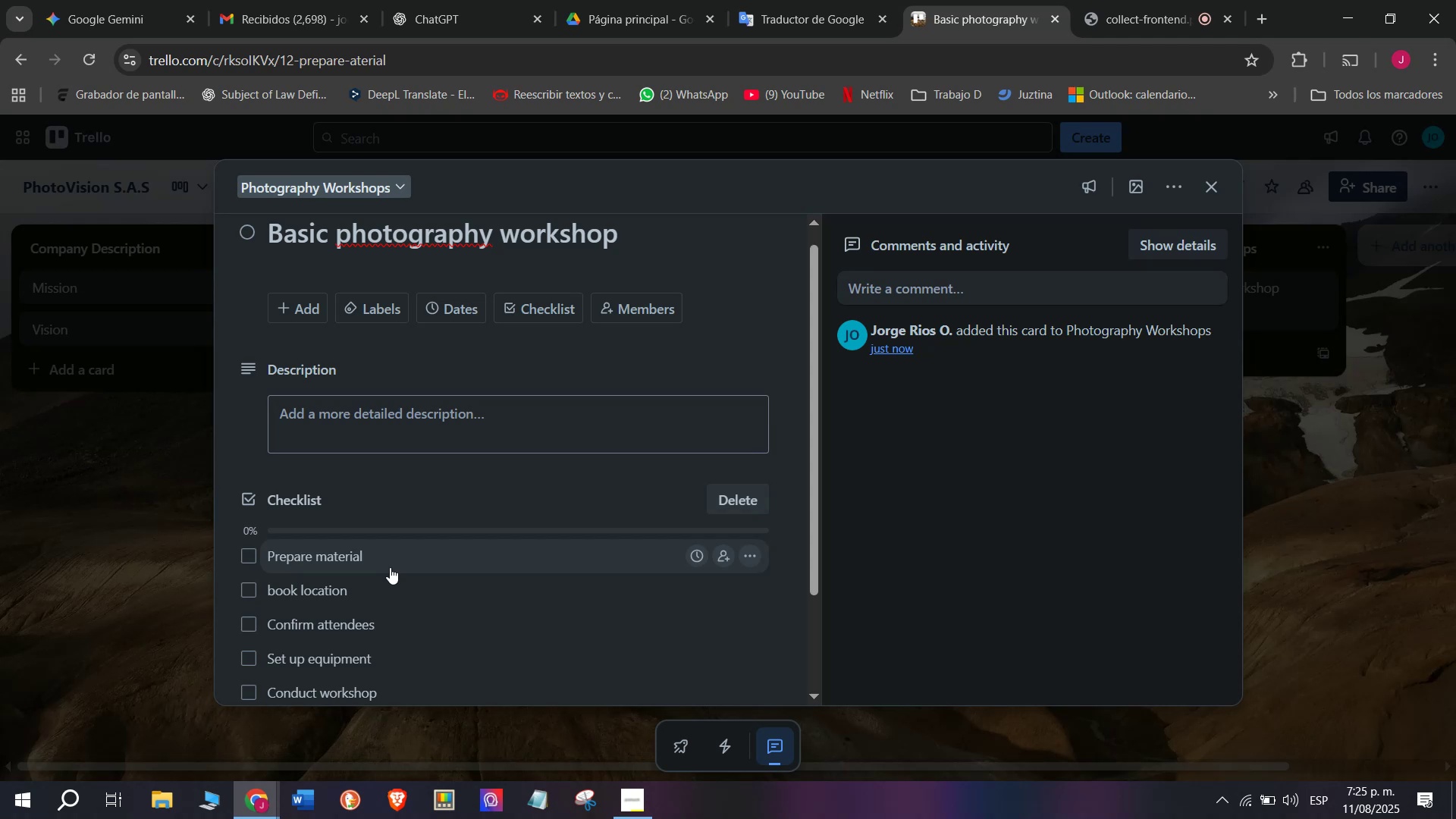 
scroll: coordinate [390, 567], scroll_direction: down, amount: 1.0
 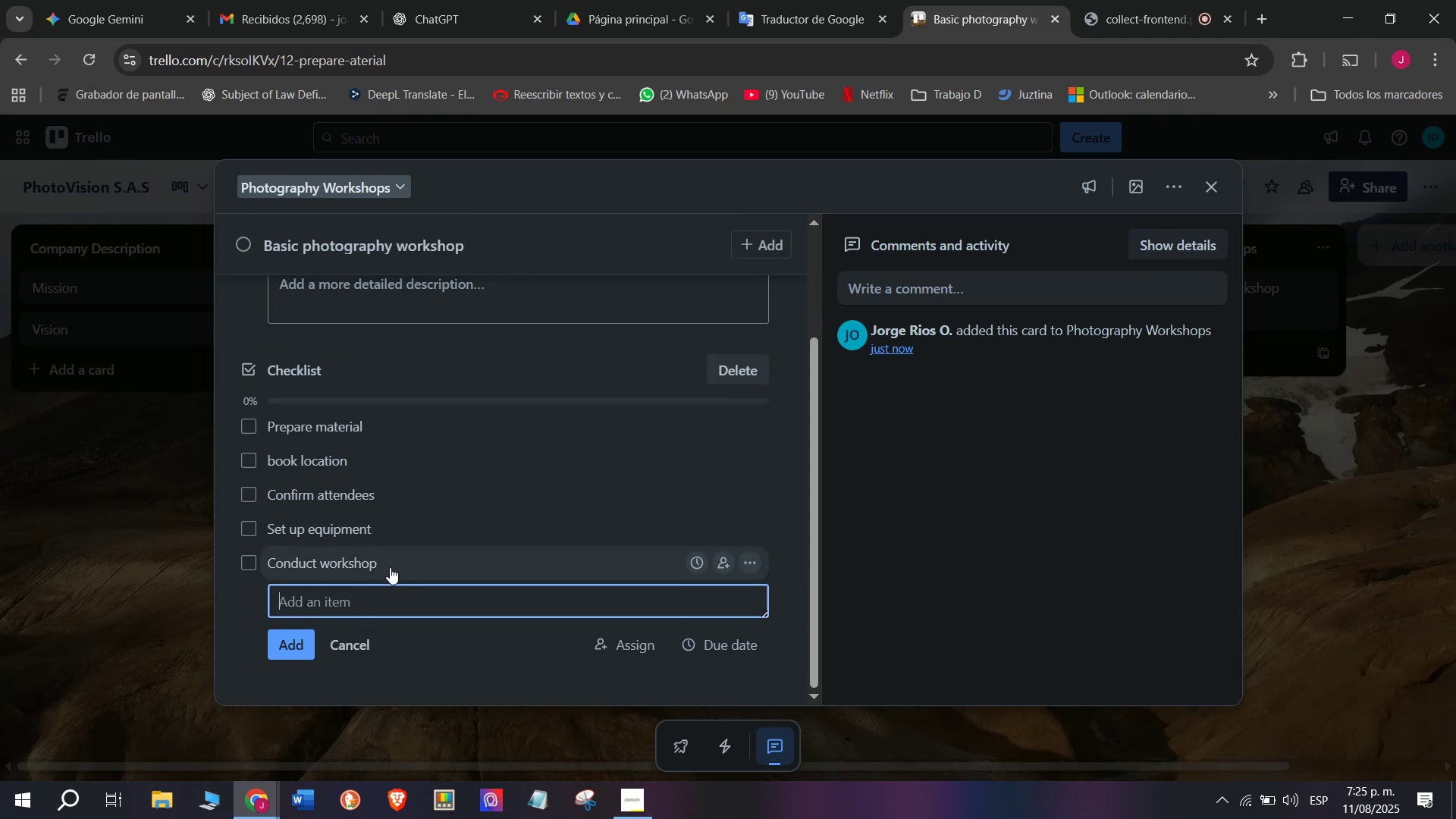 
type(Collect feedback)
 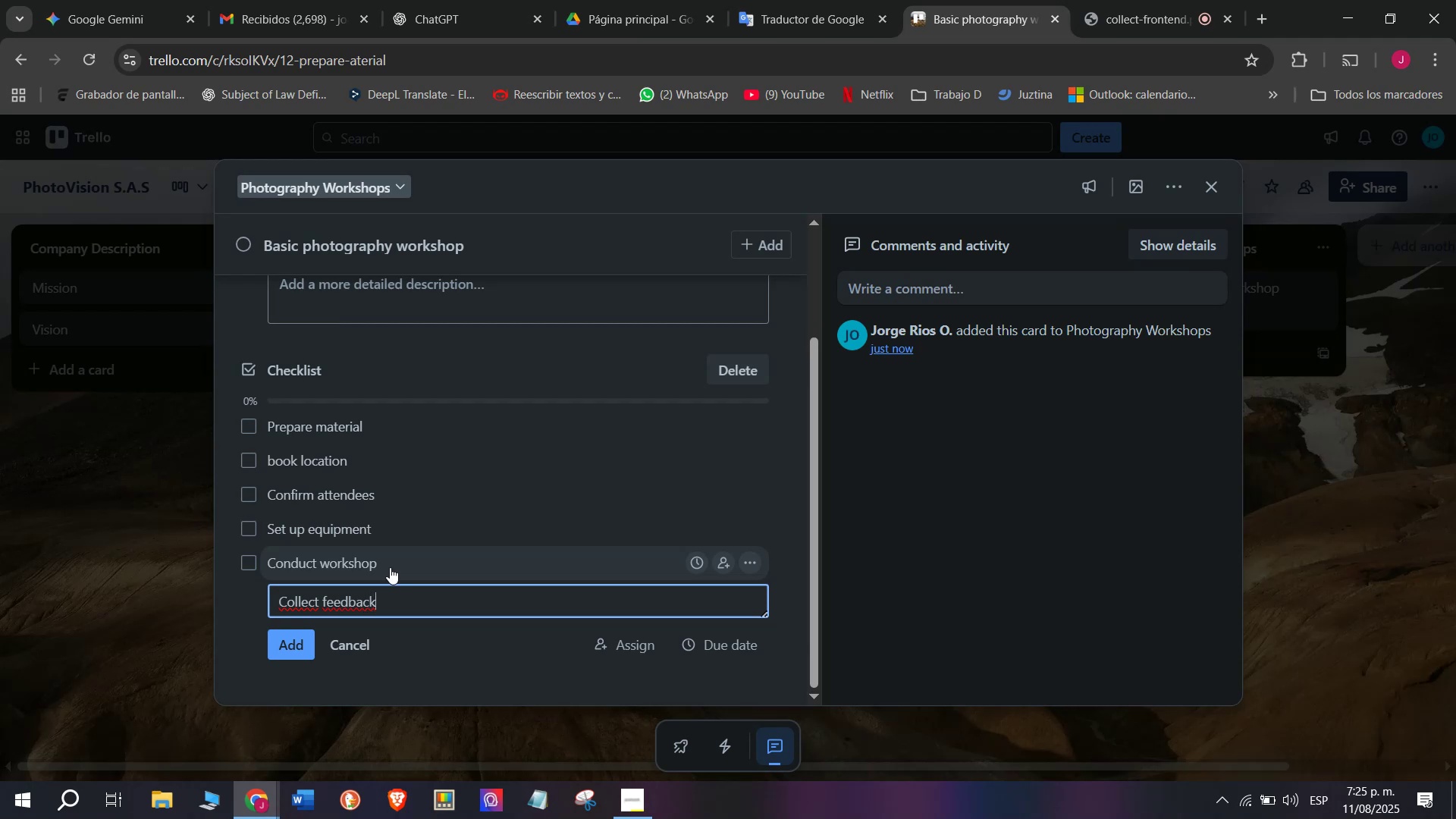 
key(Enter)
 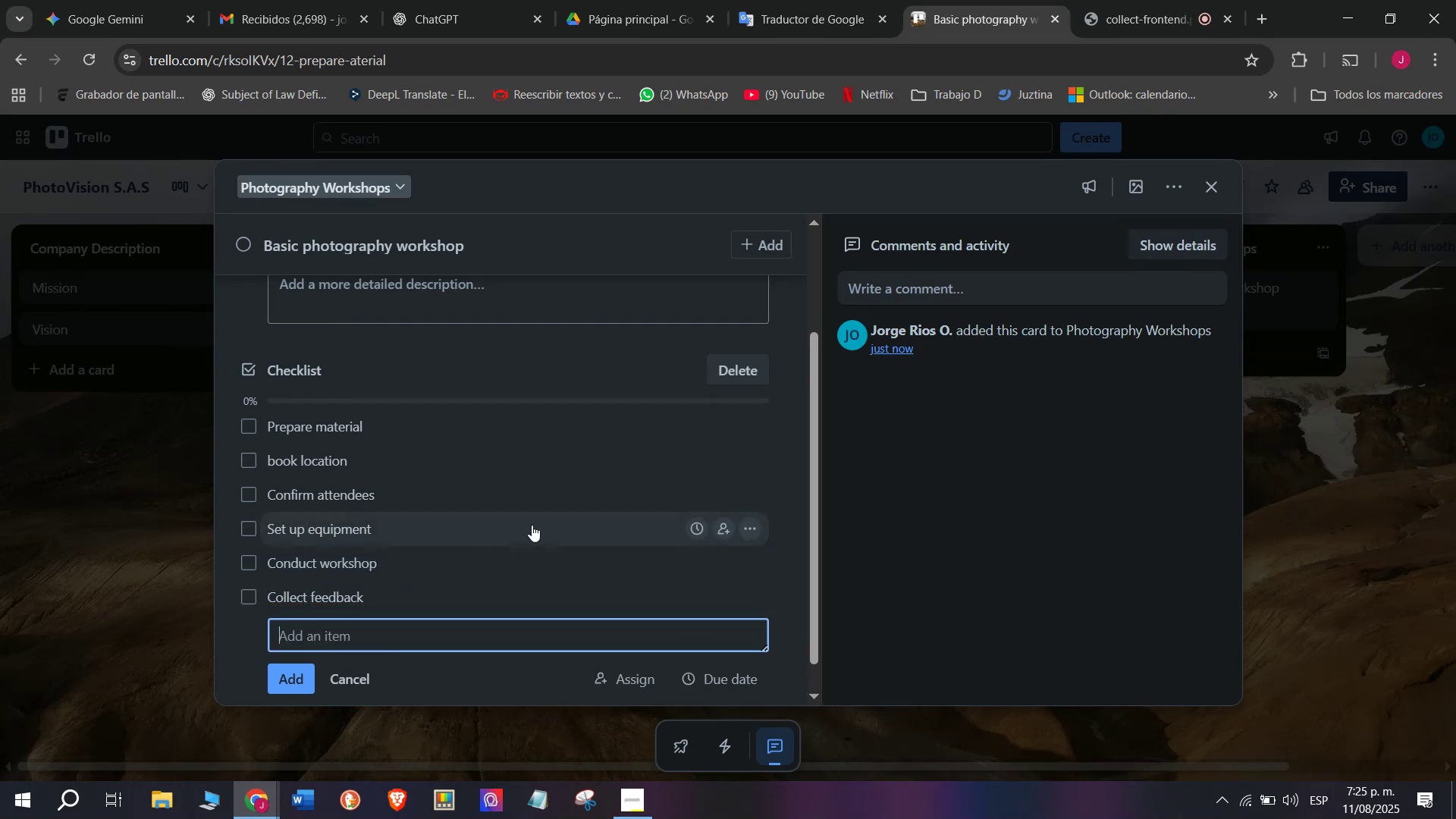 
scroll: coordinate [538, 516], scroll_direction: down, amount: 1.0
 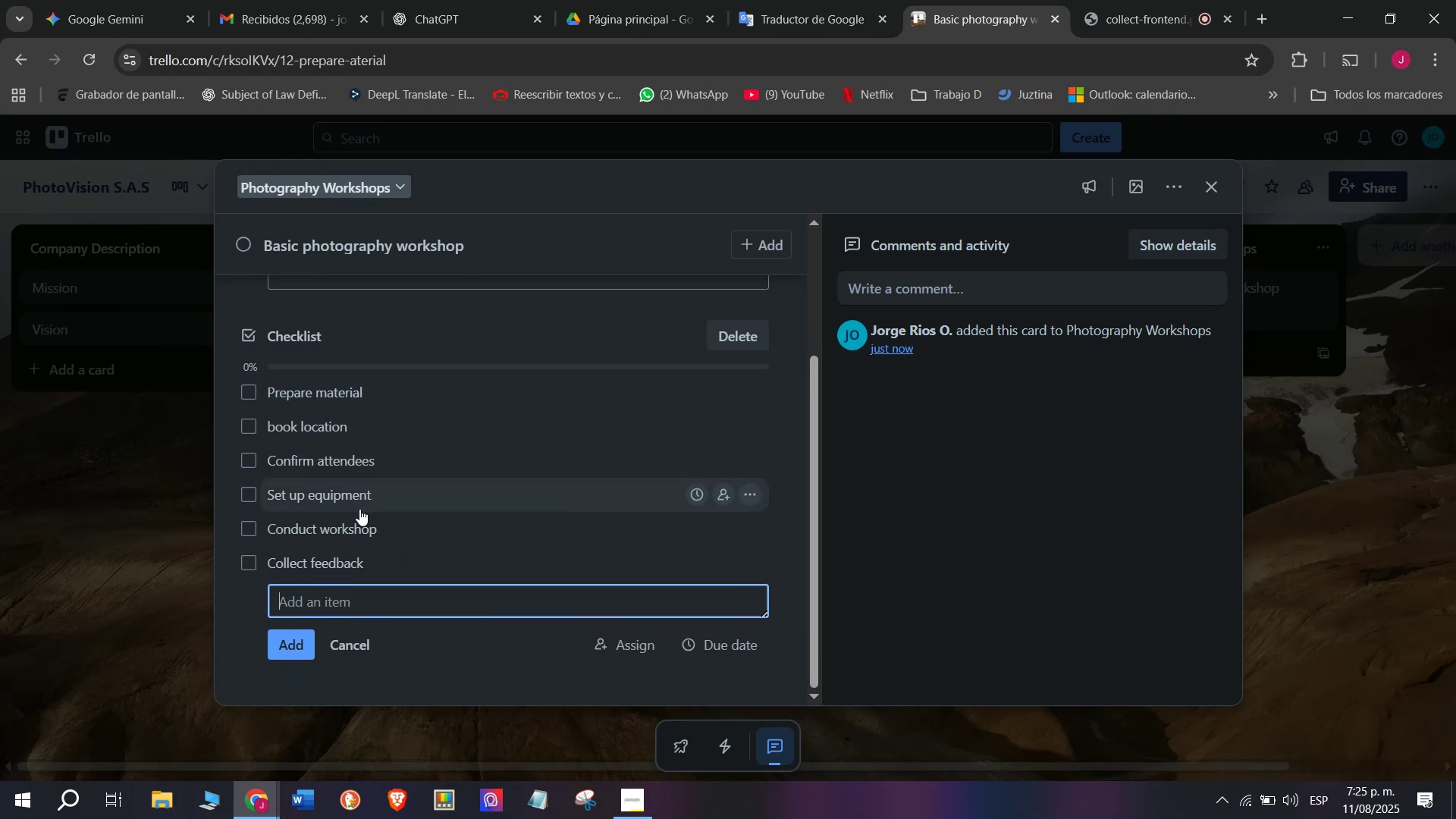 
scroll: coordinate [361, 564], scroll_direction: up, amount: 7.0
 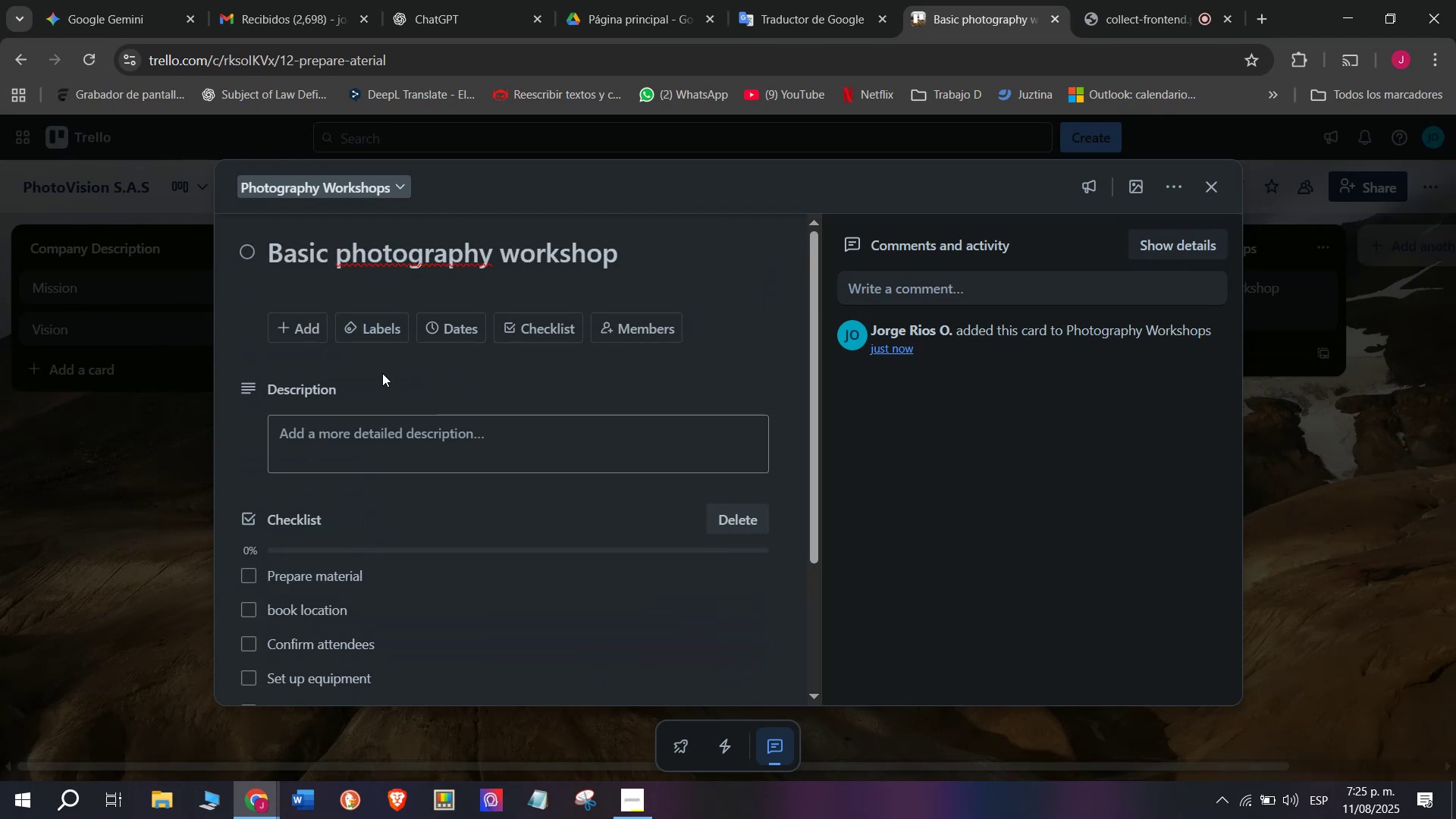 
left_click([374, 331])
 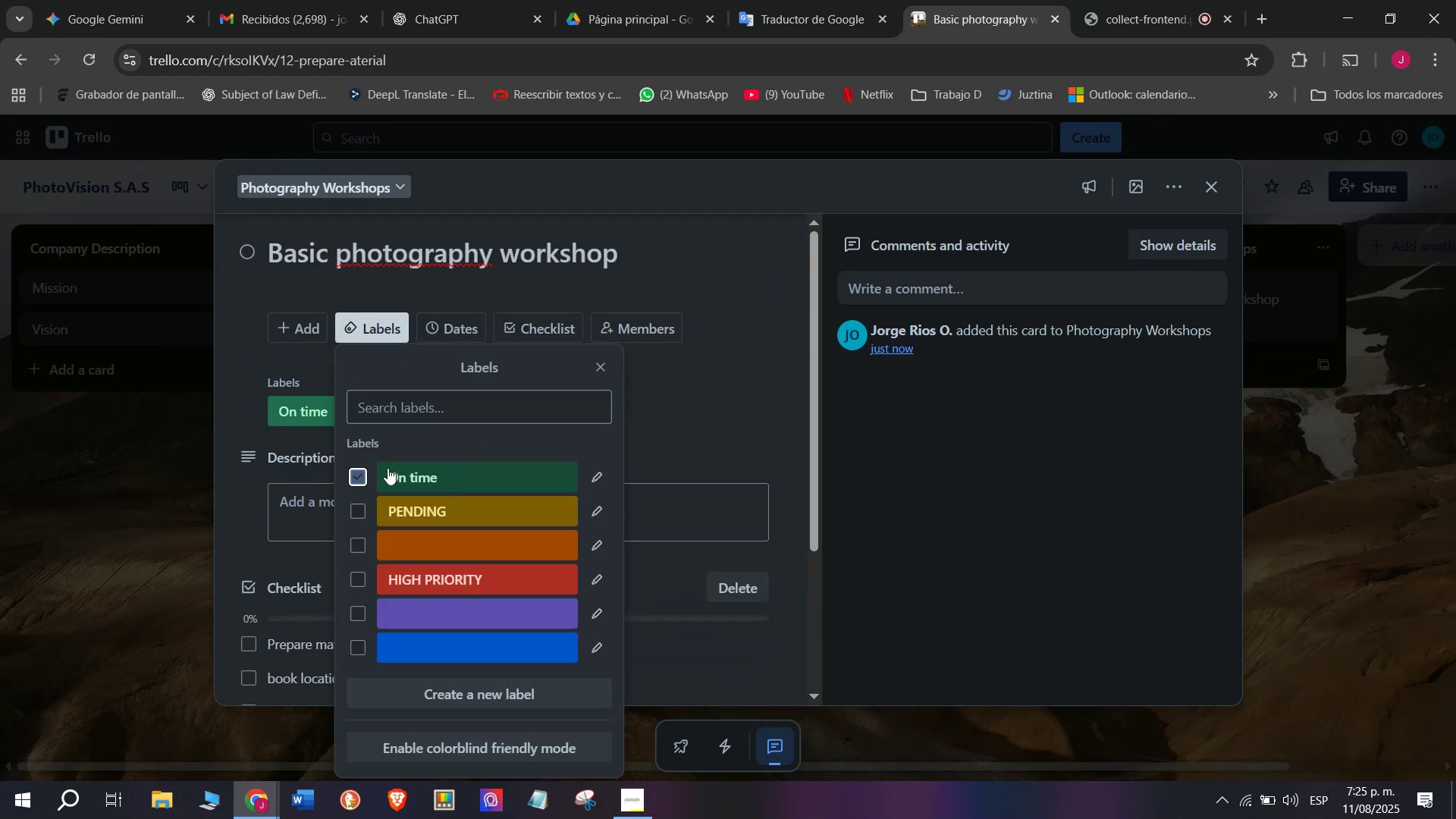 
double_click([177, 467])
 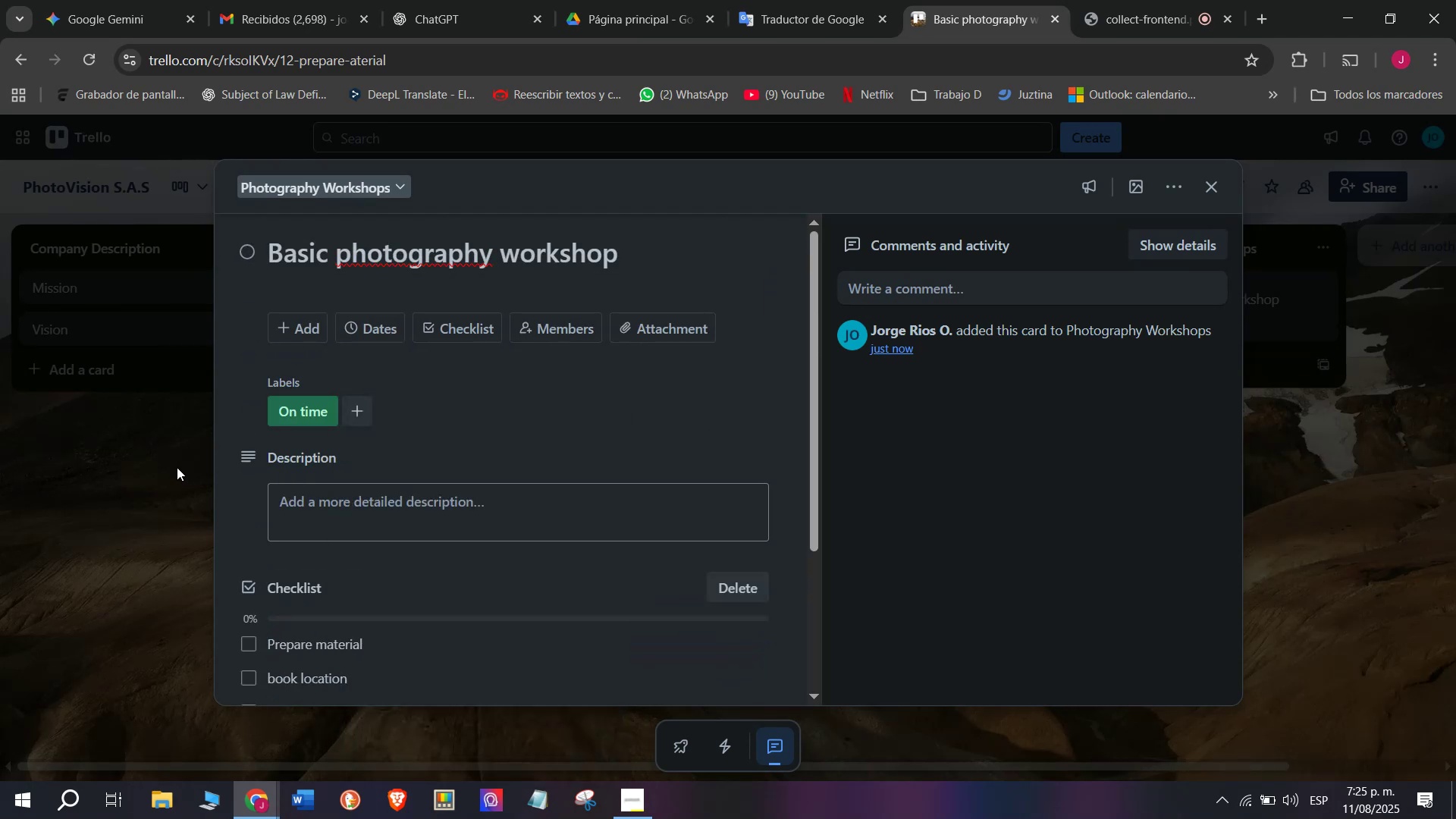 
triple_click([177, 467])
 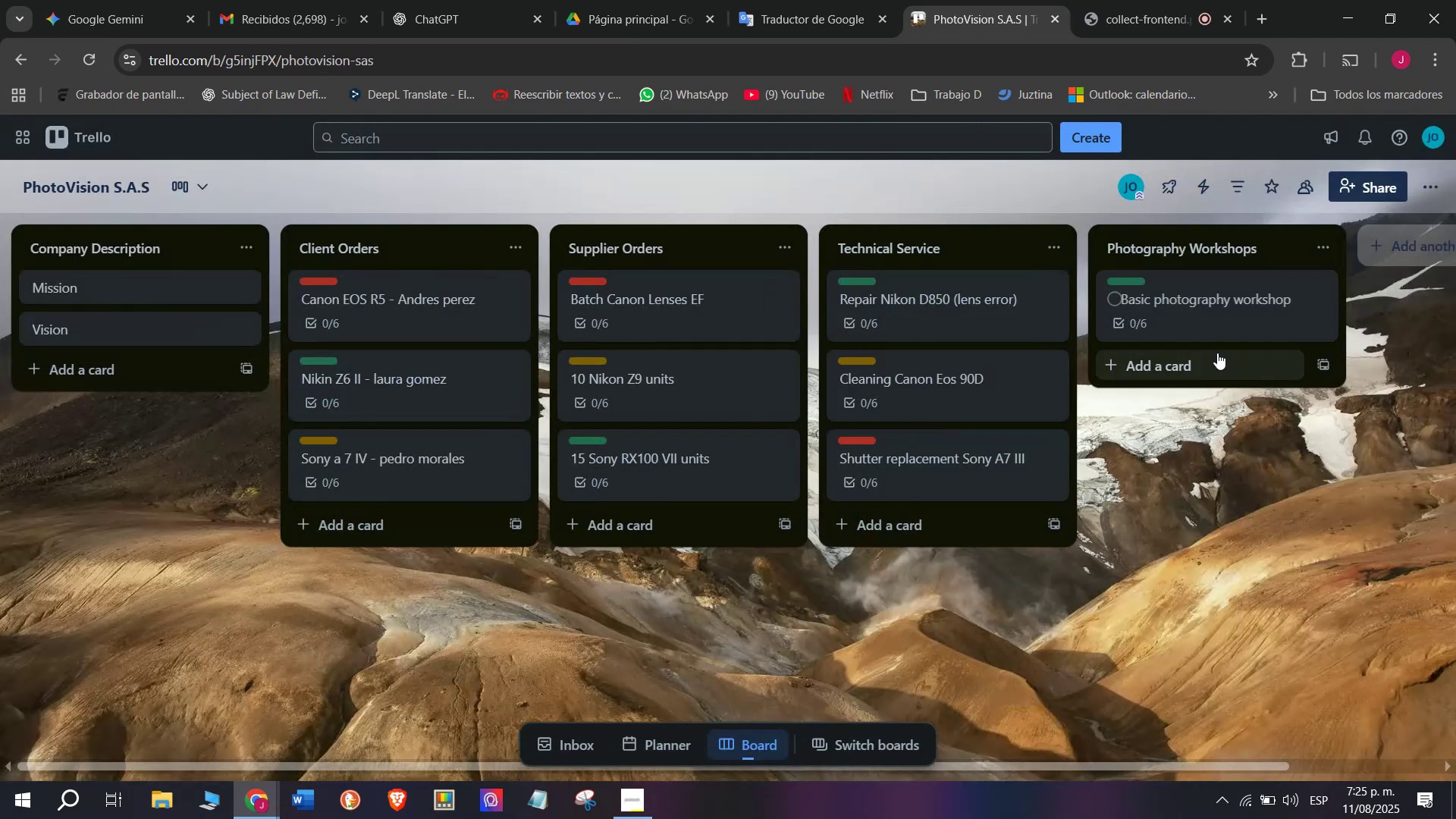 
left_click([1217, 355])
 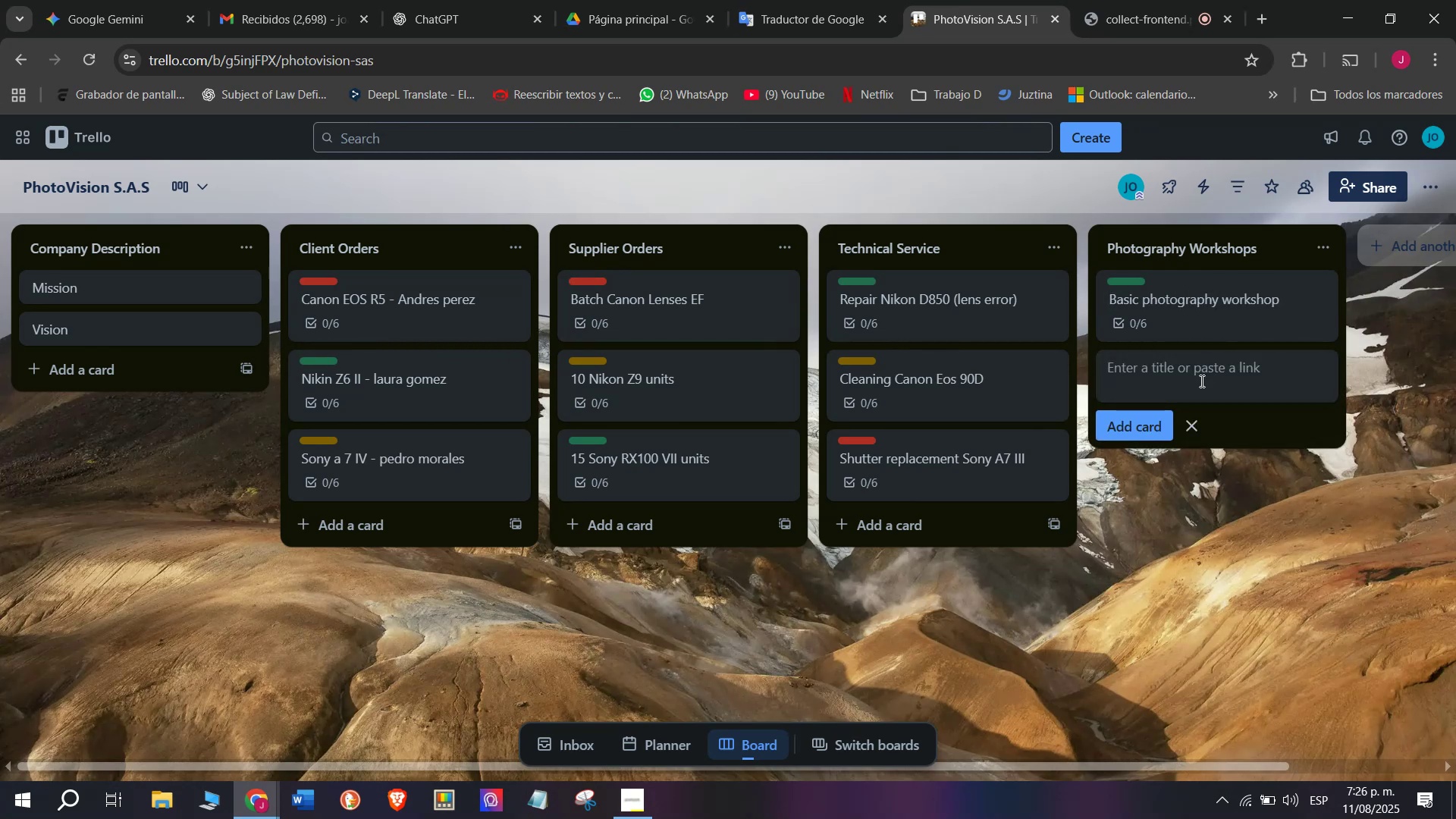 
wait(5.02)
 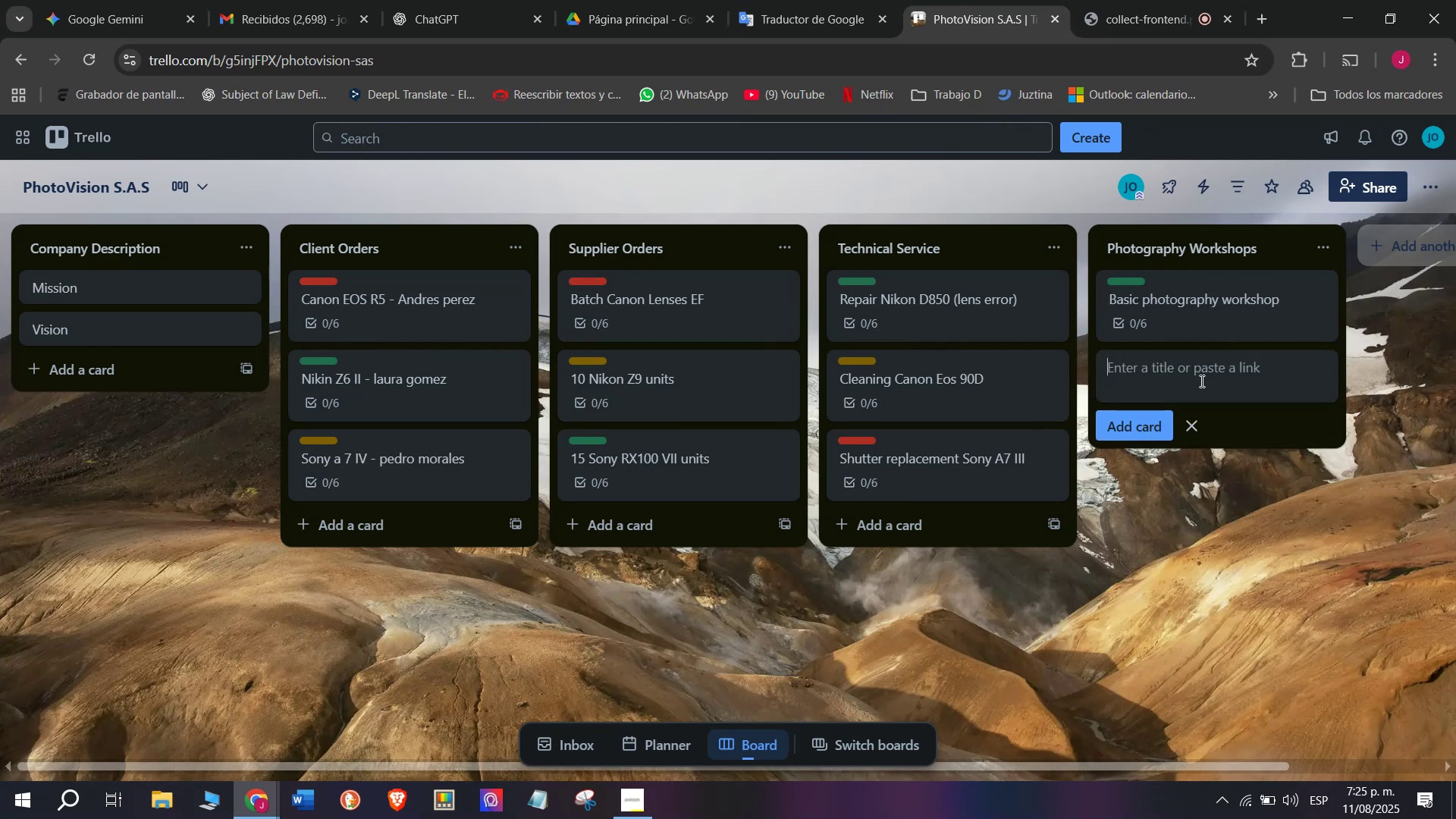 
type(Advanced Edi)
 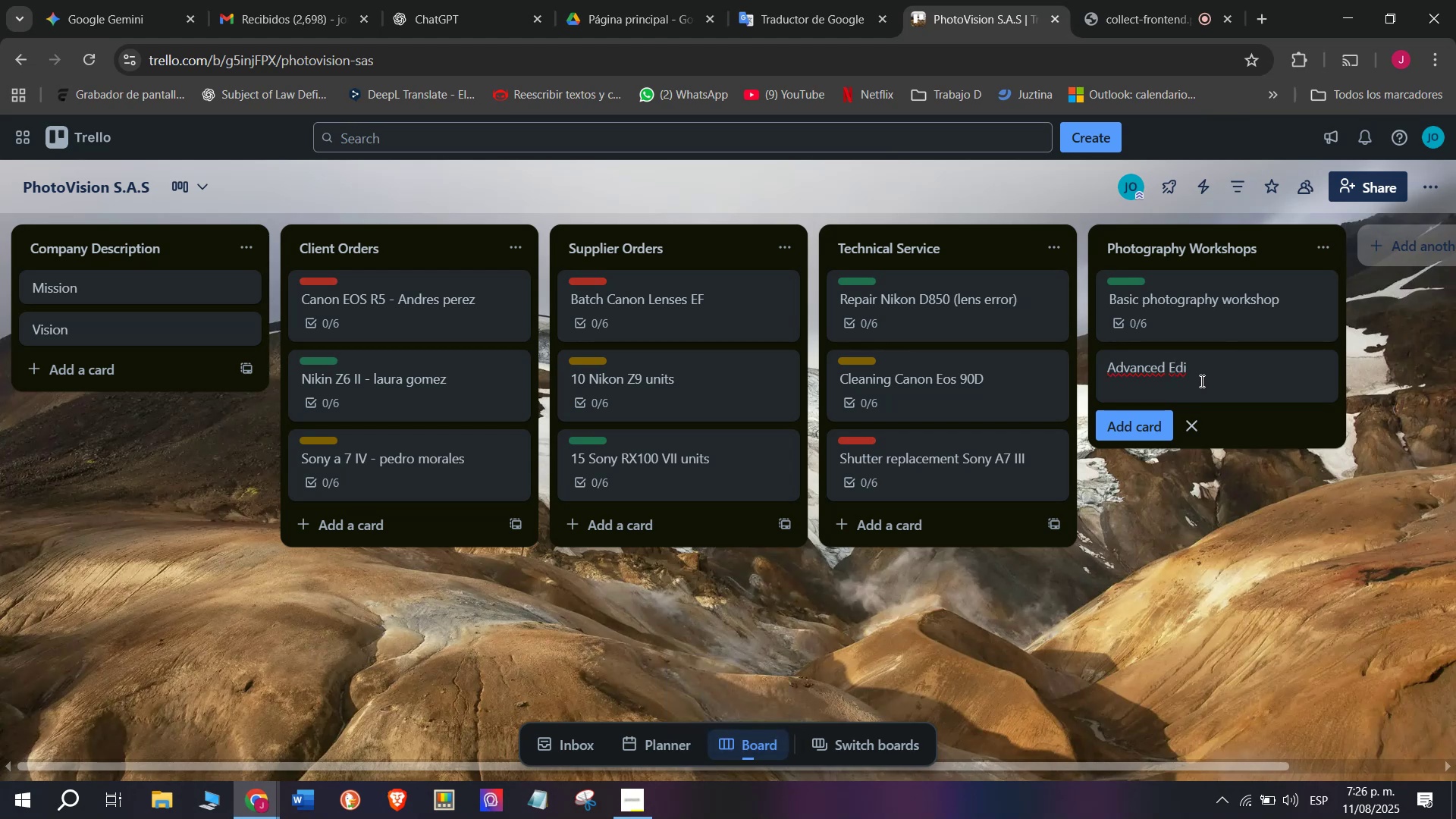 
type(ting Workshop)
 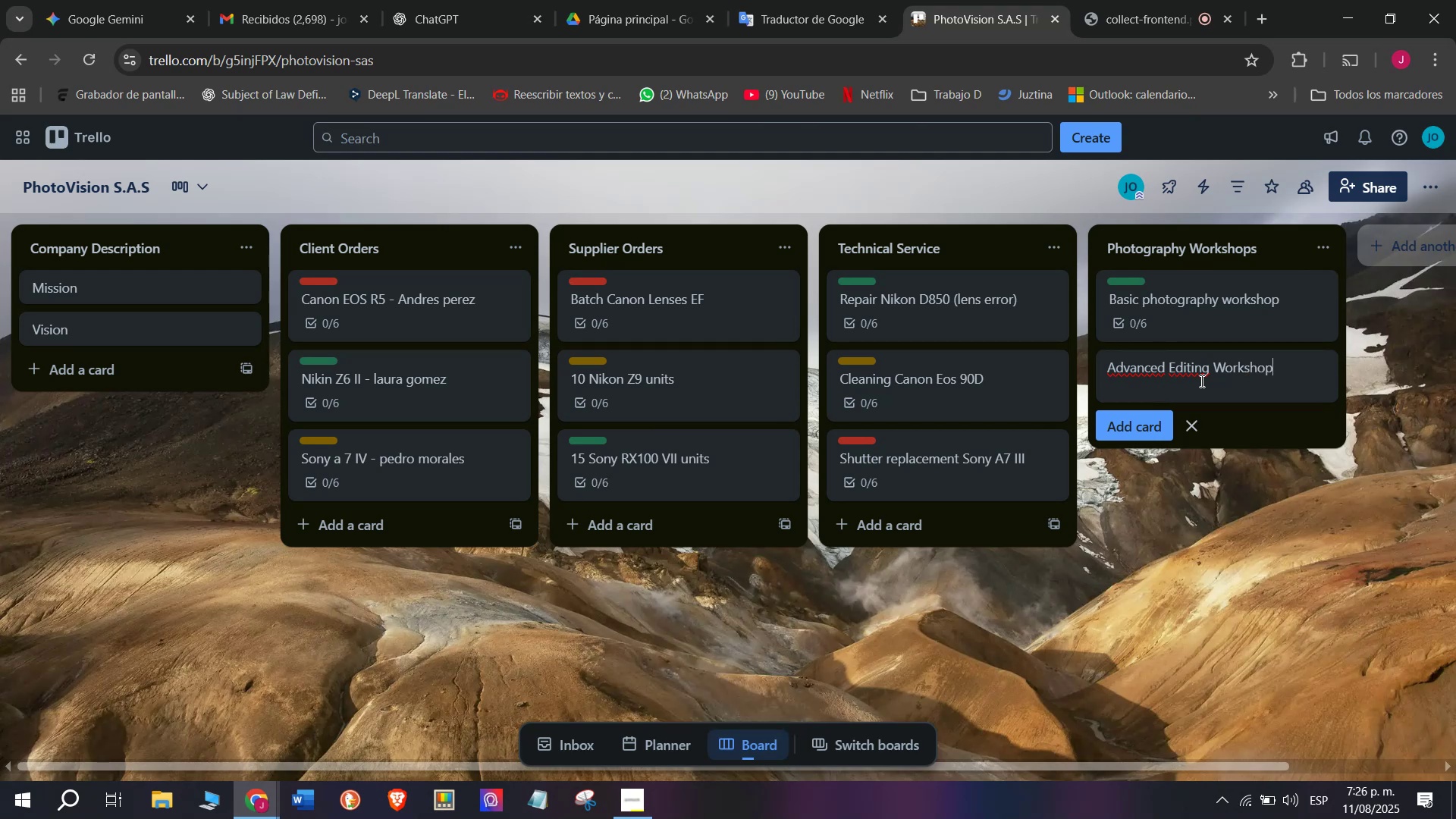 
key(Enter)
 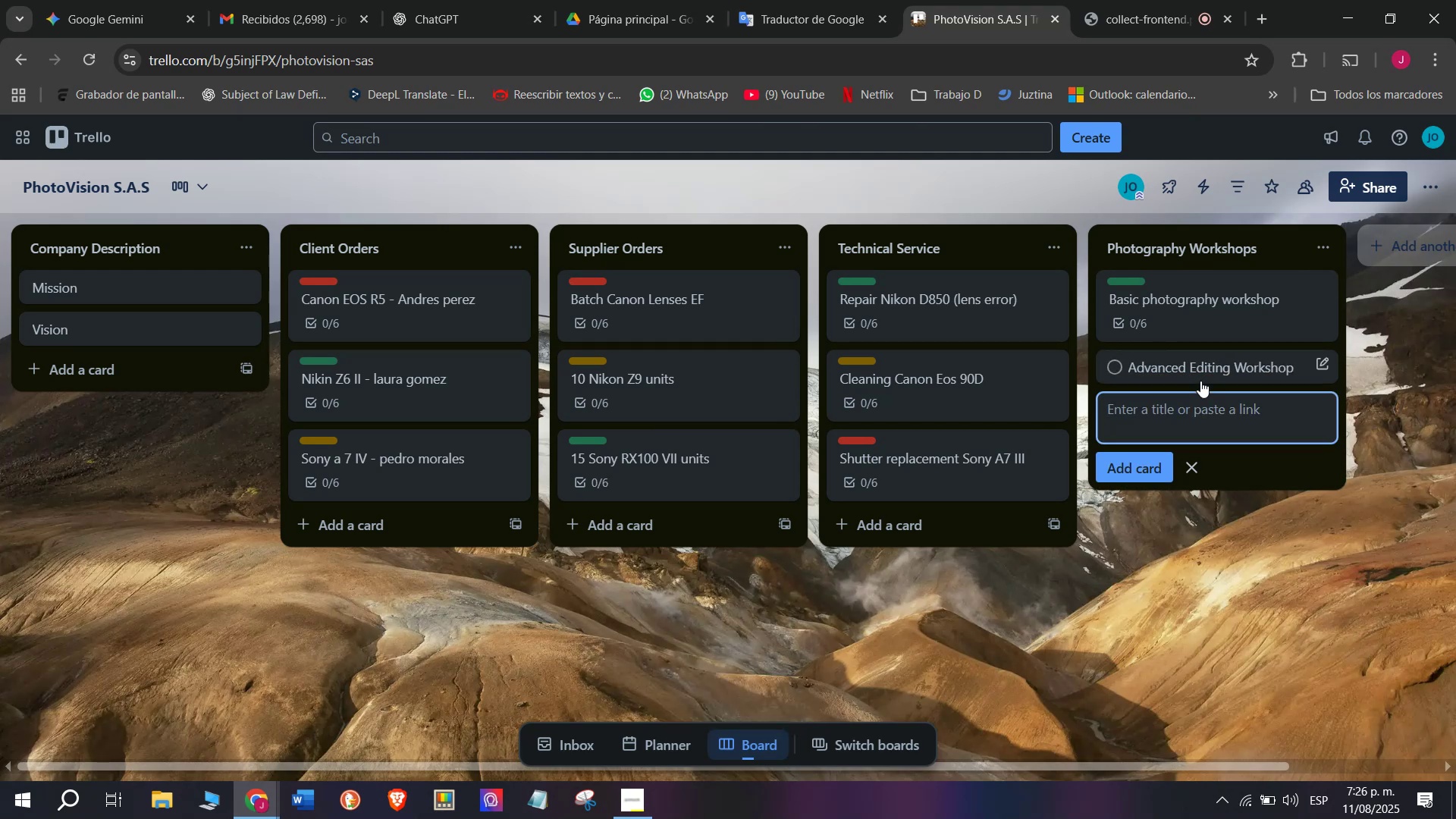 
left_click([1200, 381])
 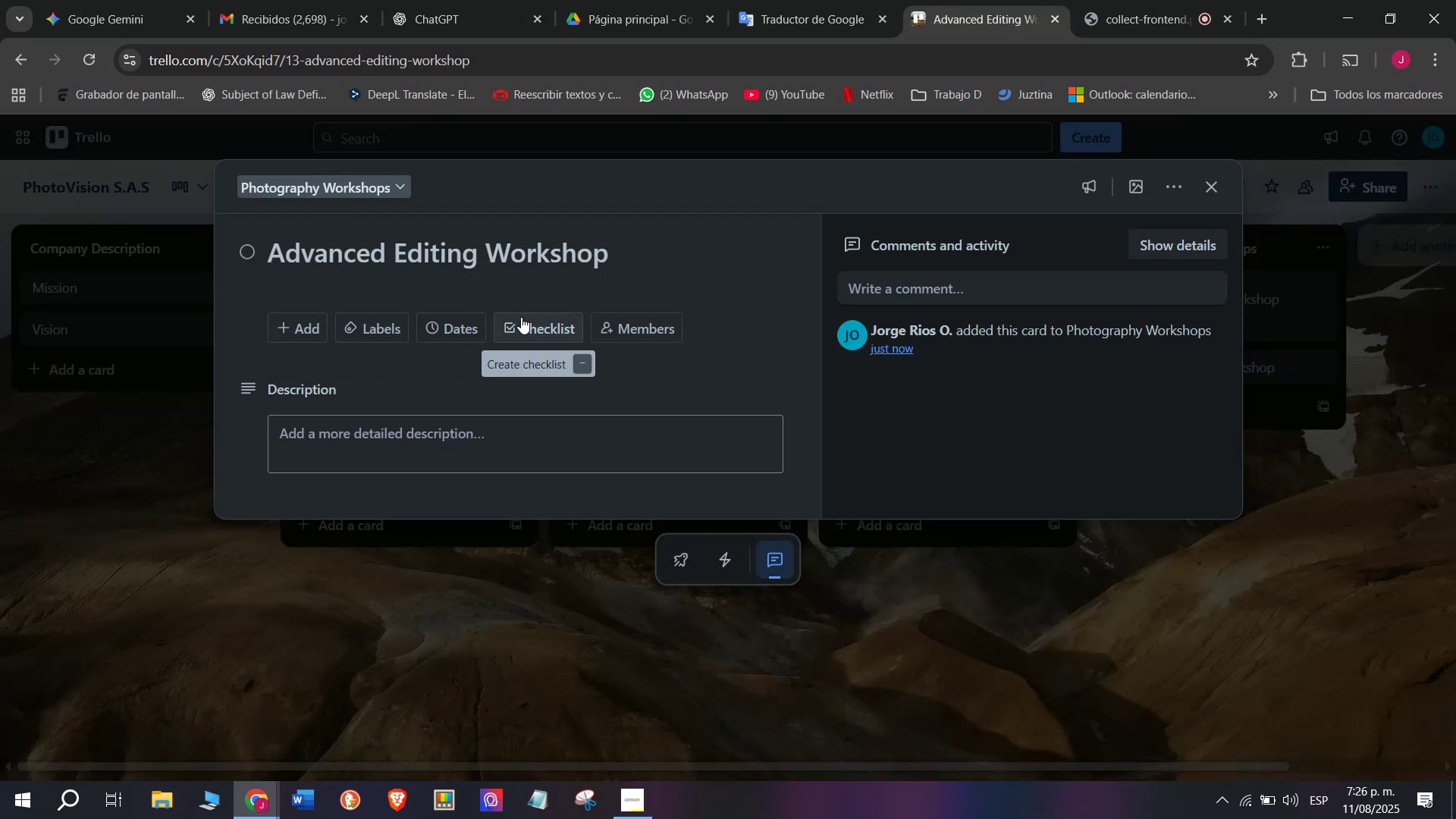 
left_click([554, 328])
 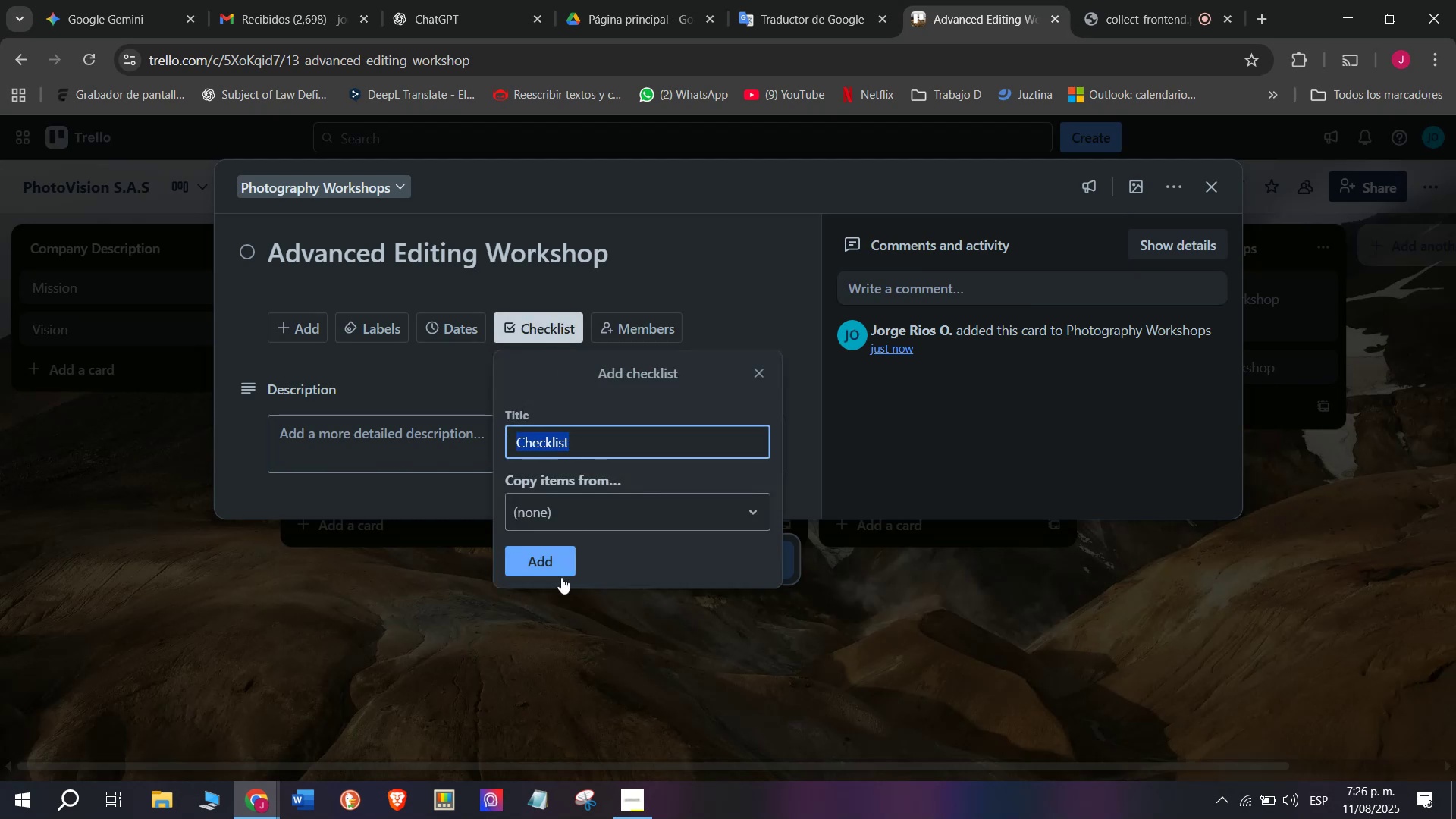 
left_click([548, 570])
 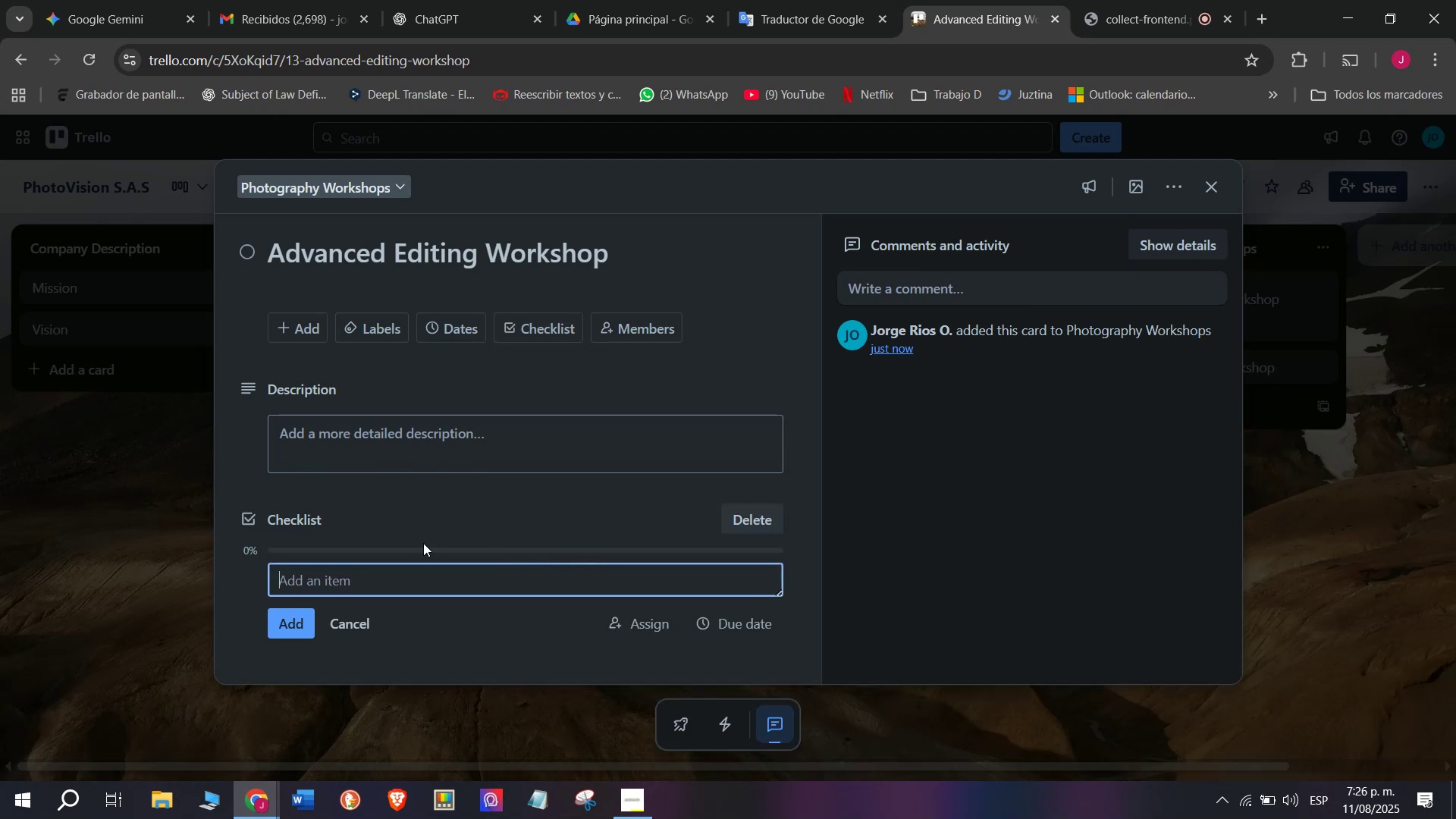 
scroll: coordinate [413, 540], scroll_direction: down, amount: 4.0
 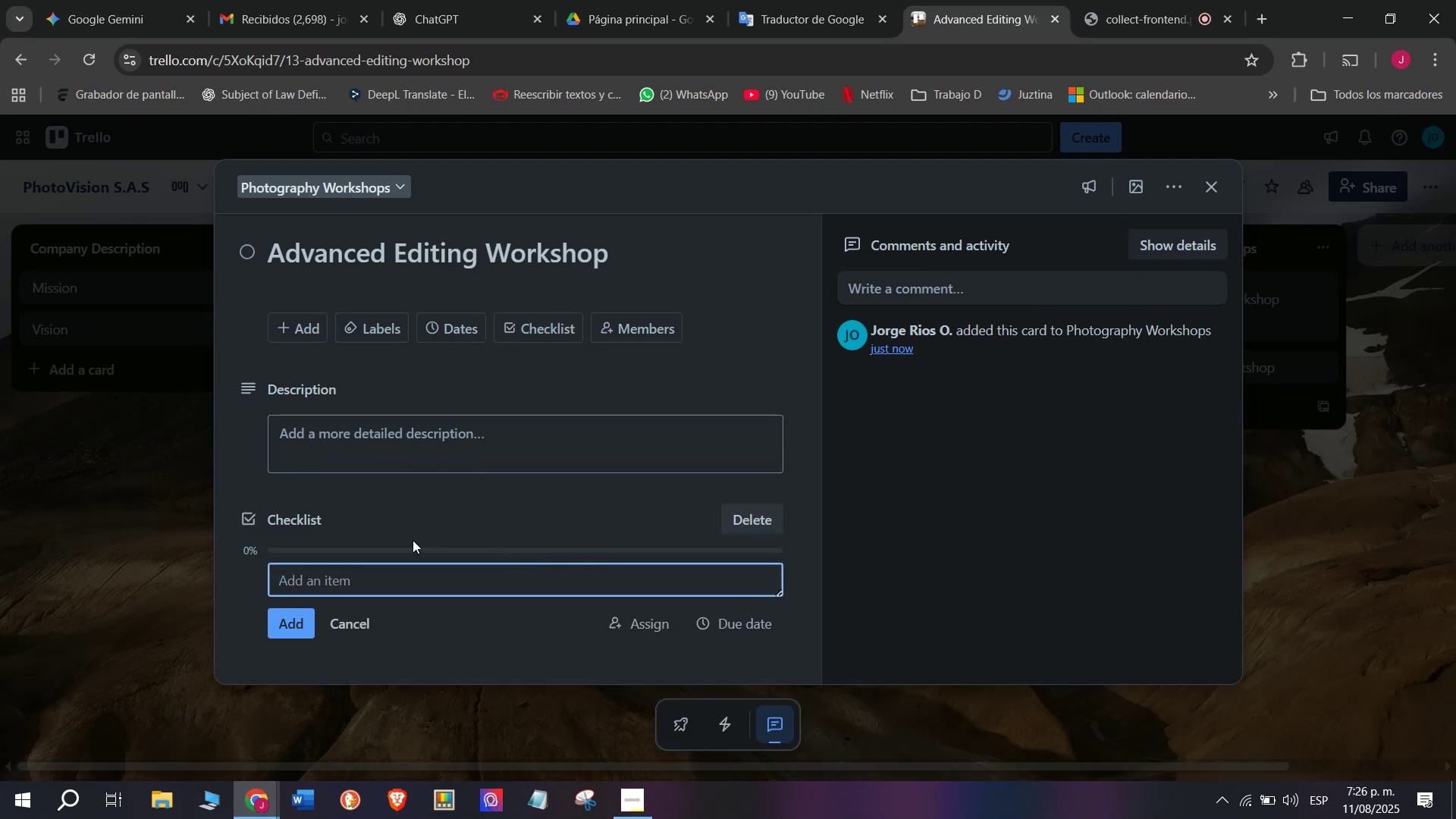 
wait(5.63)
 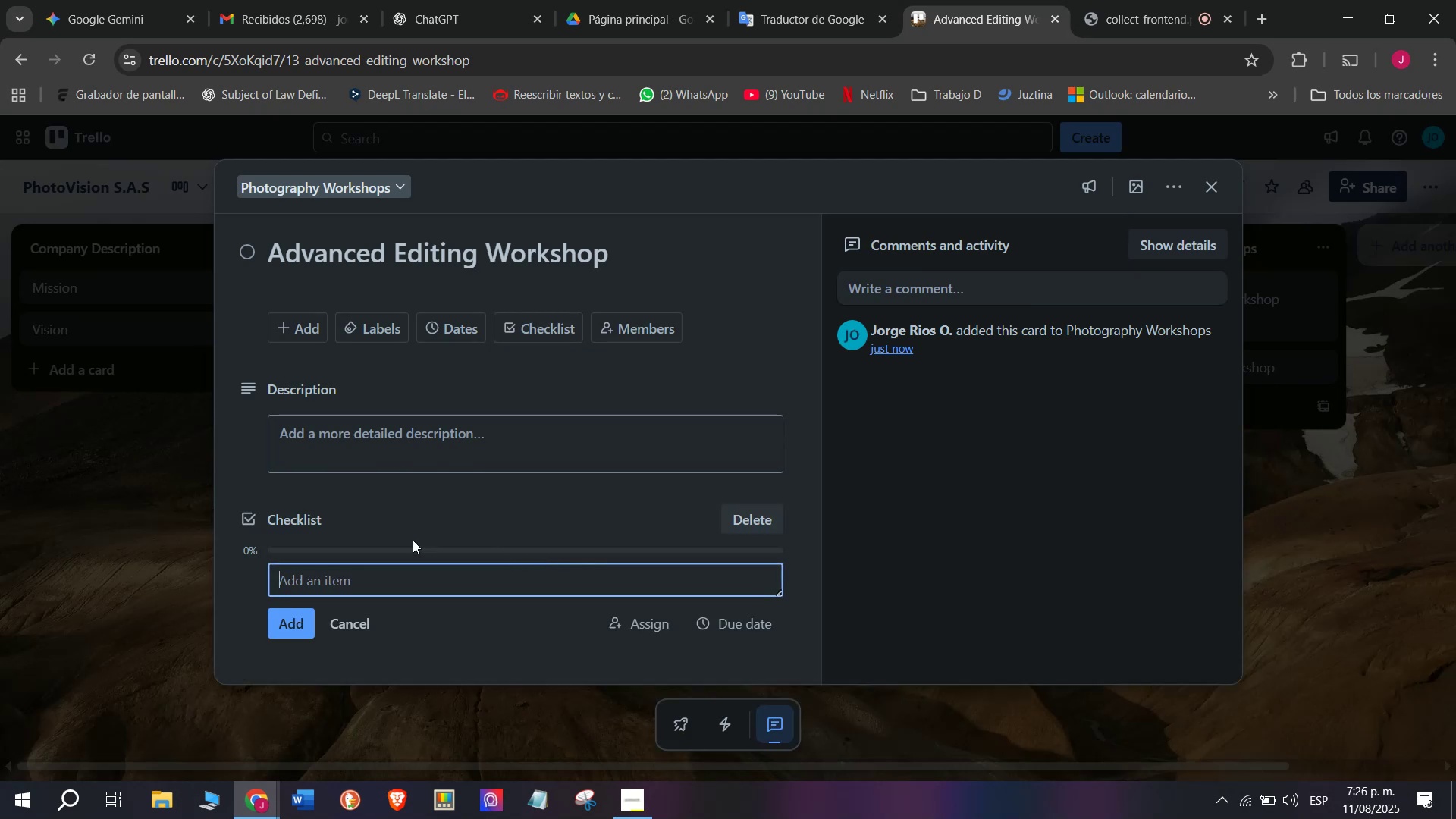 
type(Create syllabus i)
key(Backspace)
 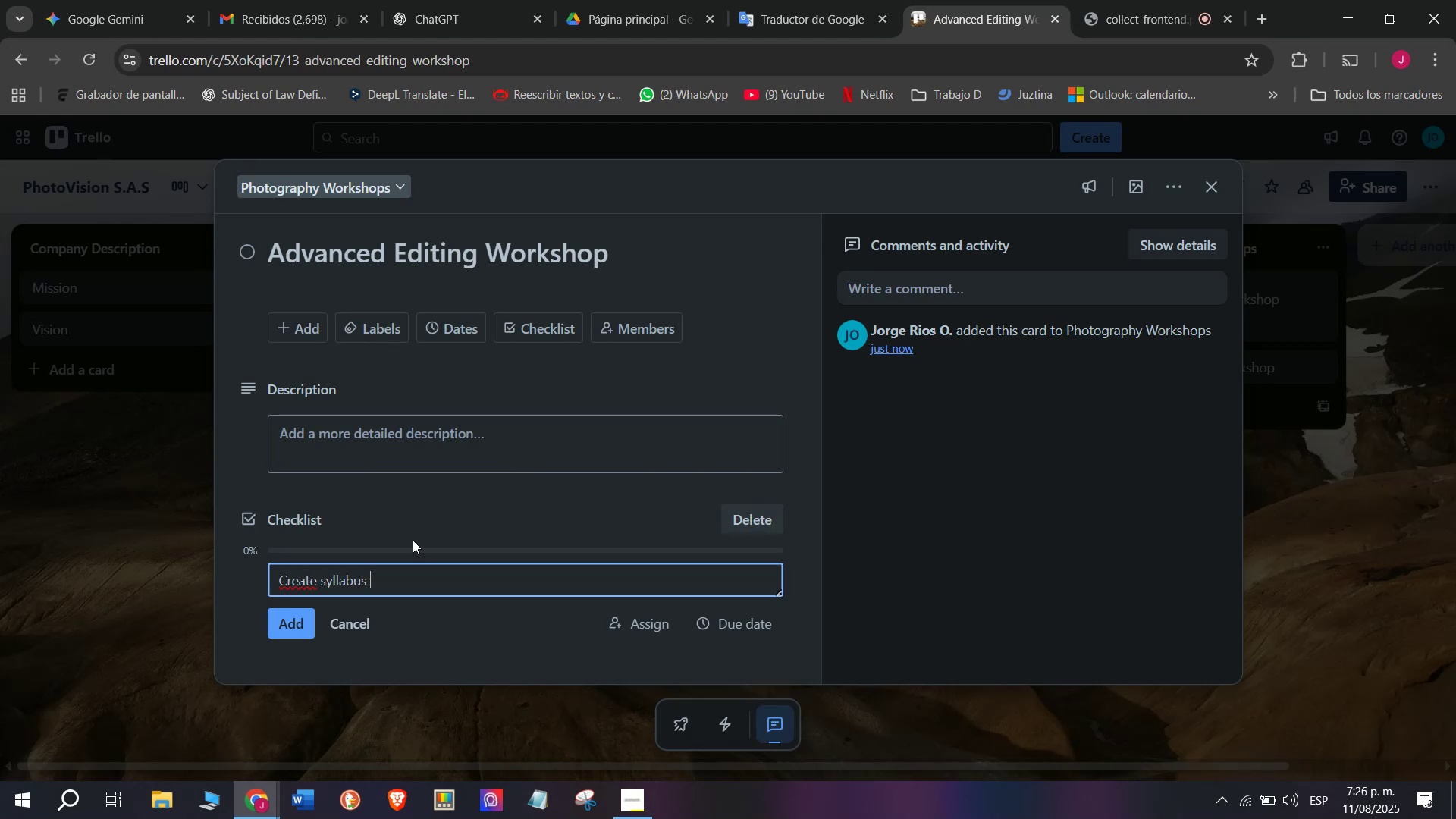 
key(Enter)
 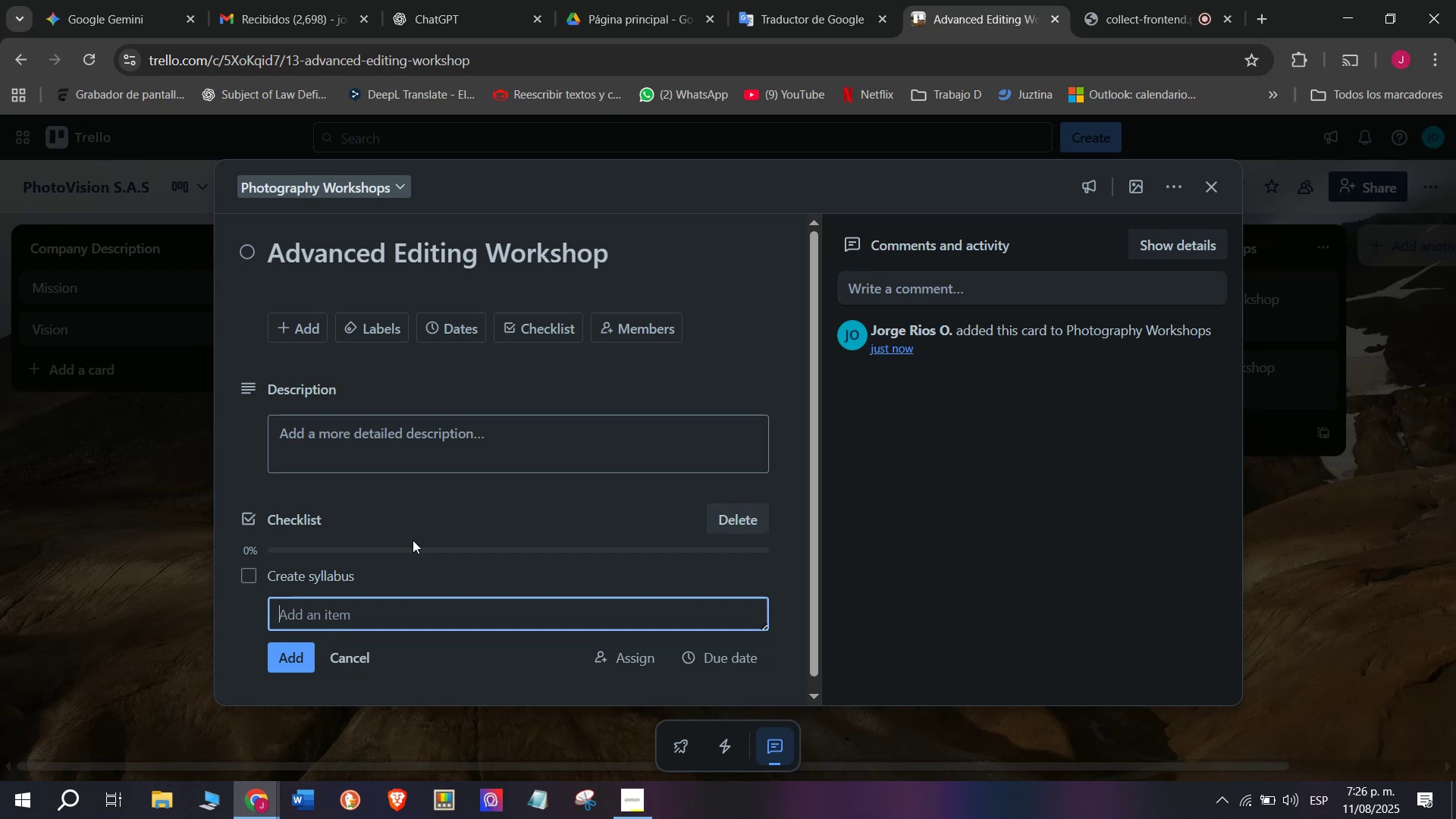 
type(Invite participants)
 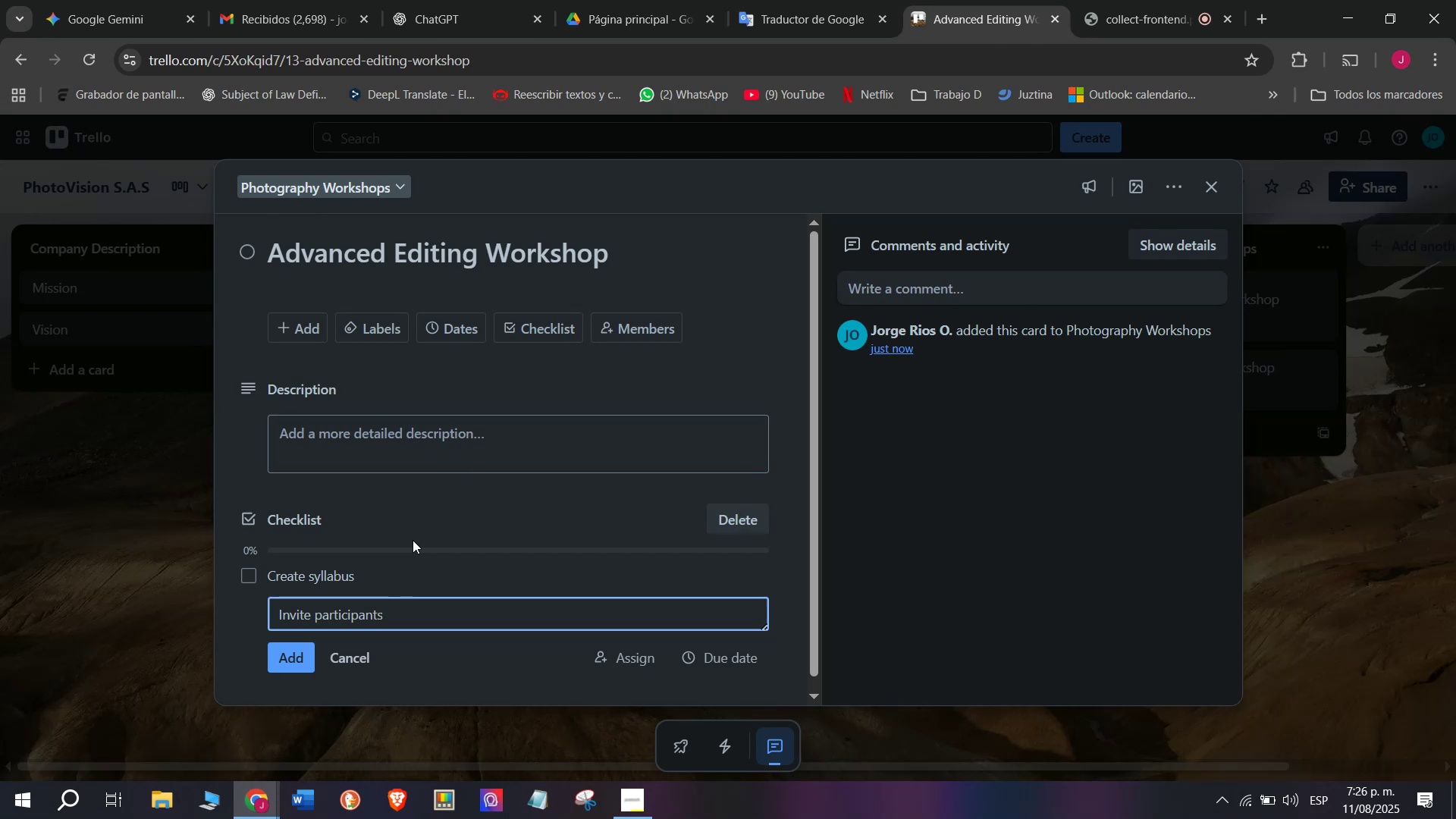 
key(Enter)
 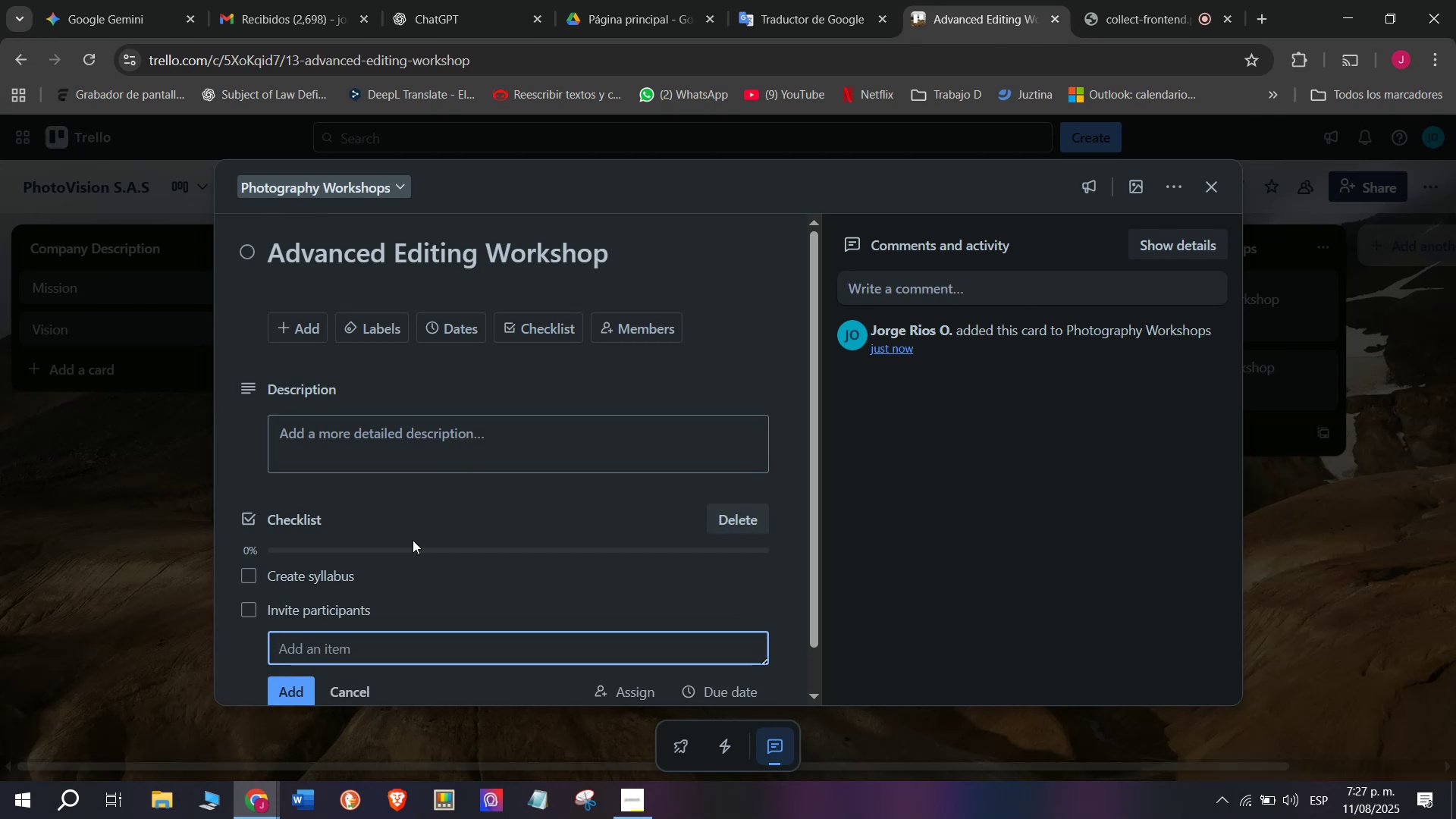 
type(Set date)
 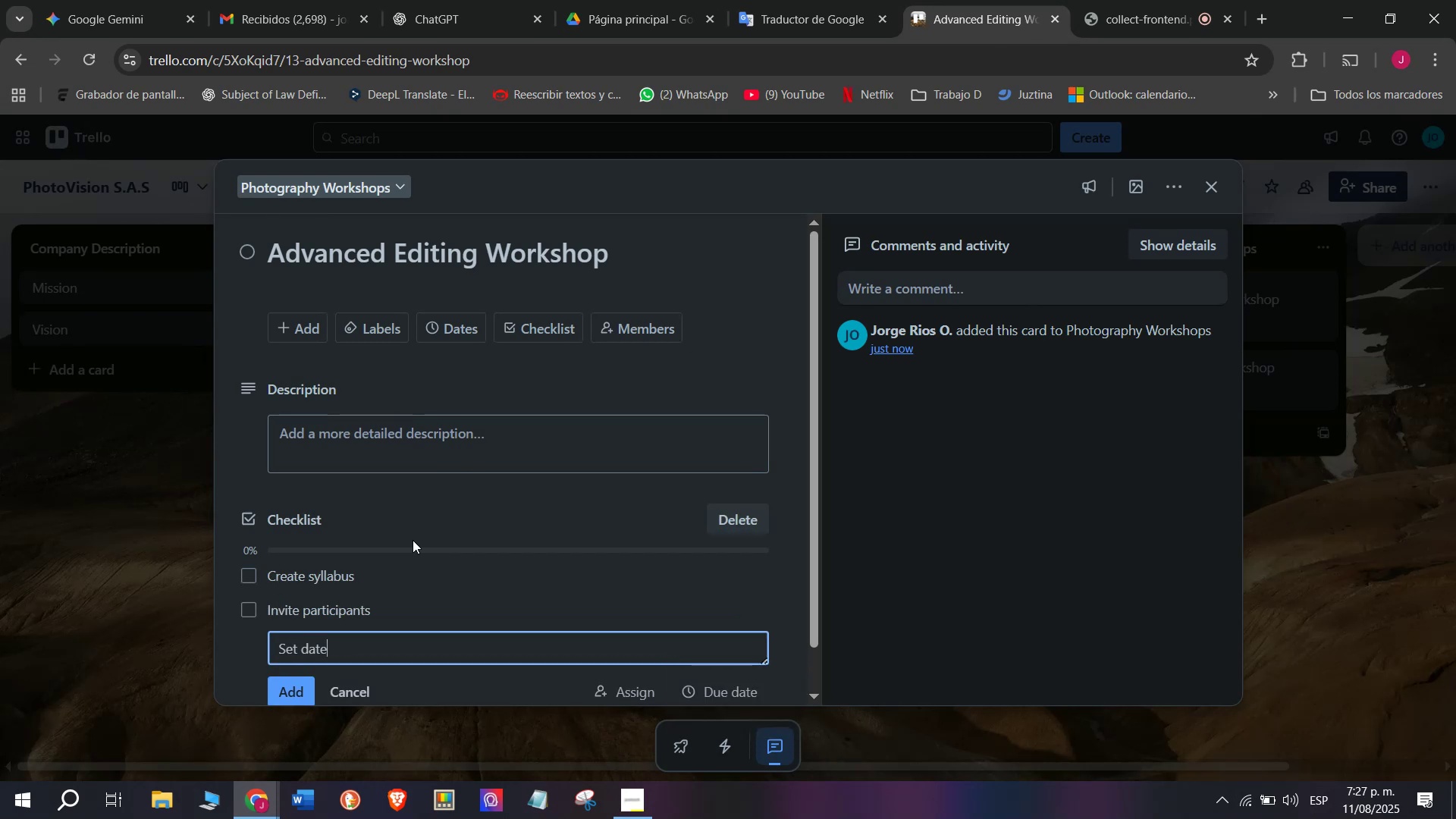 
key(Enter)
 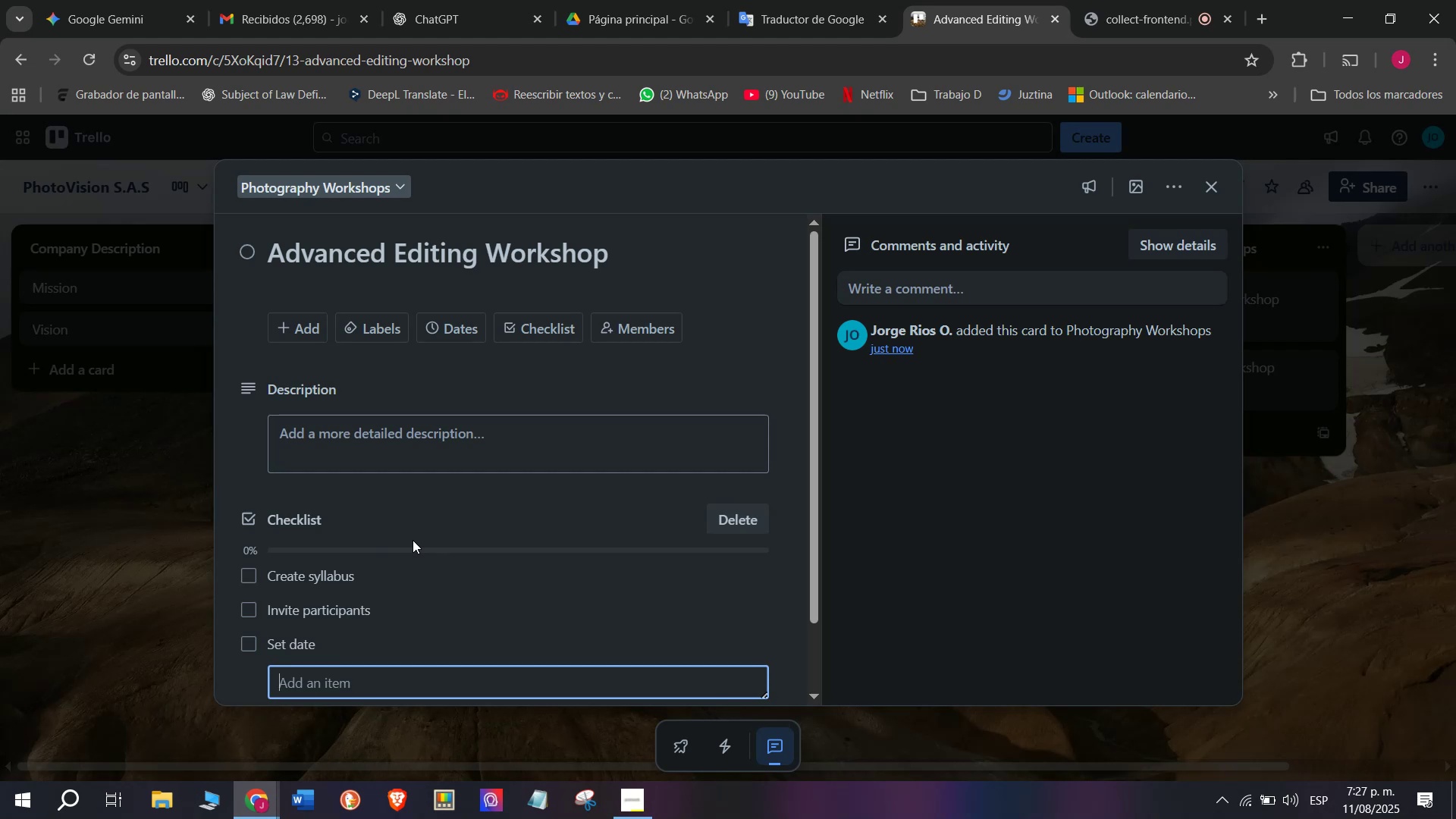 
type(Prepare sofware)
 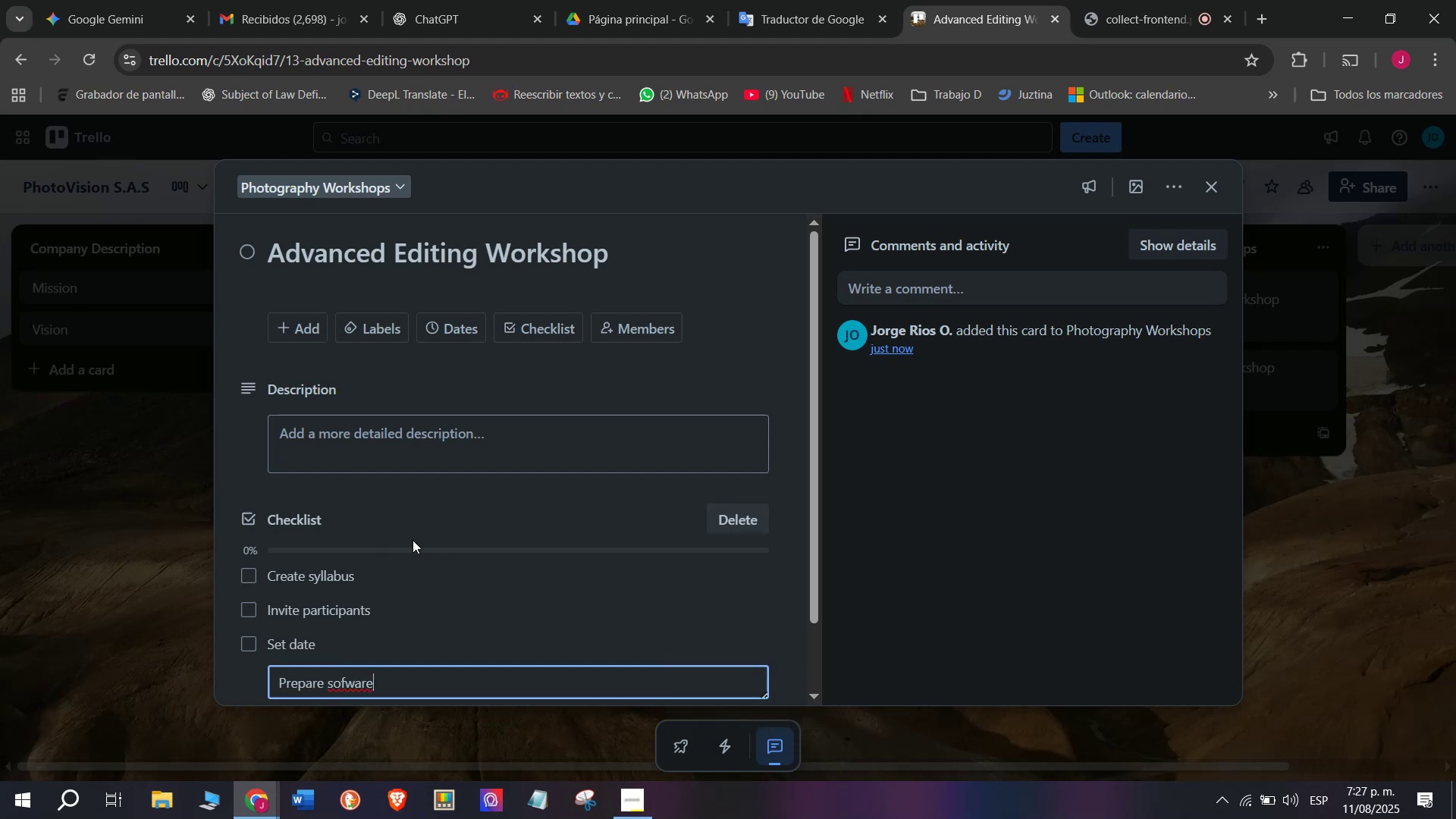 
key(Enter)
 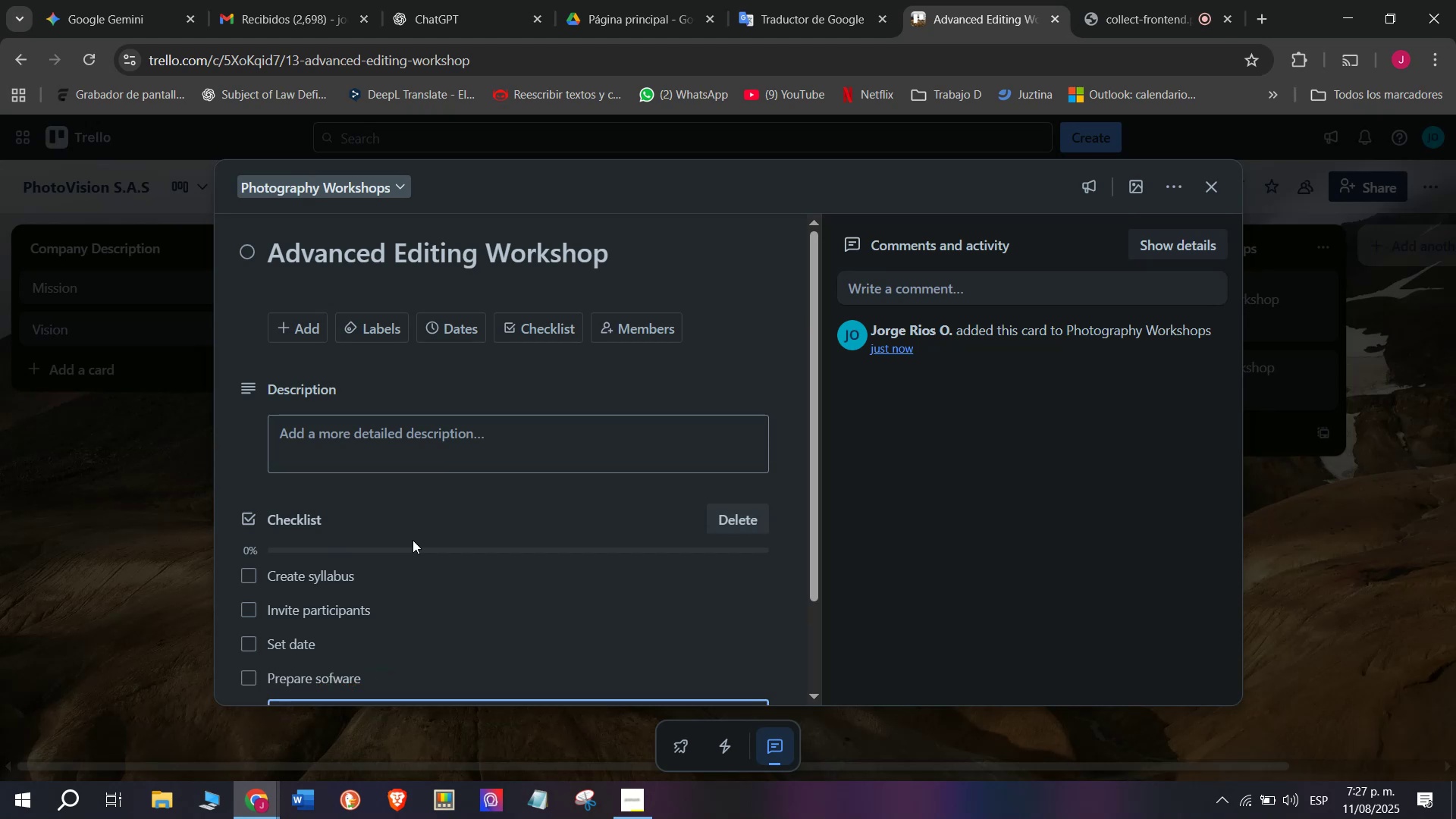 
scroll: coordinate [474, 638], scroll_direction: down, amount: 2.0
 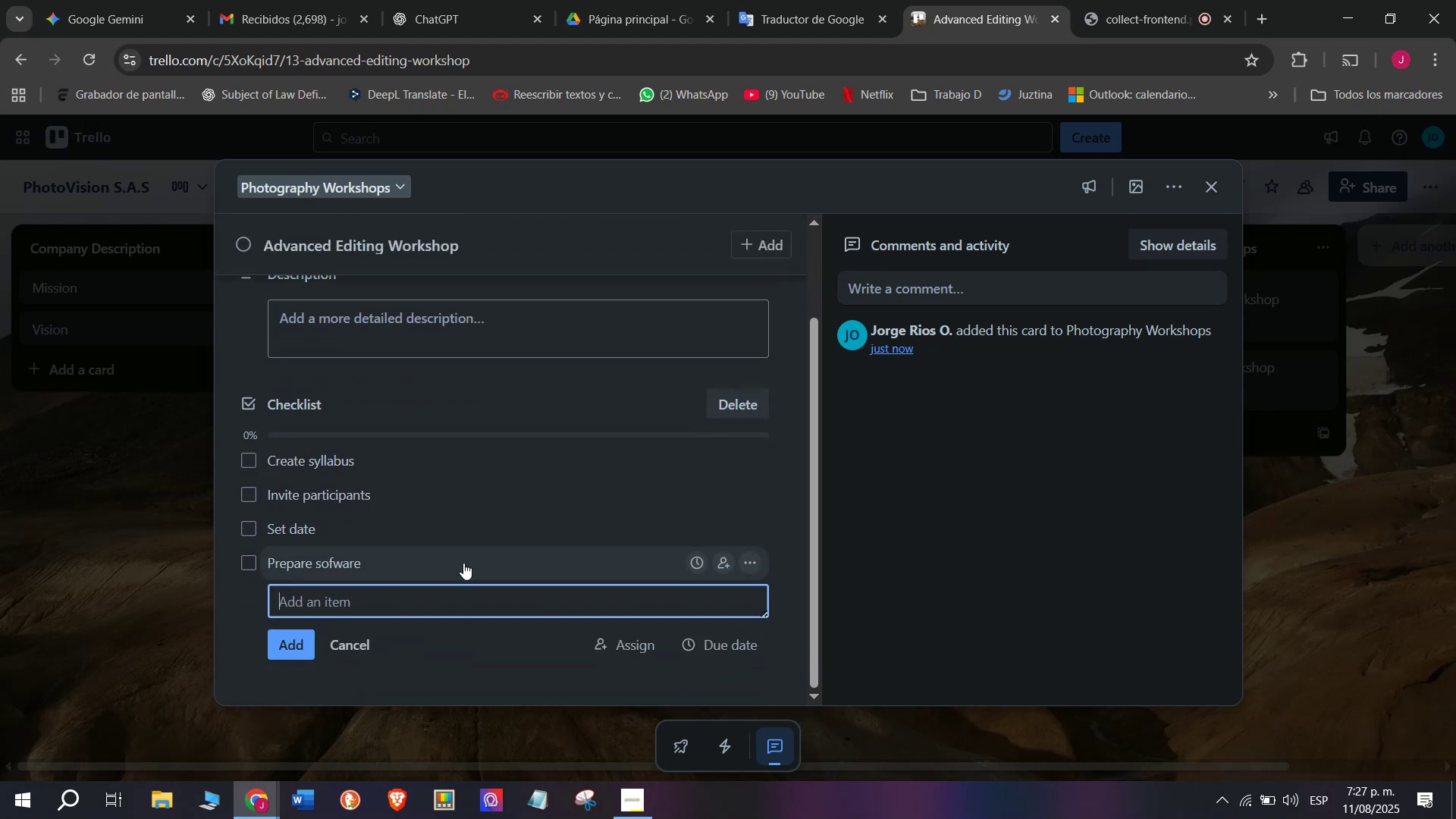 
type(Conduct class)
 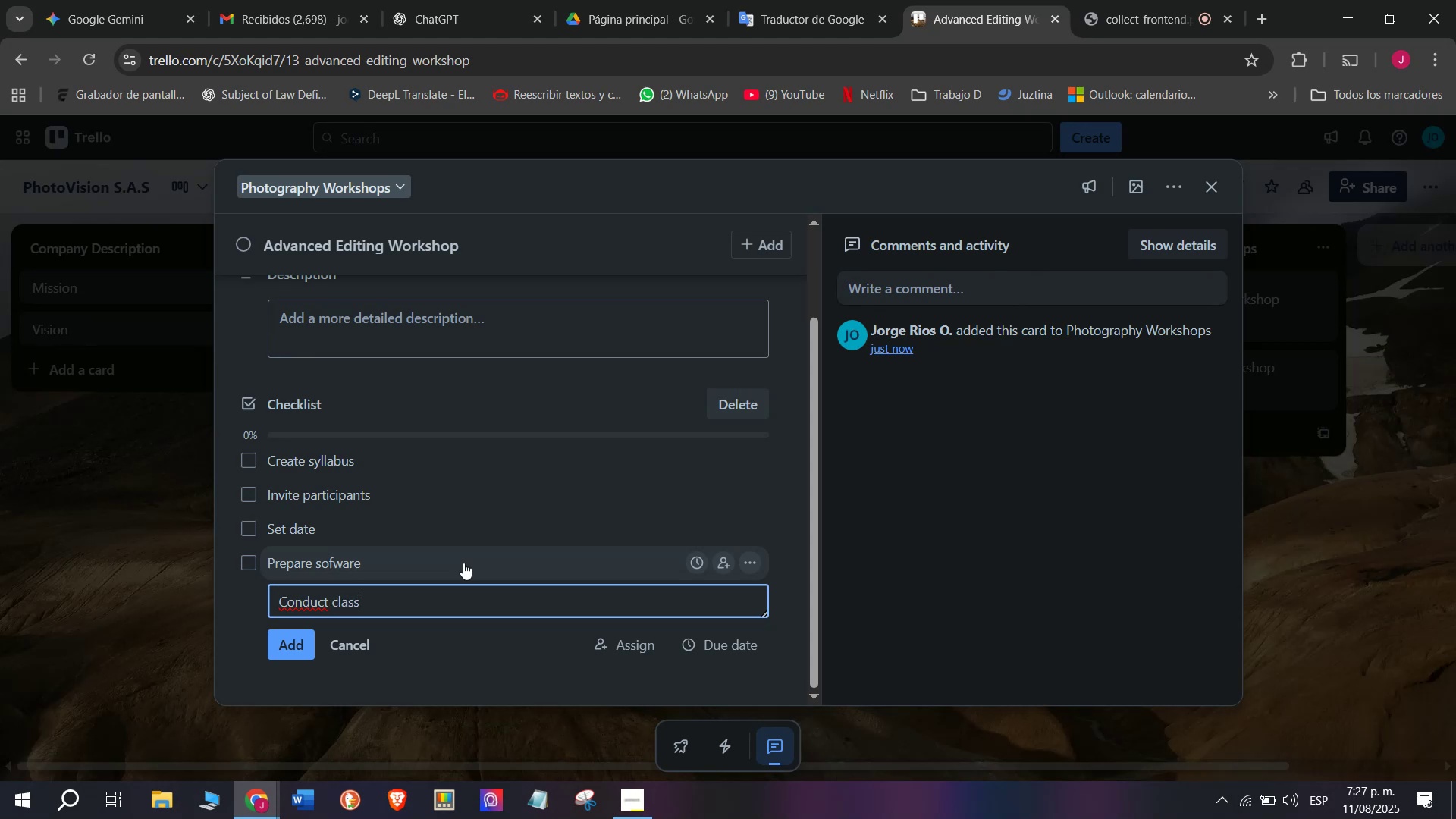 
key(Enter)
 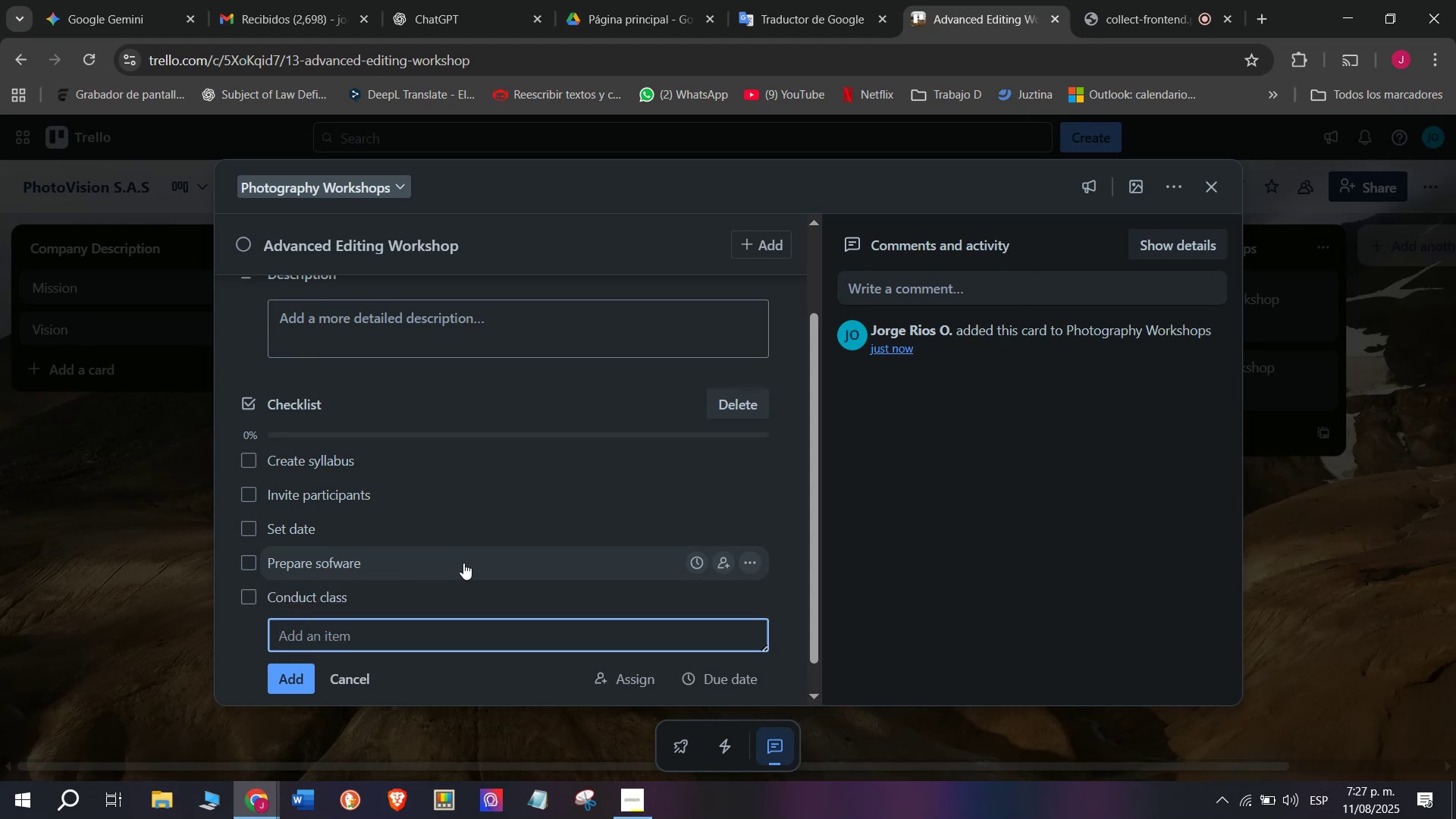 
type(Send follow- )
key(Backspace)
type(up)
 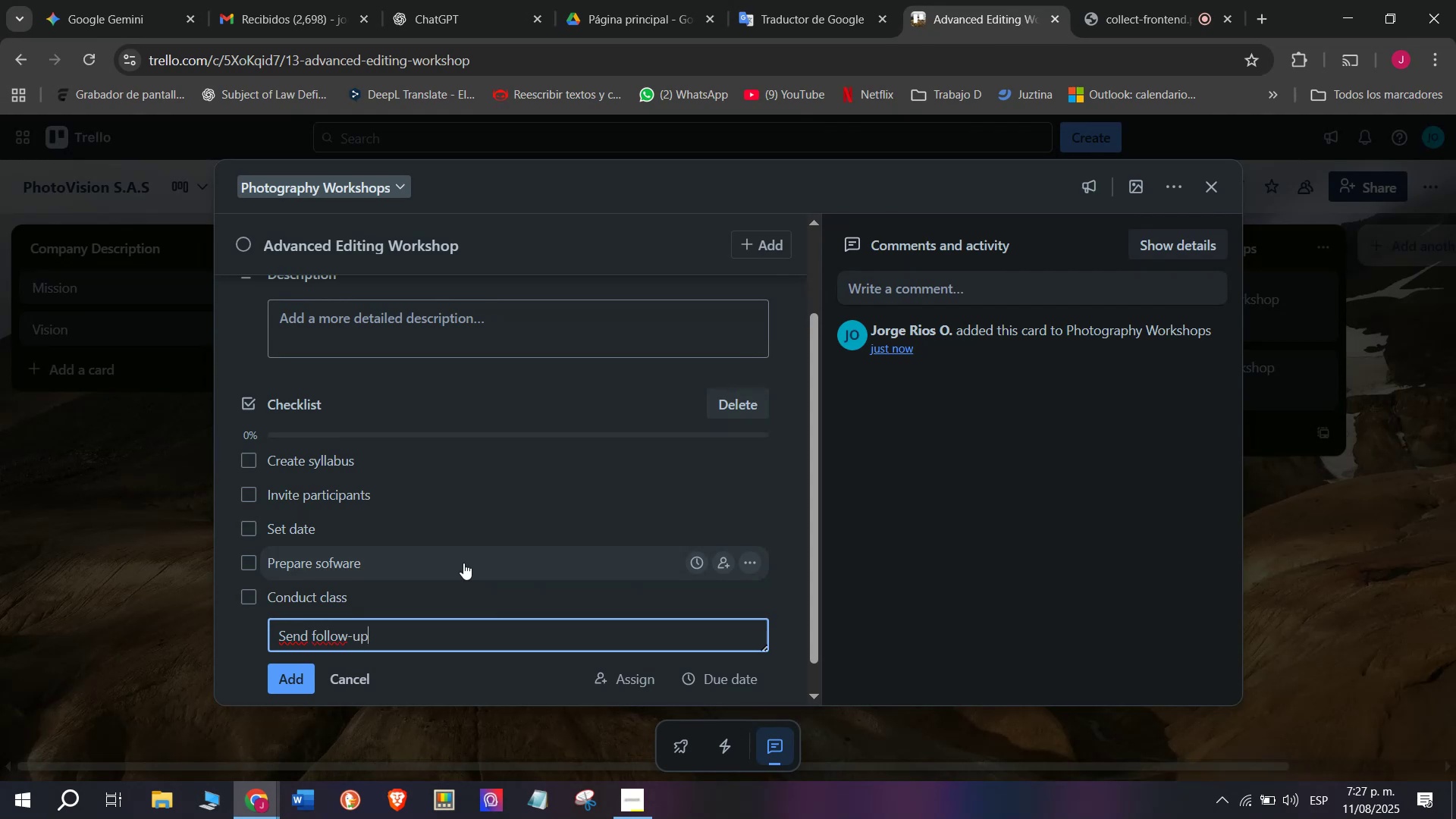 
key(Enter)
 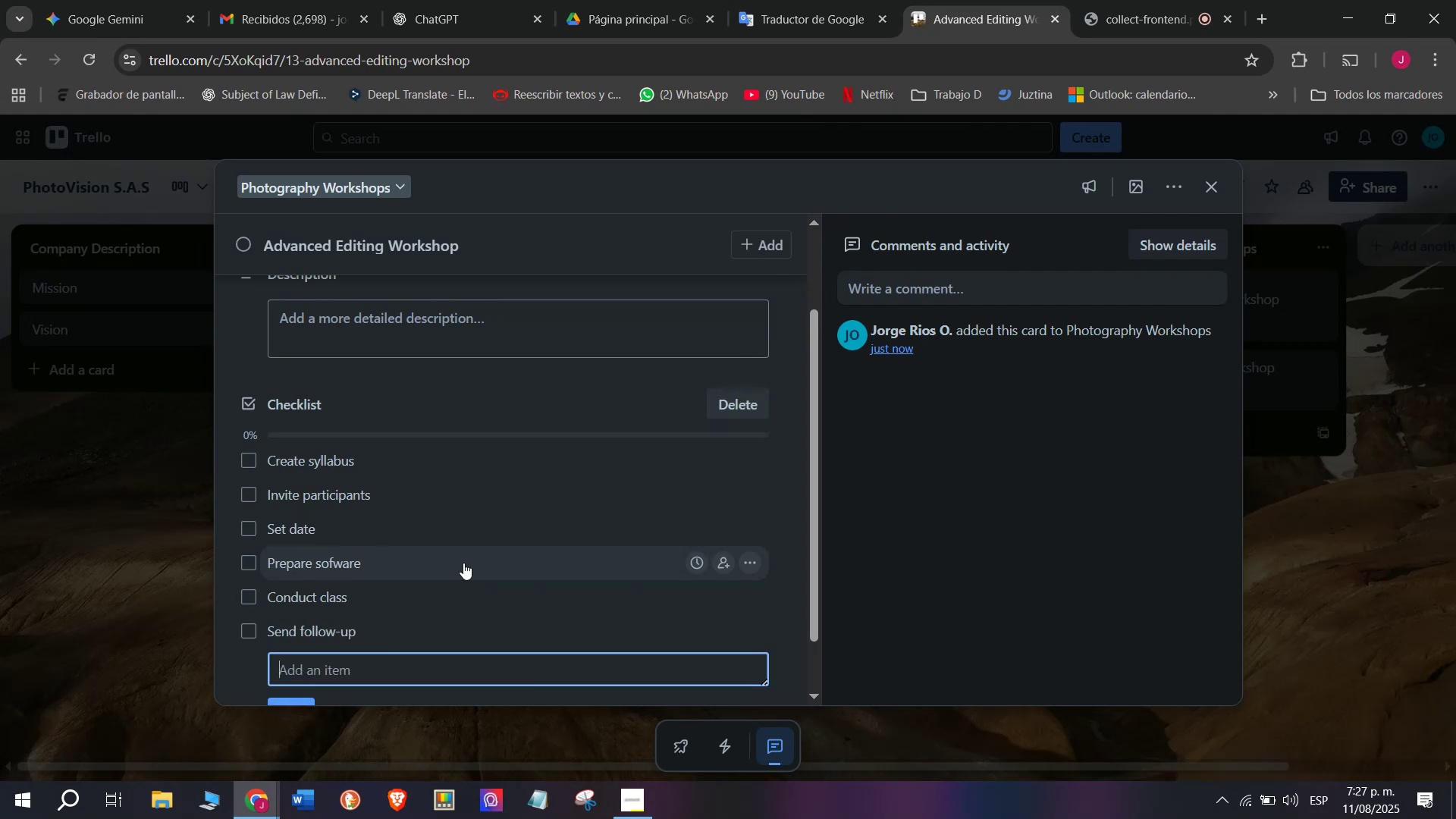 
scroll: coordinate [590, 488], scroll_direction: up, amount: 4.0
 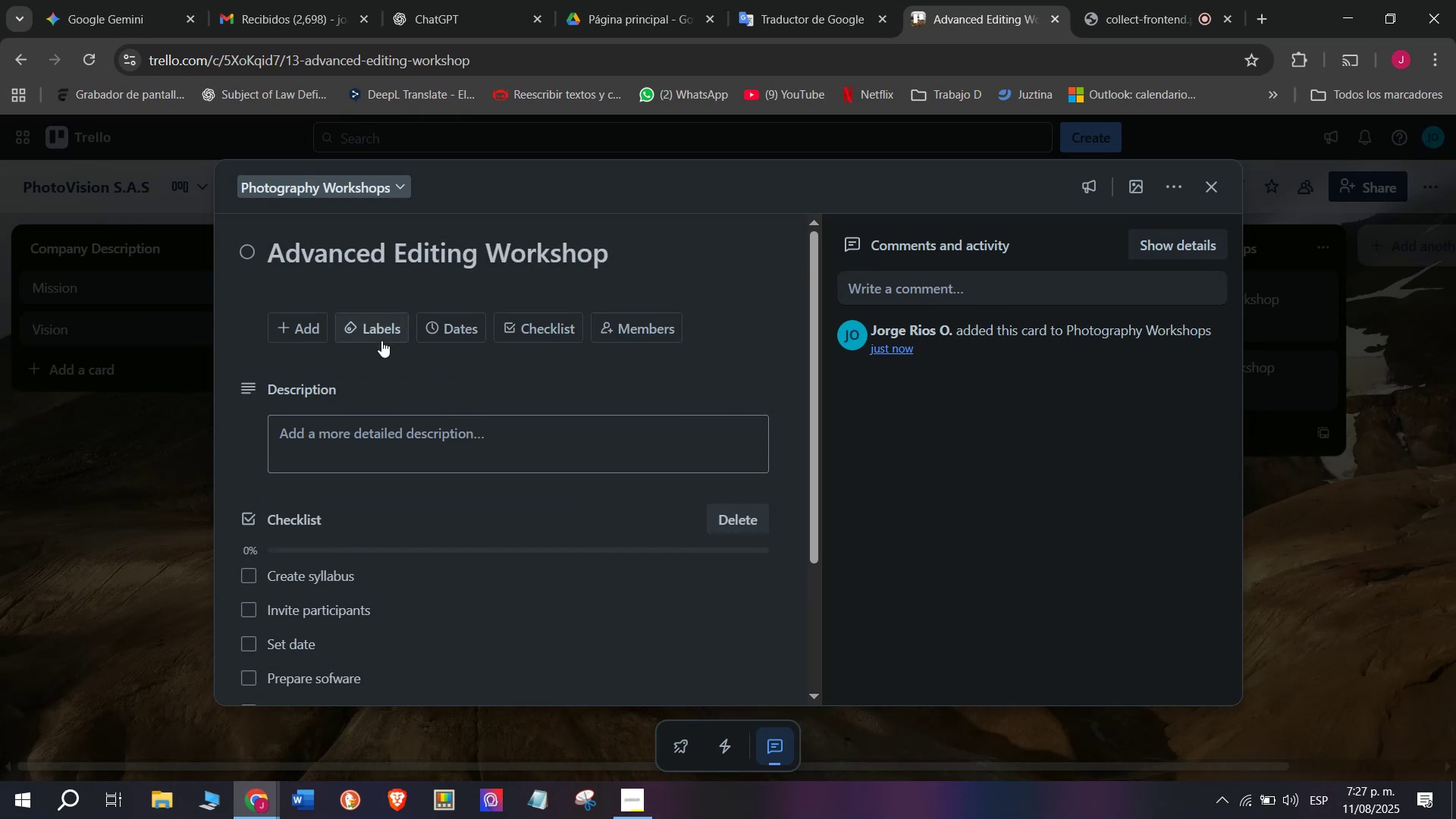 
left_click([378, 340])
 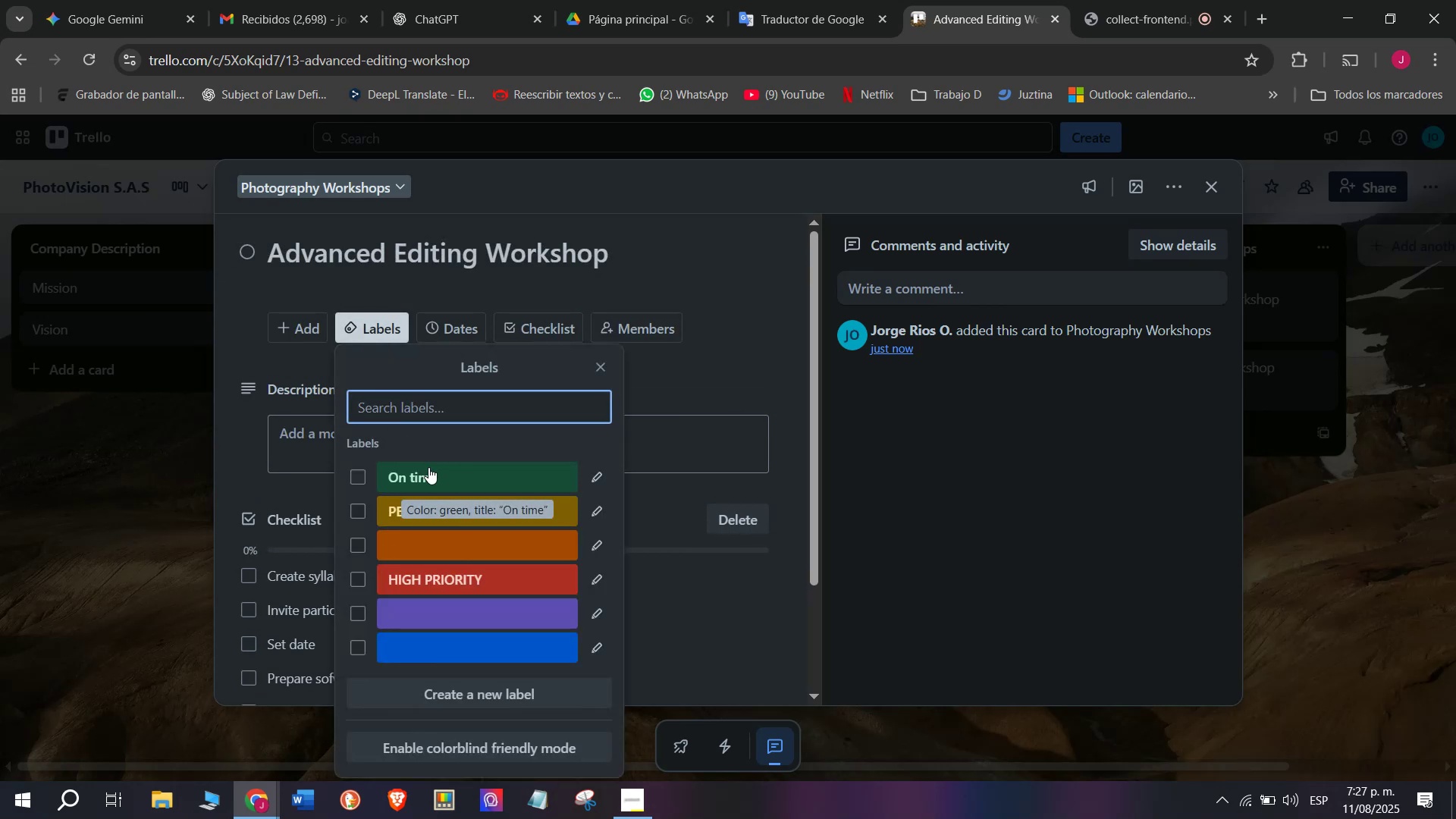 
left_click([449, 507])
 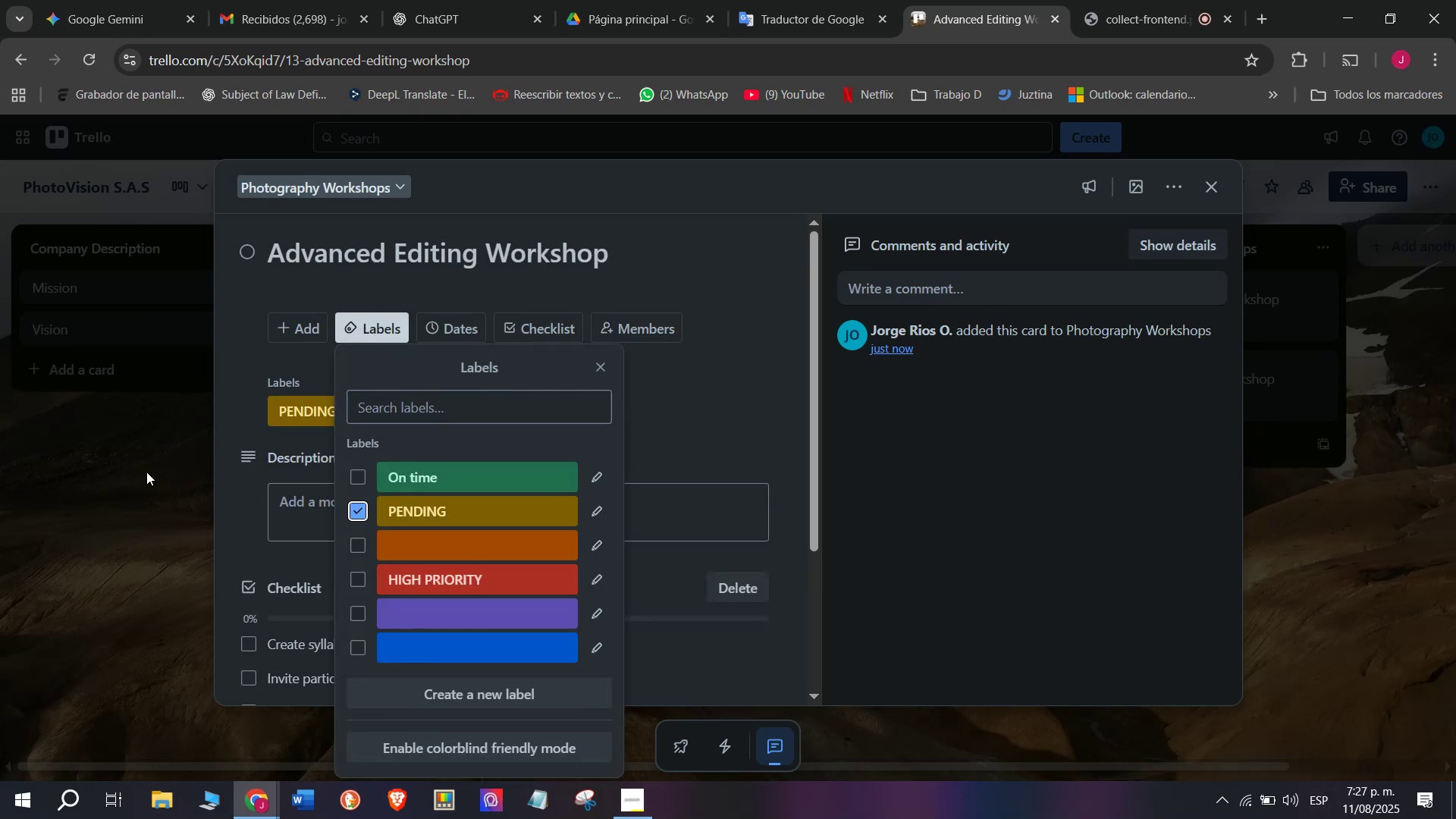 
left_click([143, 468])
 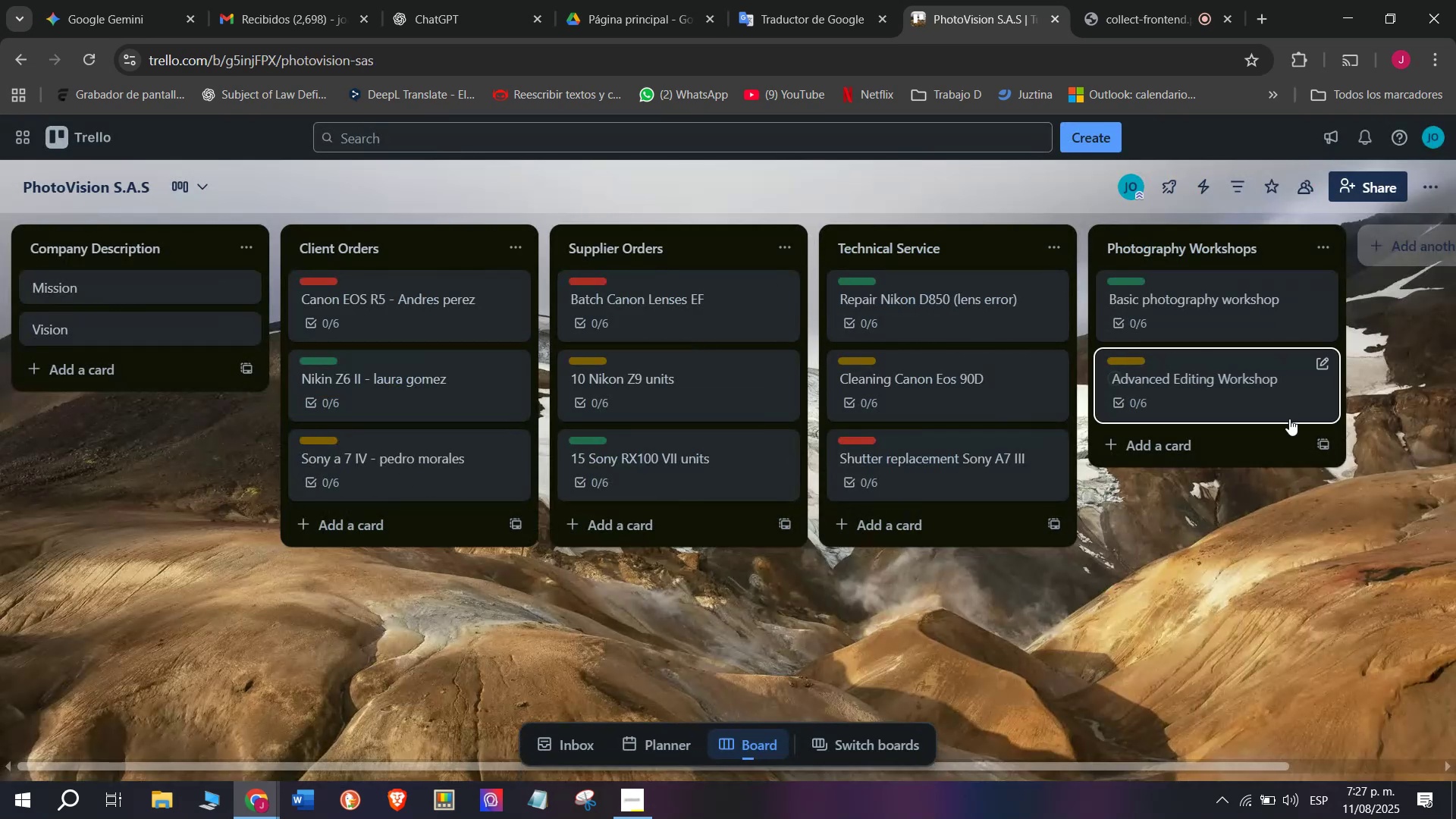 
scroll: coordinate [867, 434], scroll_direction: down, amount: 3.0
 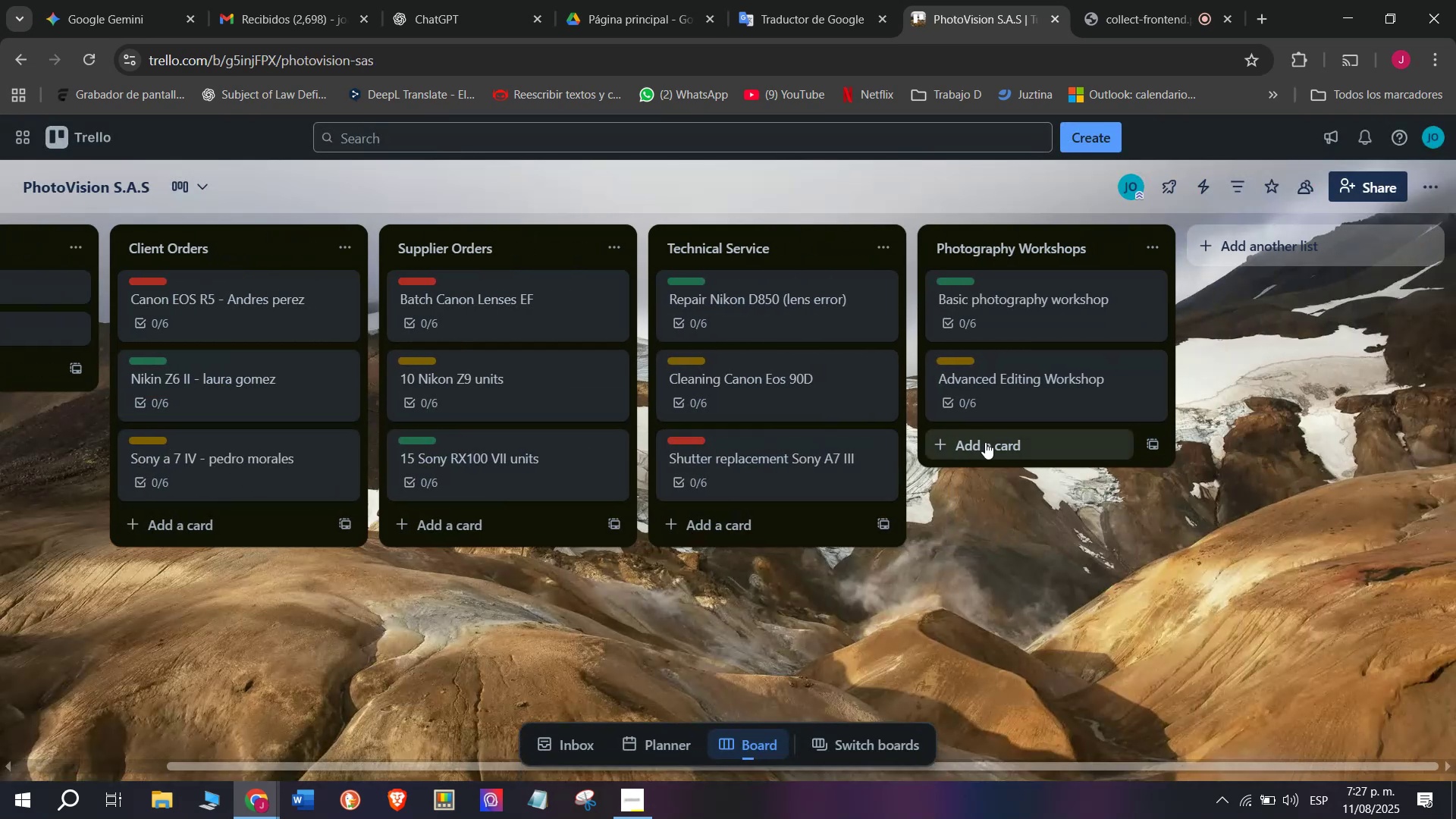 
left_click([985, 442])
 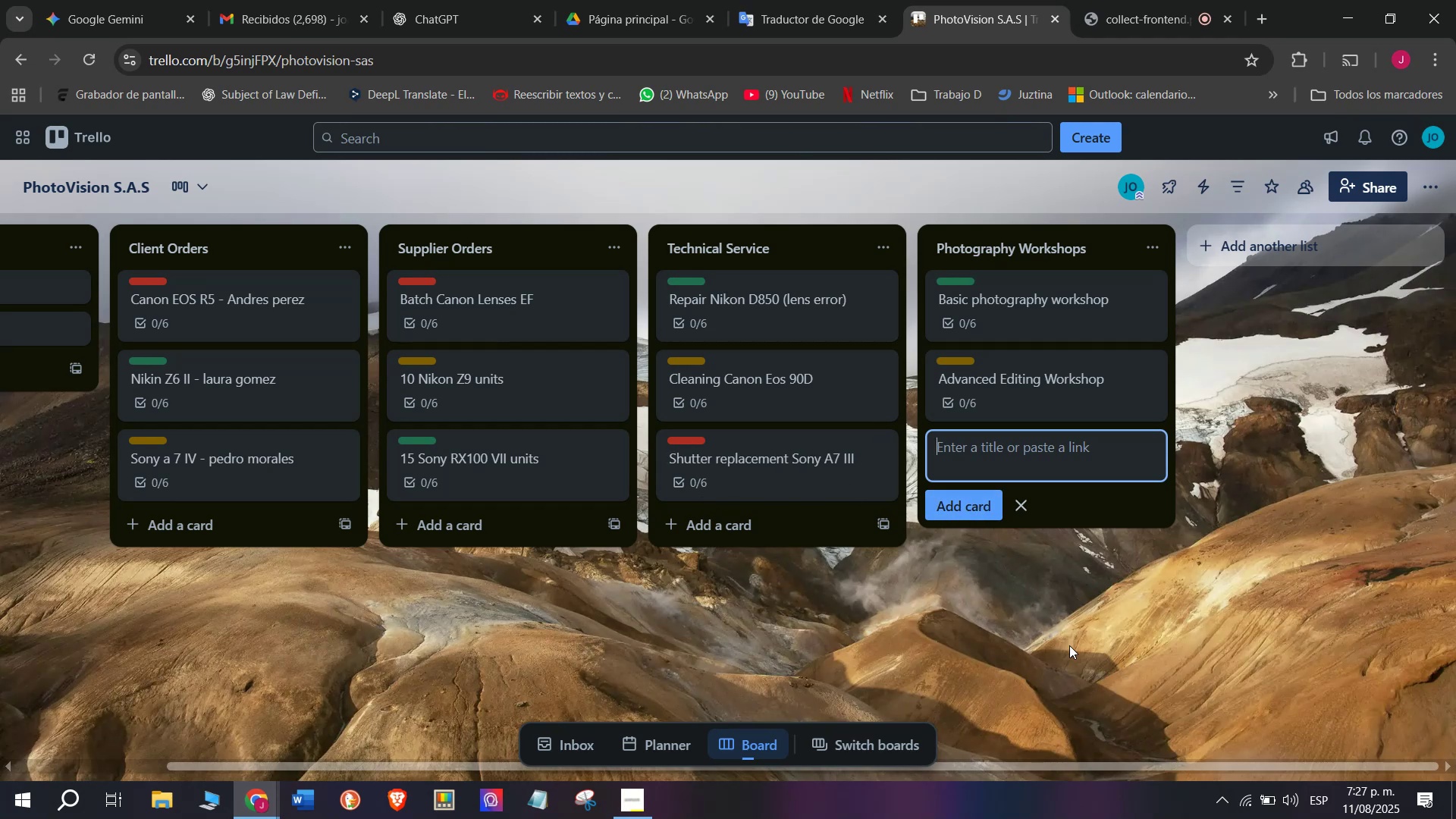 
wait(6.25)
 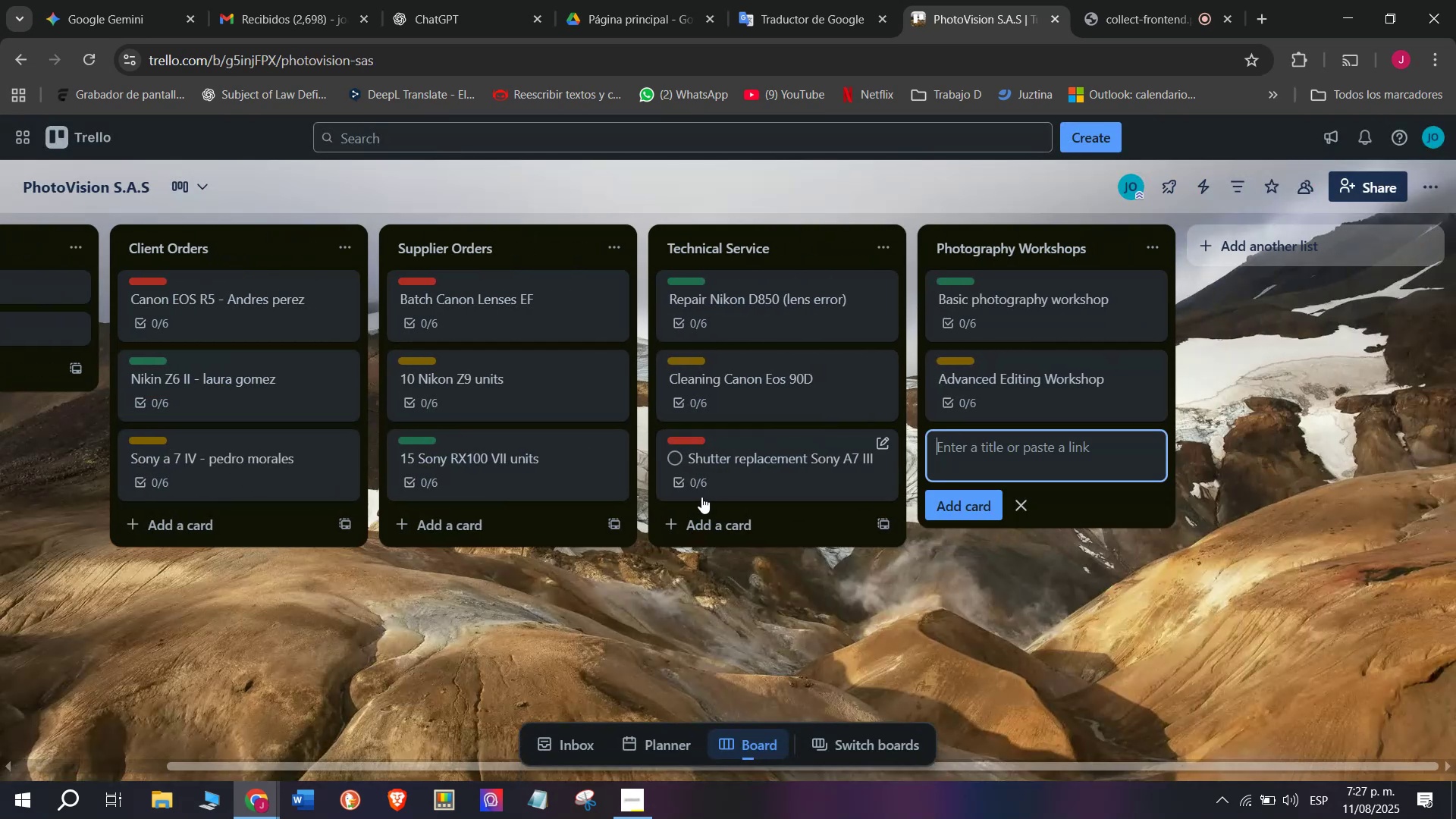 
type(Product Photography Course)
 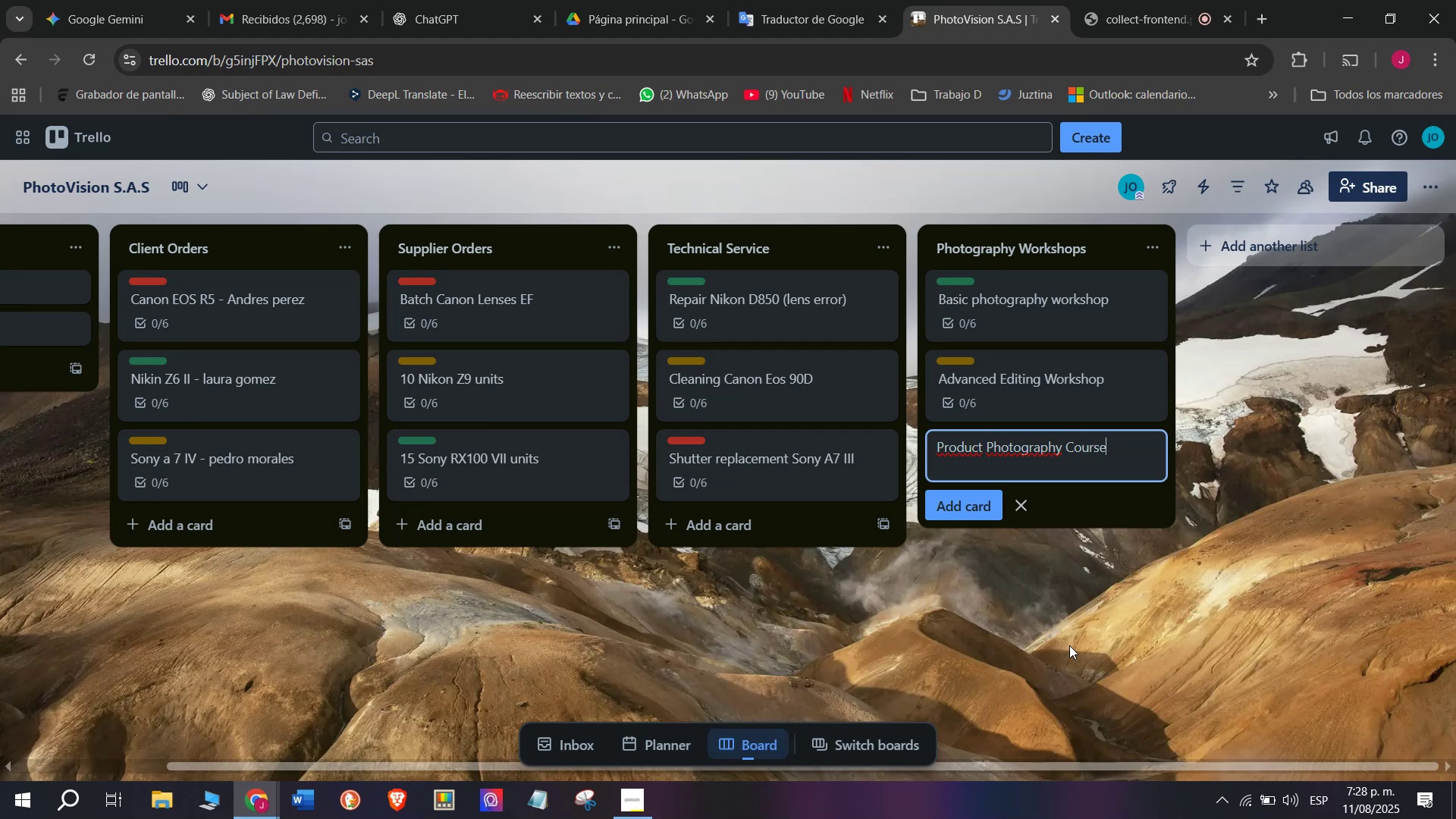 
key(Enter)
 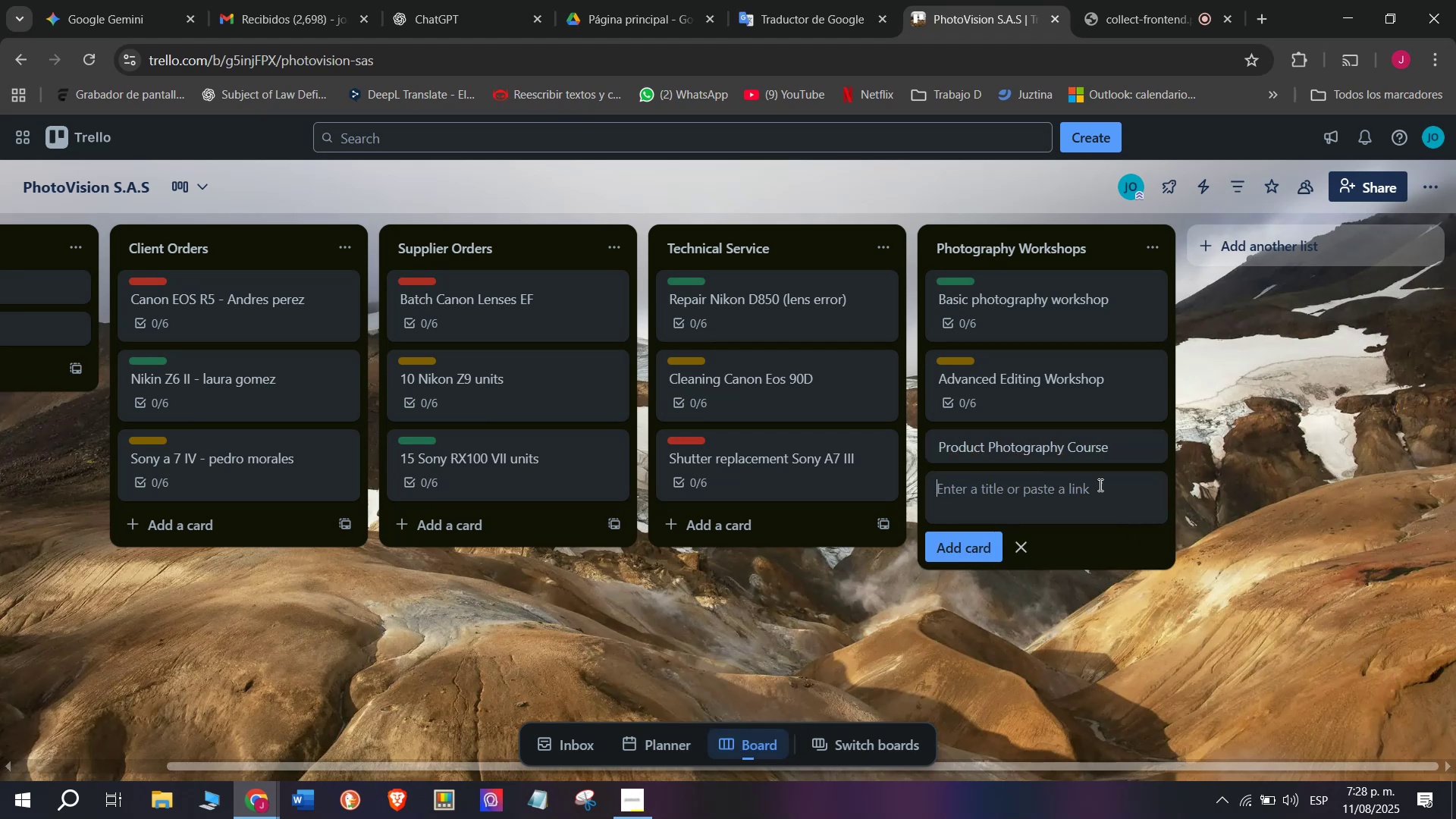 
left_click([1075, 443])
 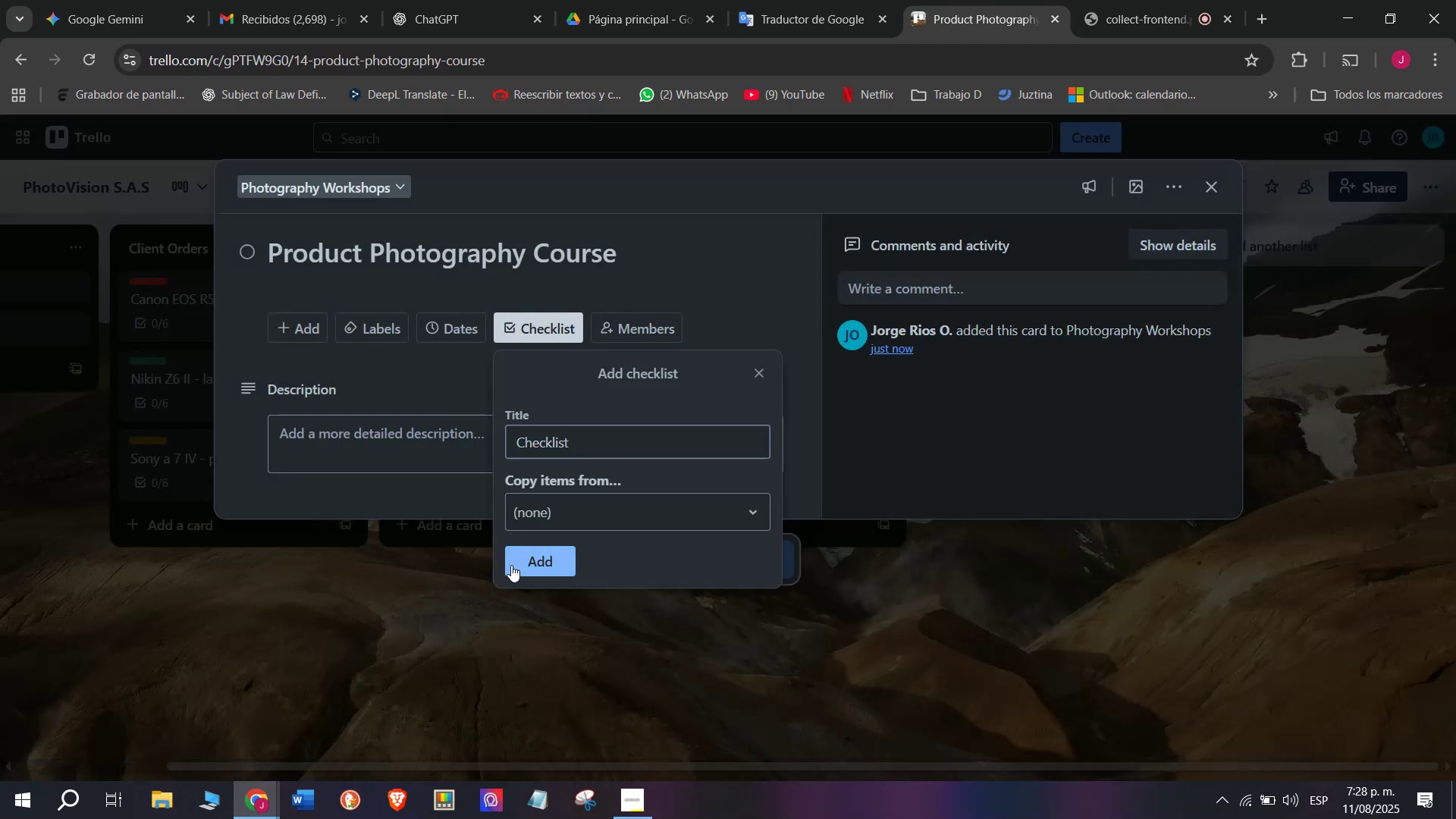 
scroll: coordinate [333, 532], scroll_direction: down, amount: 3.0
 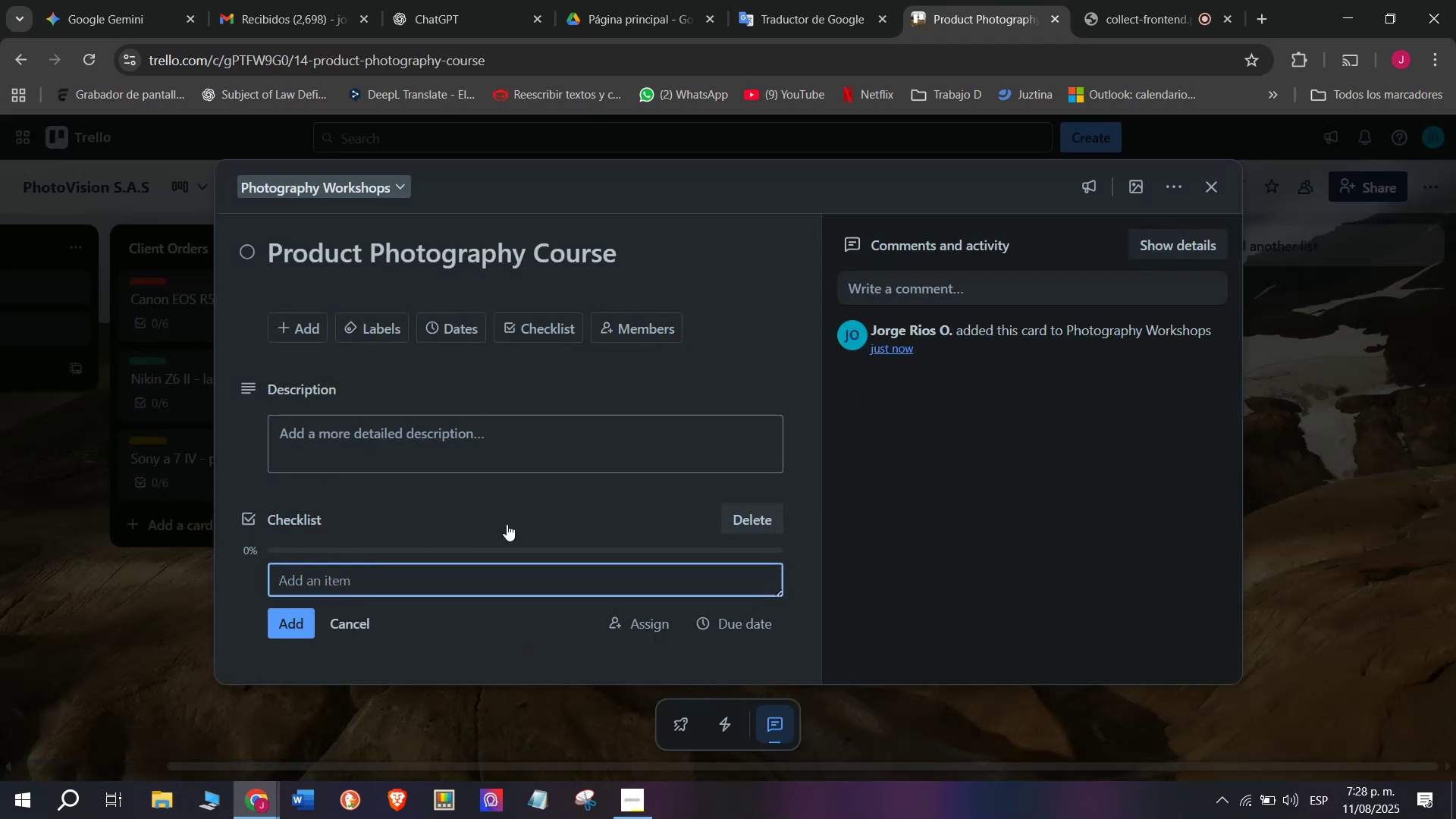 
type(Design content)
 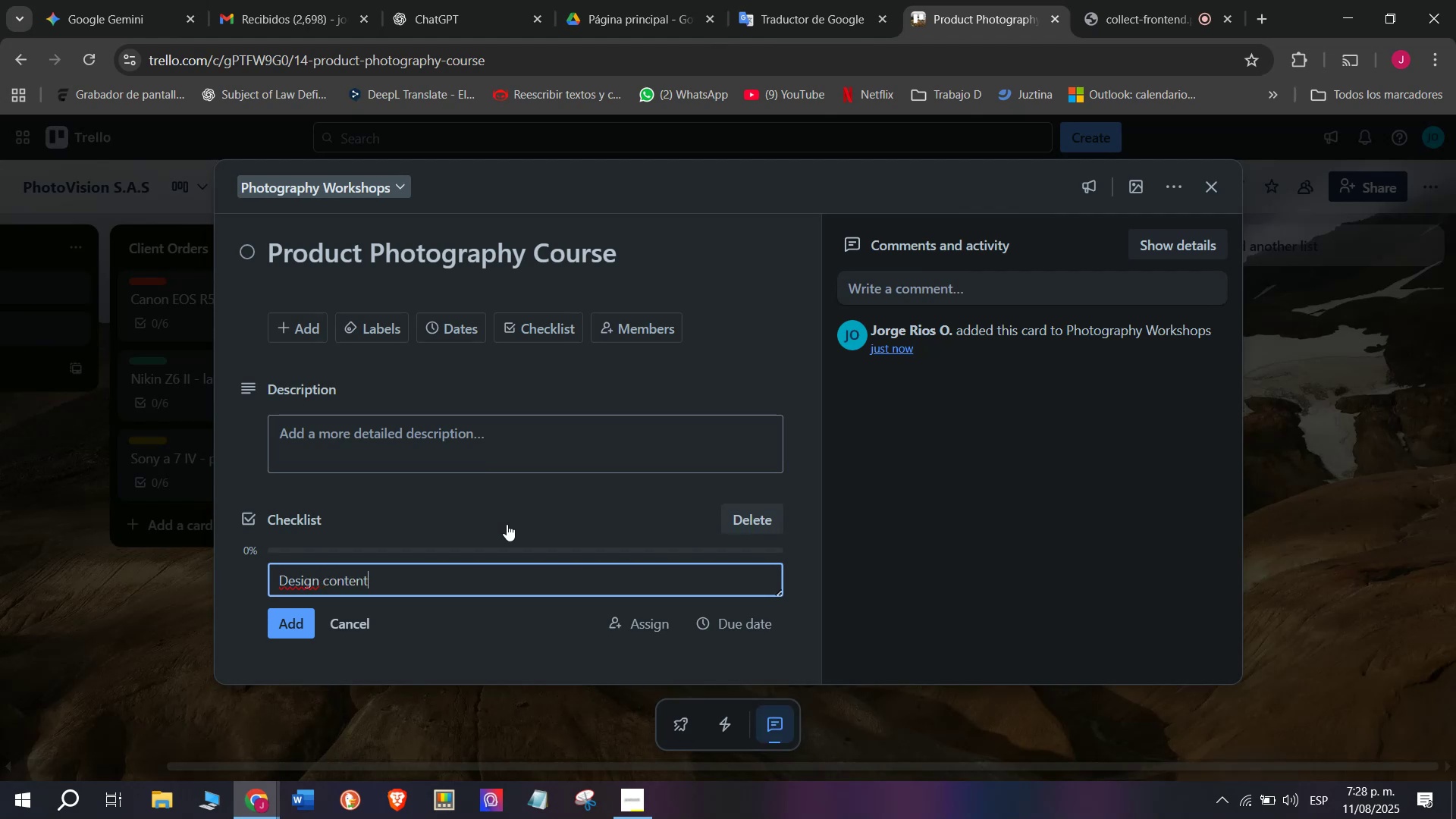 
key(Enter)
 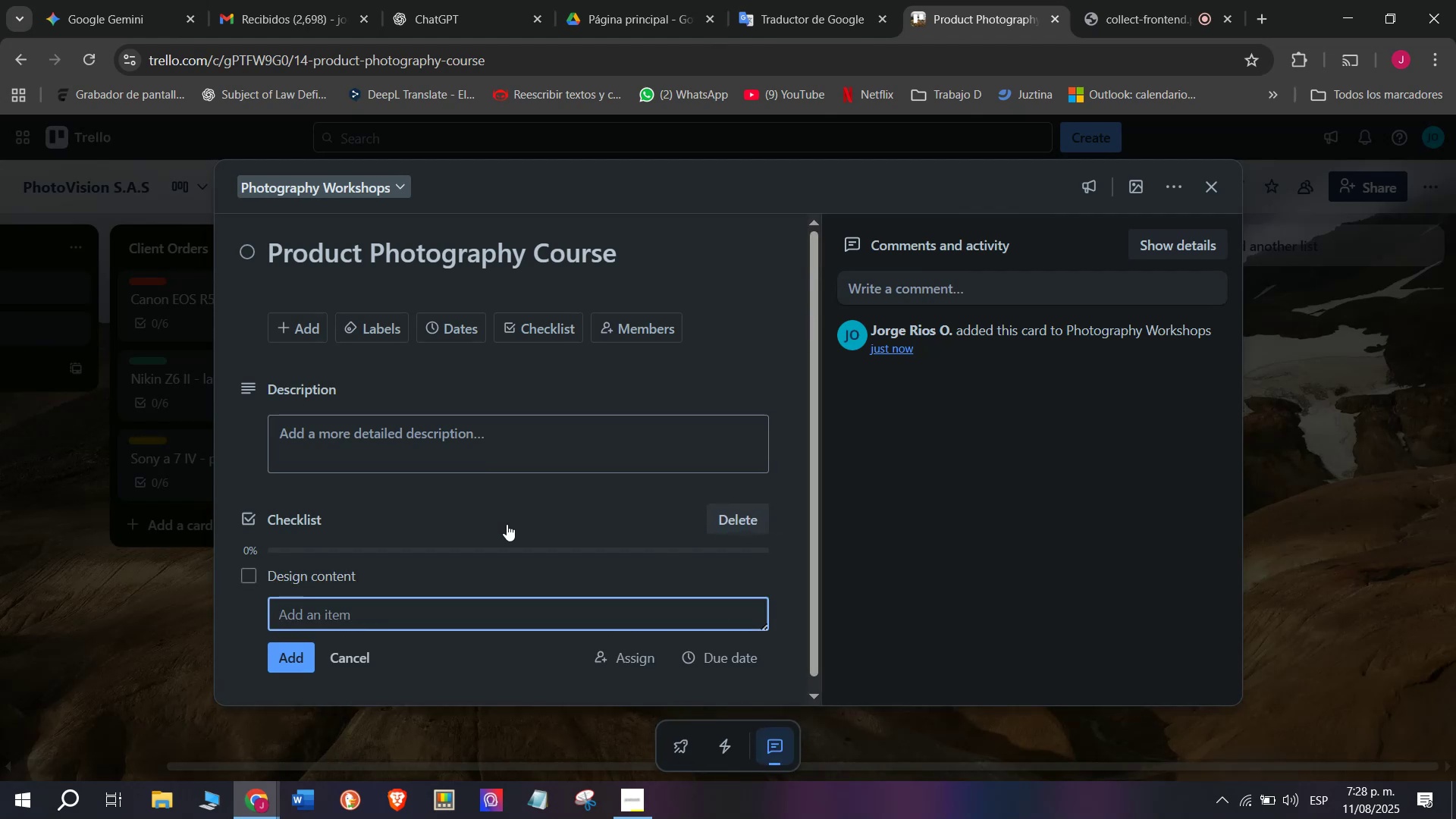 
type(Select location )
 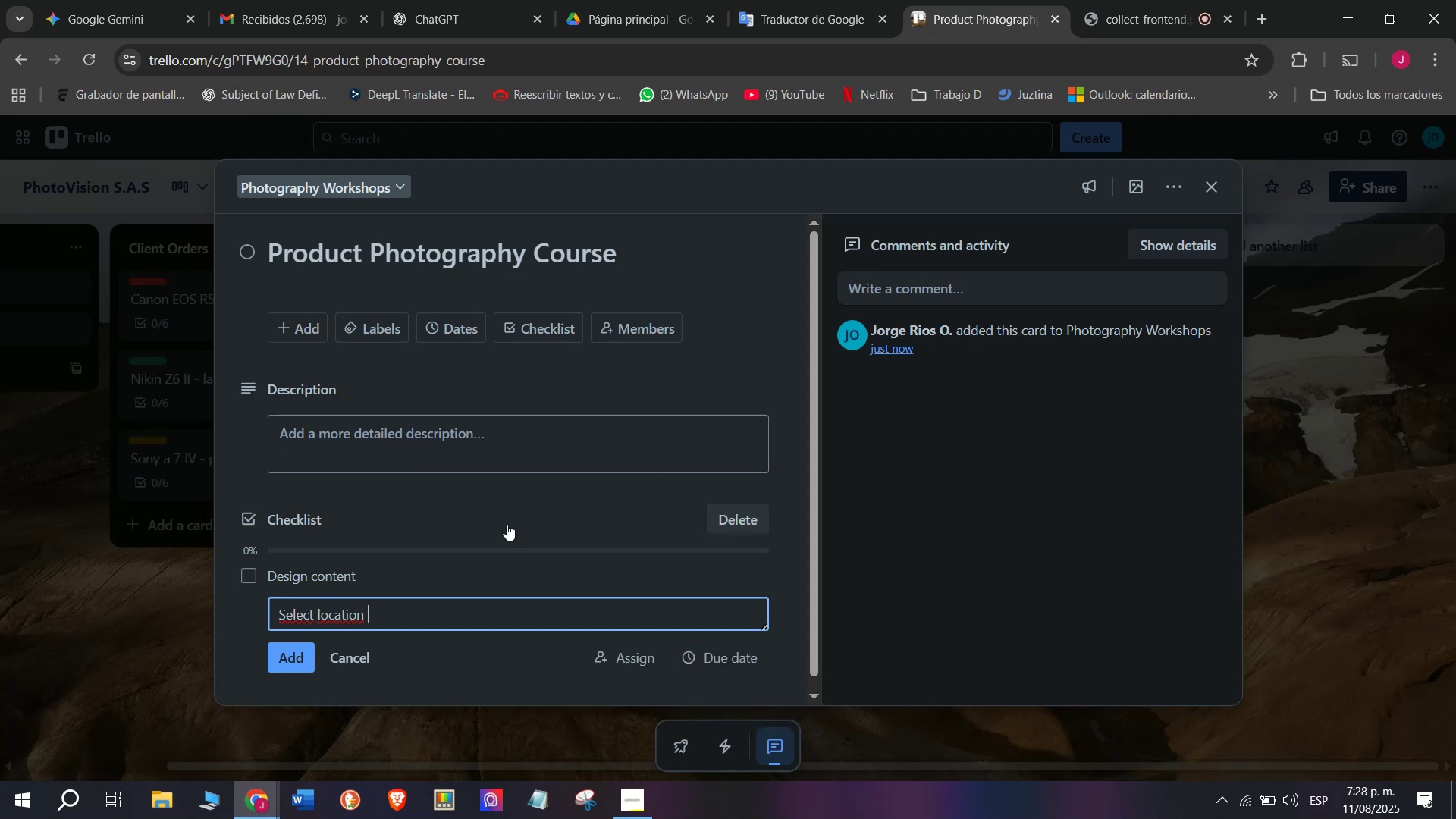 
key(Enter)
 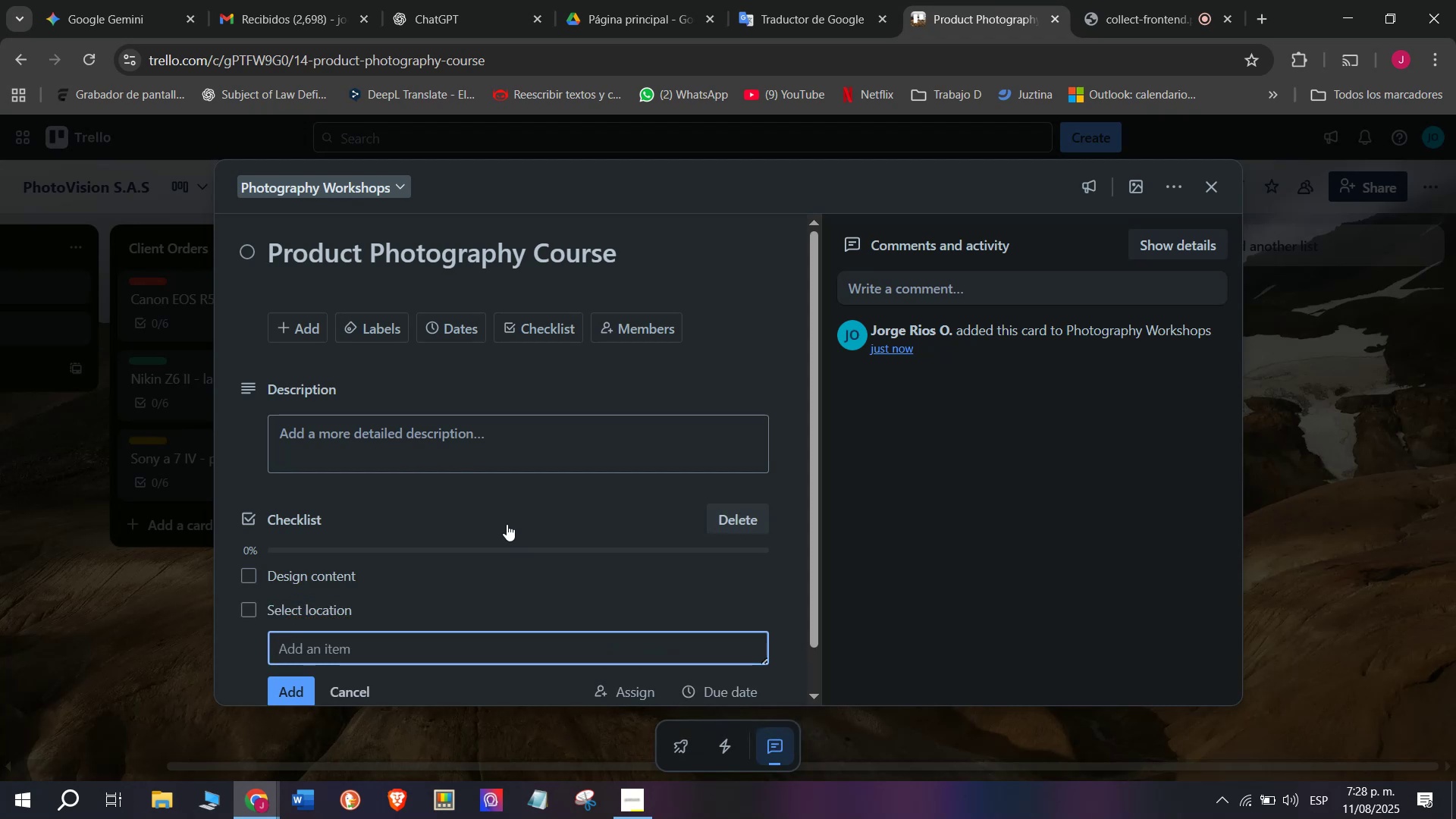 
type(Acquier)
key(Backspace)
 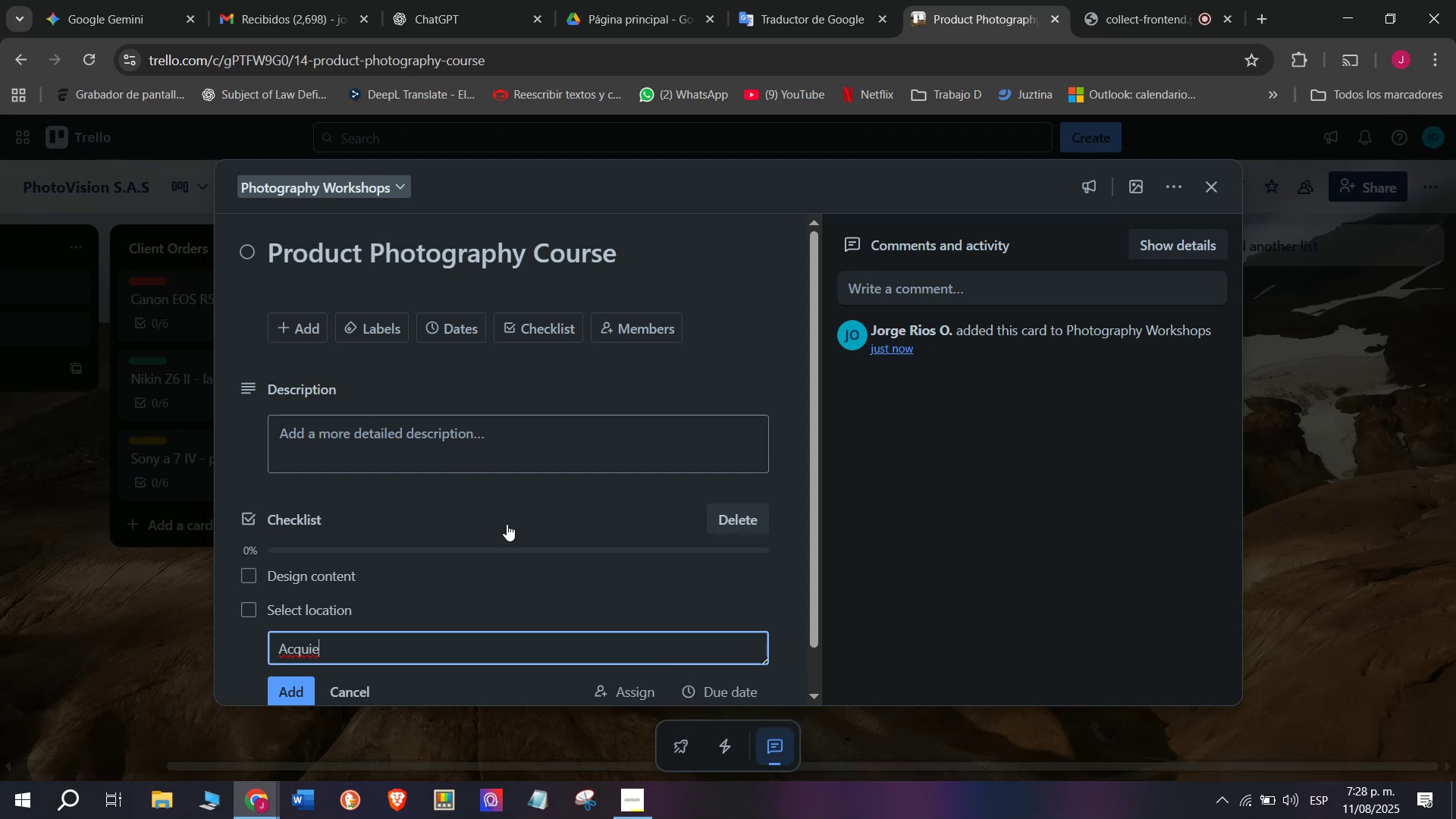 
key(Backspace)
type(re props)
 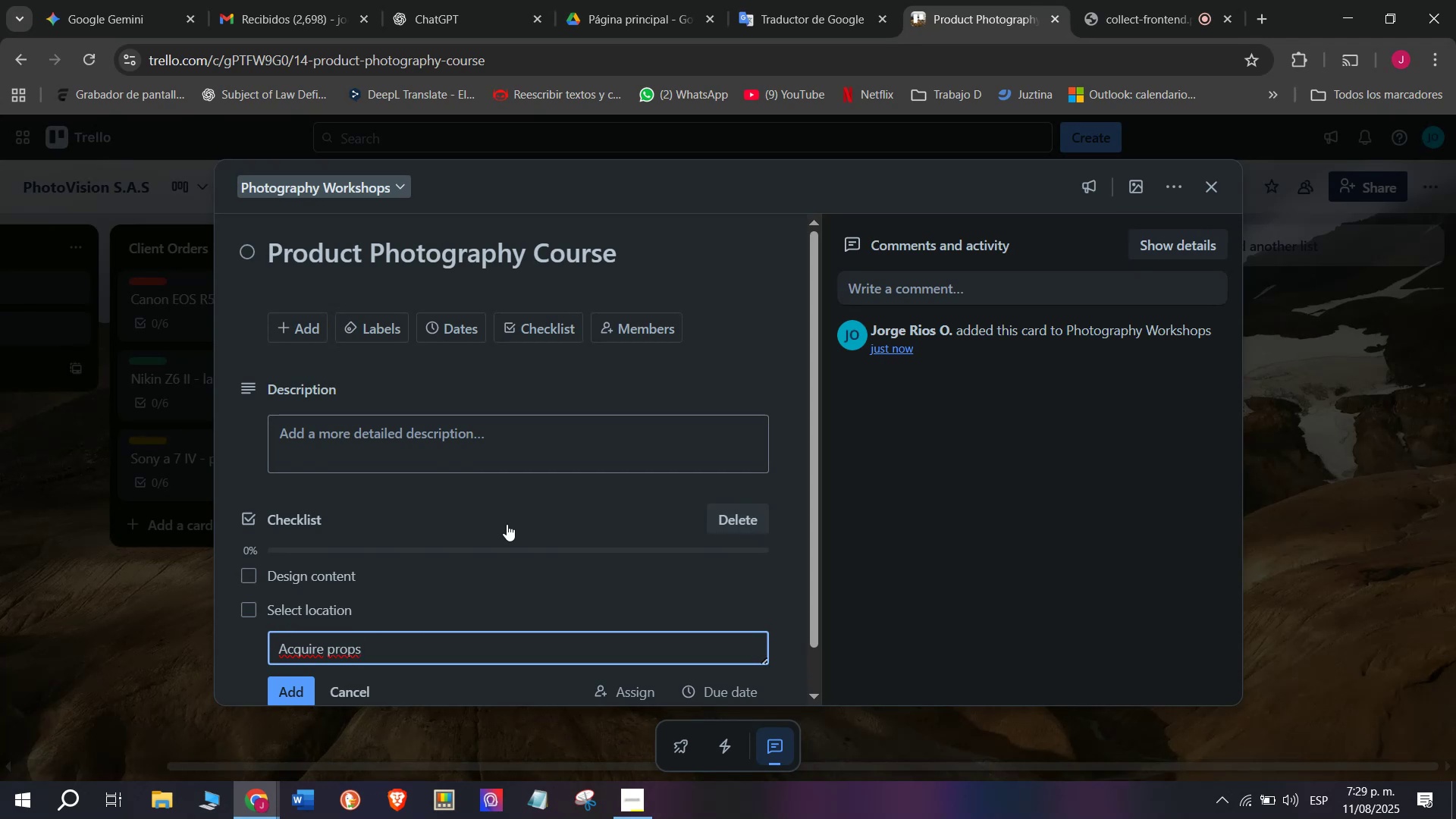 
wait(13.09)
 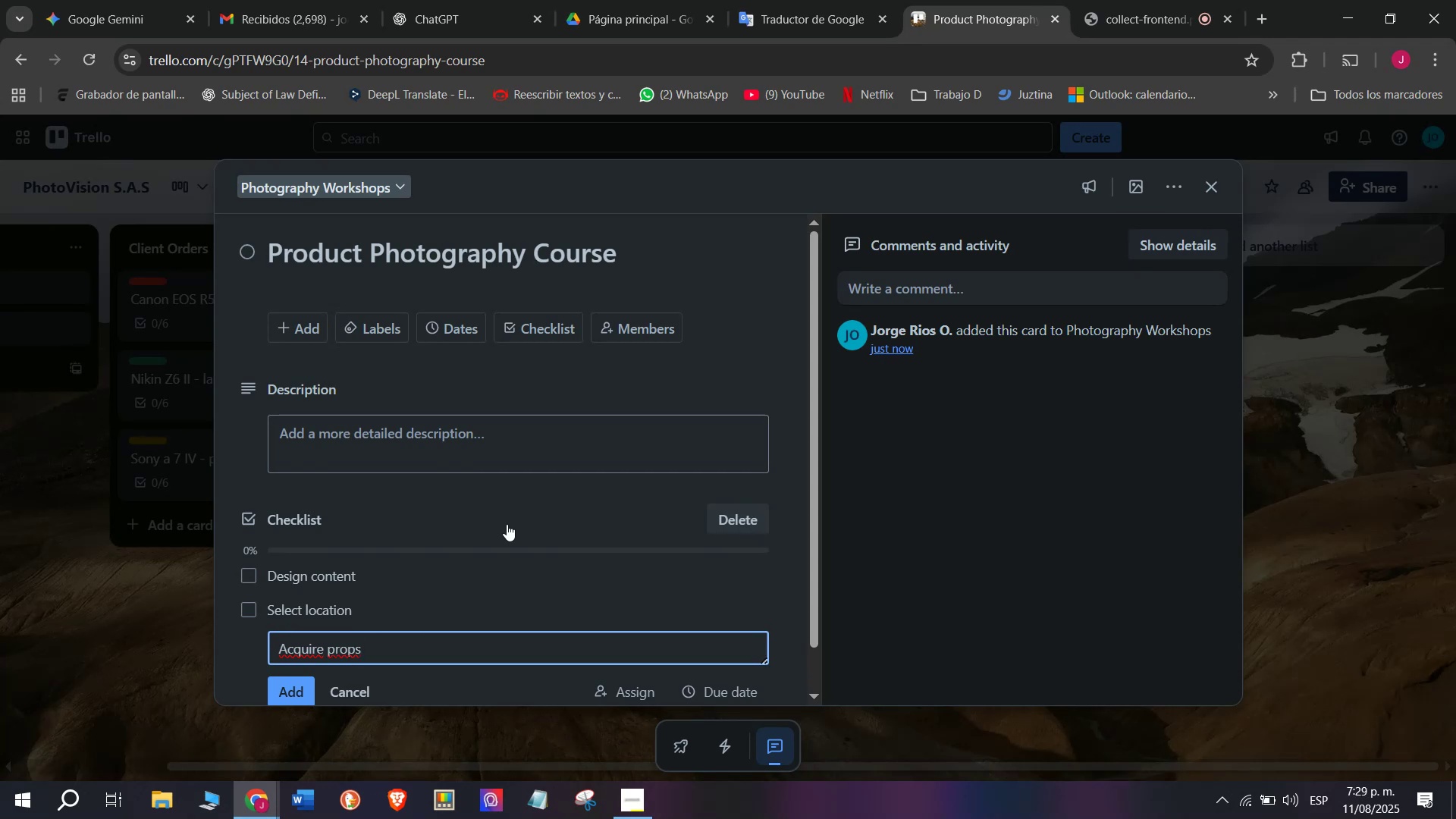 
key(Enter)
 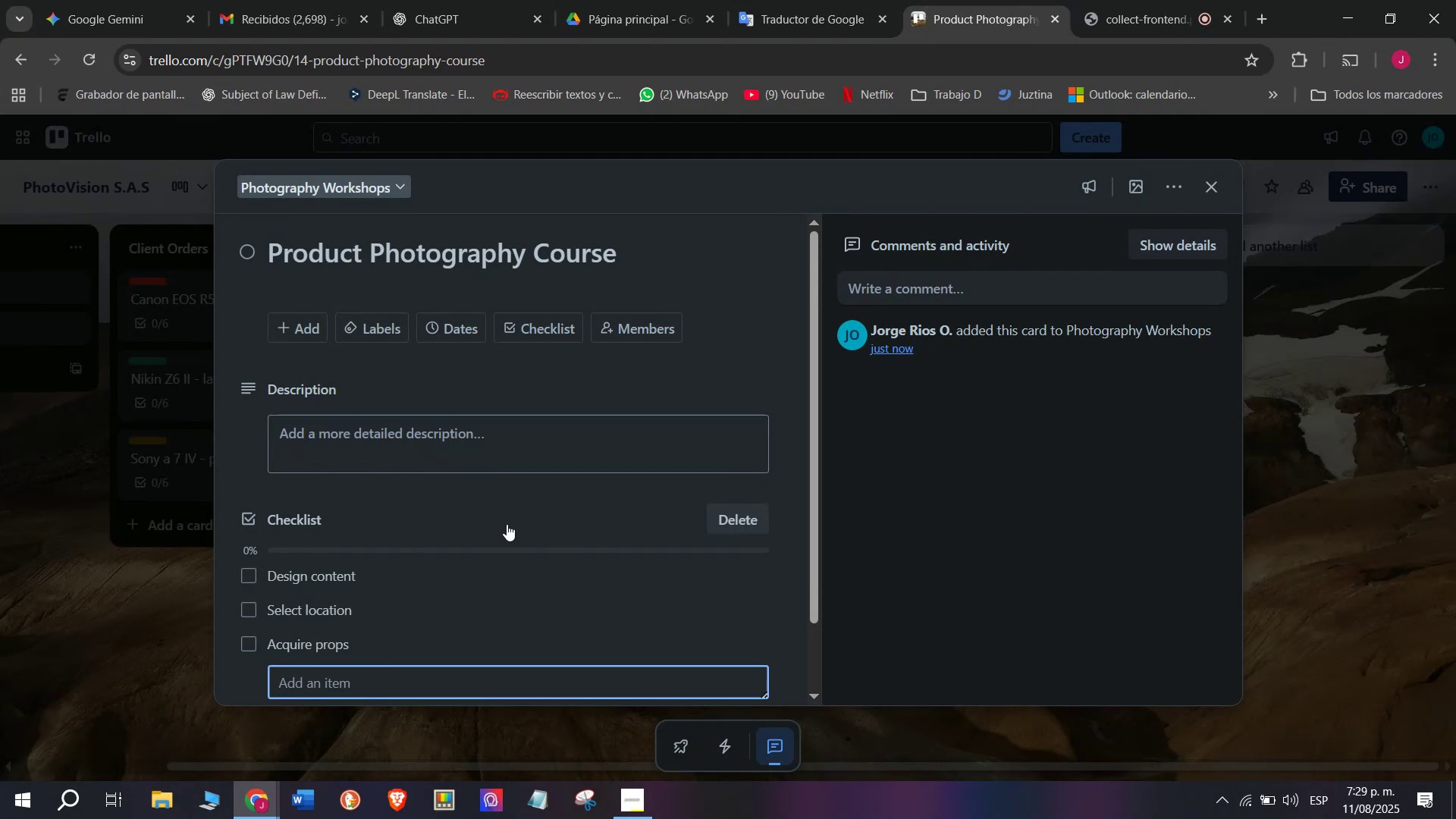 
wait(19.12)
 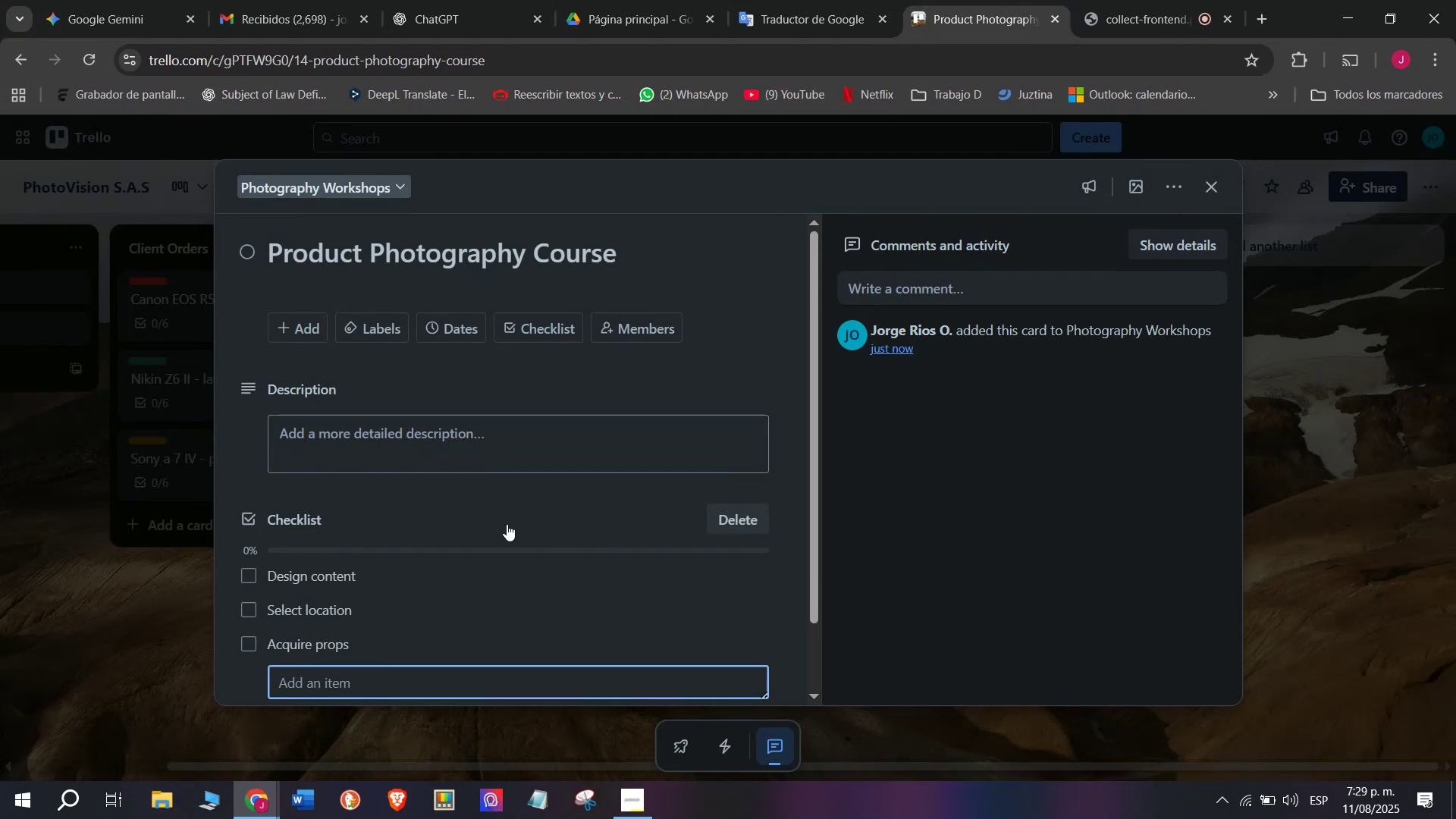 
type(Sey)
key(Backspace)
type(t up scene)
 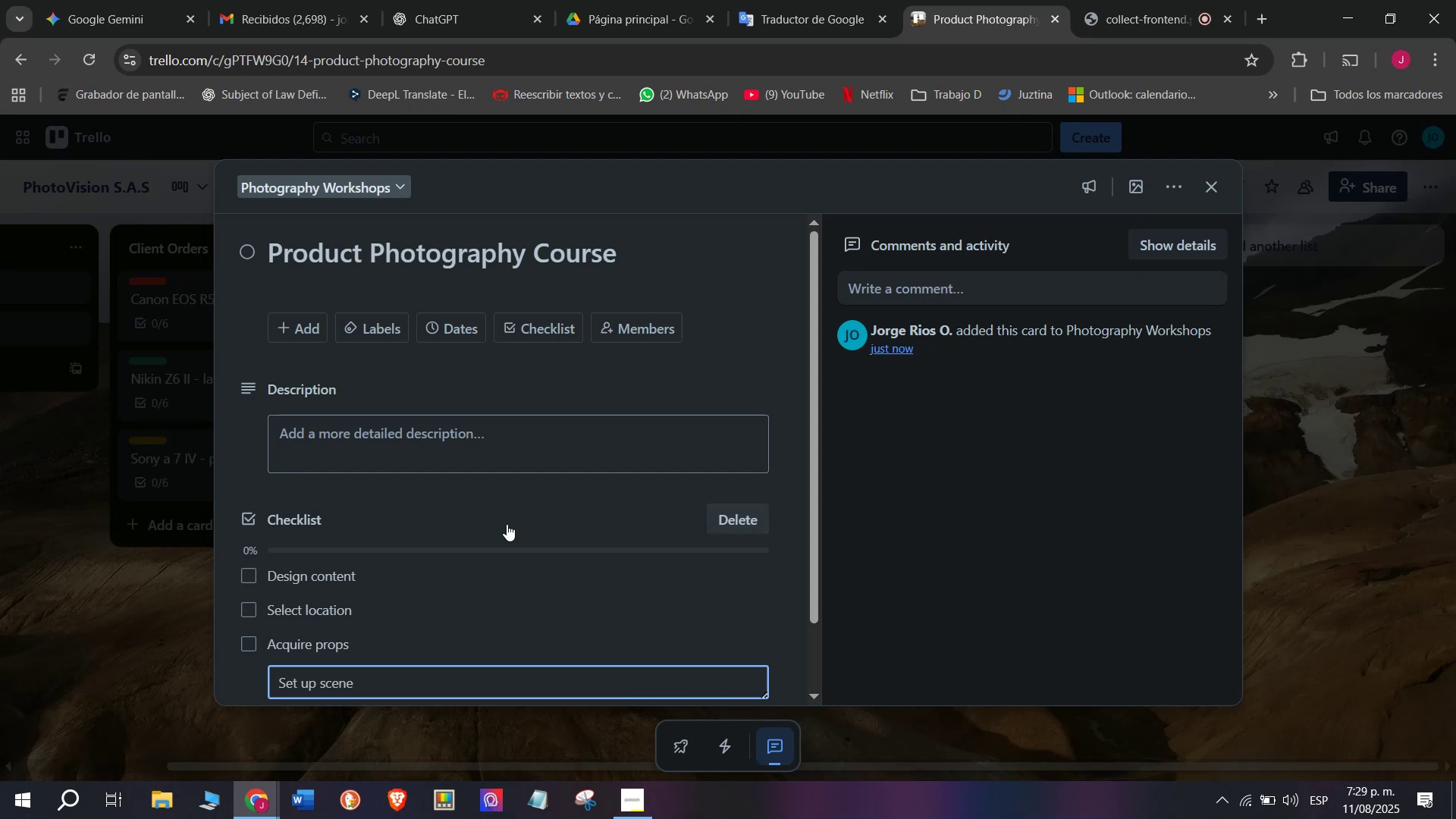 
key(Enter)
 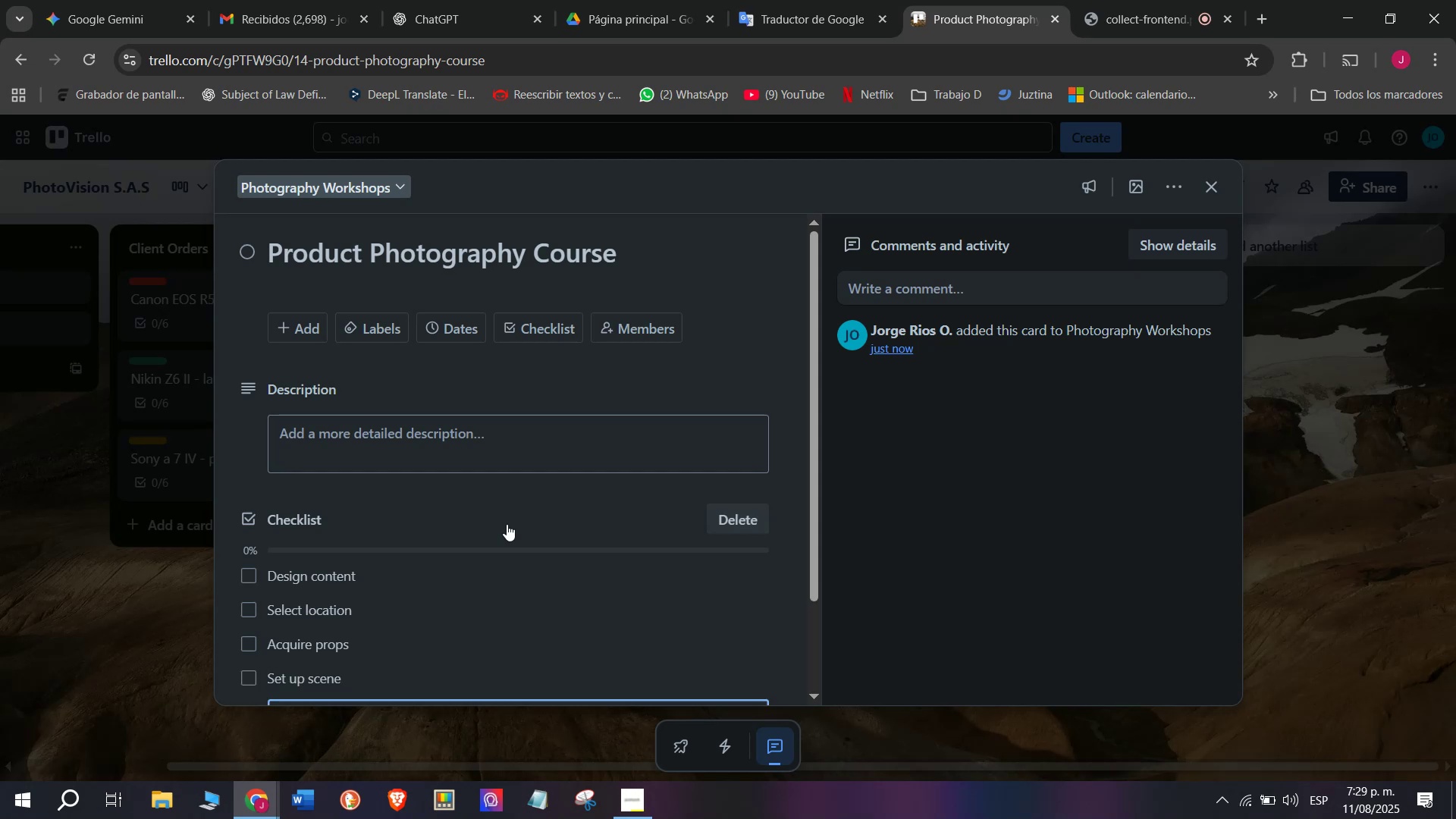 
scroll: coordinate [249, 530], scroll_direction: down, amount: 2.0
 